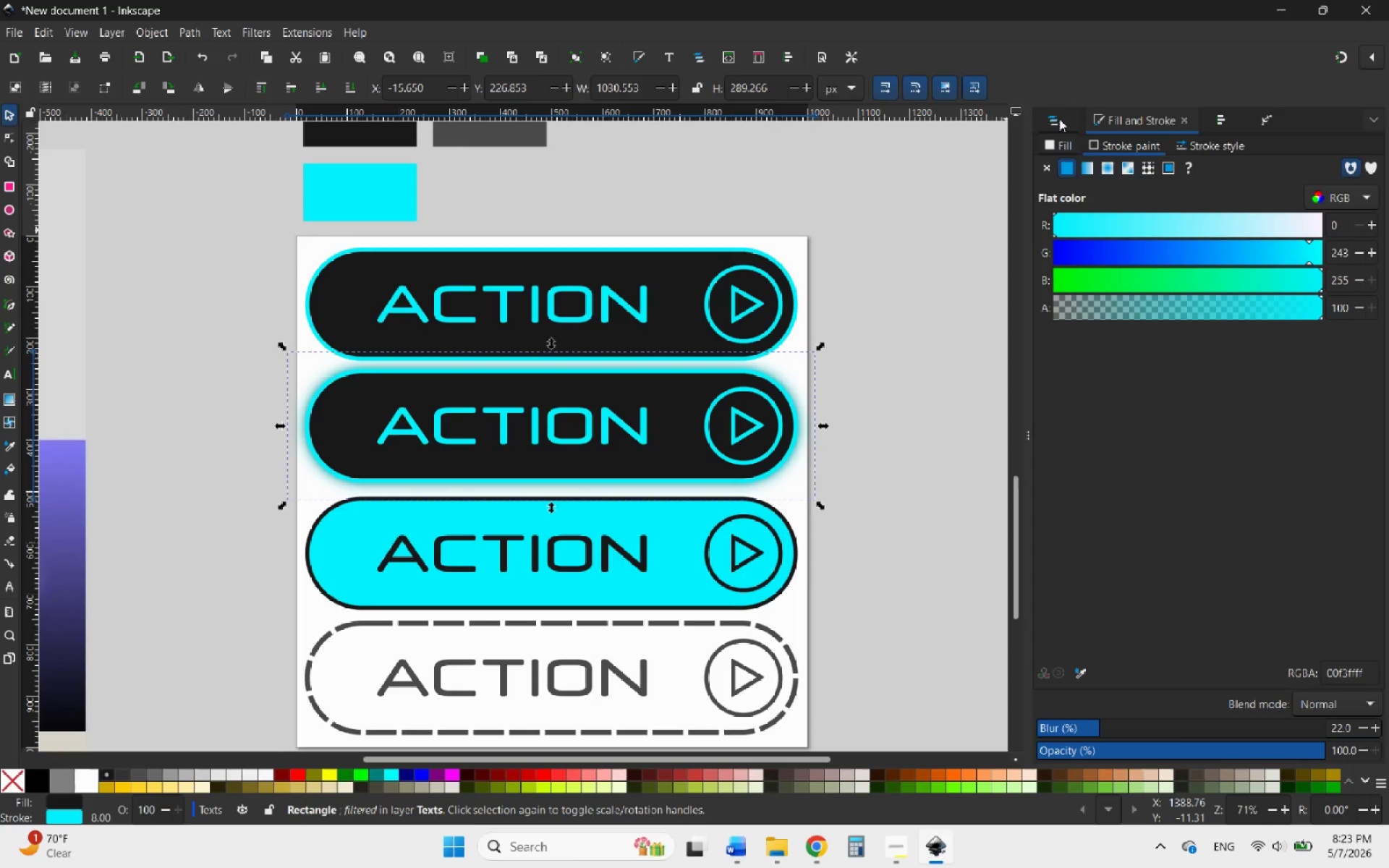 
left_click([1060, 119])
 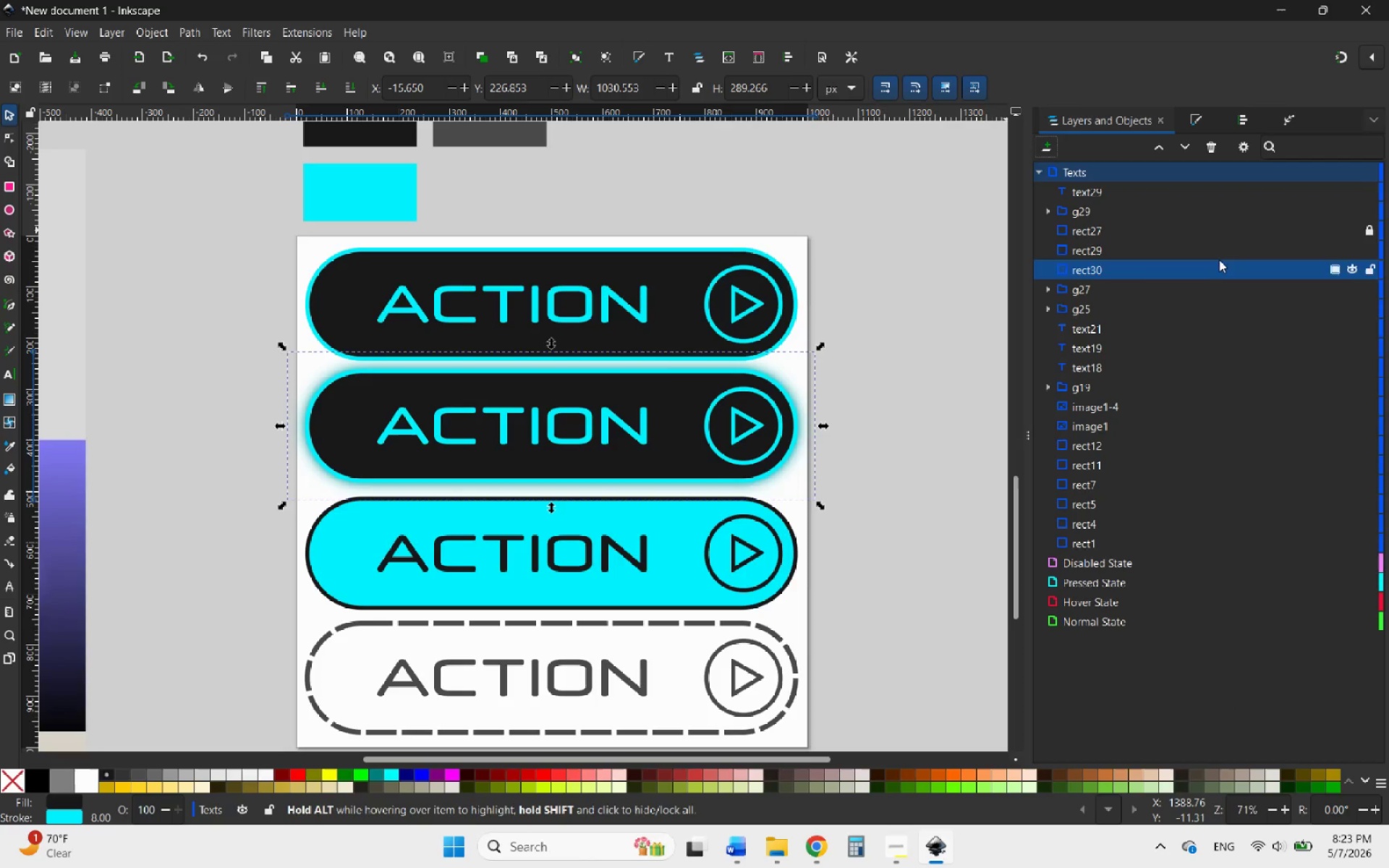 
left_click([1372, 250])
 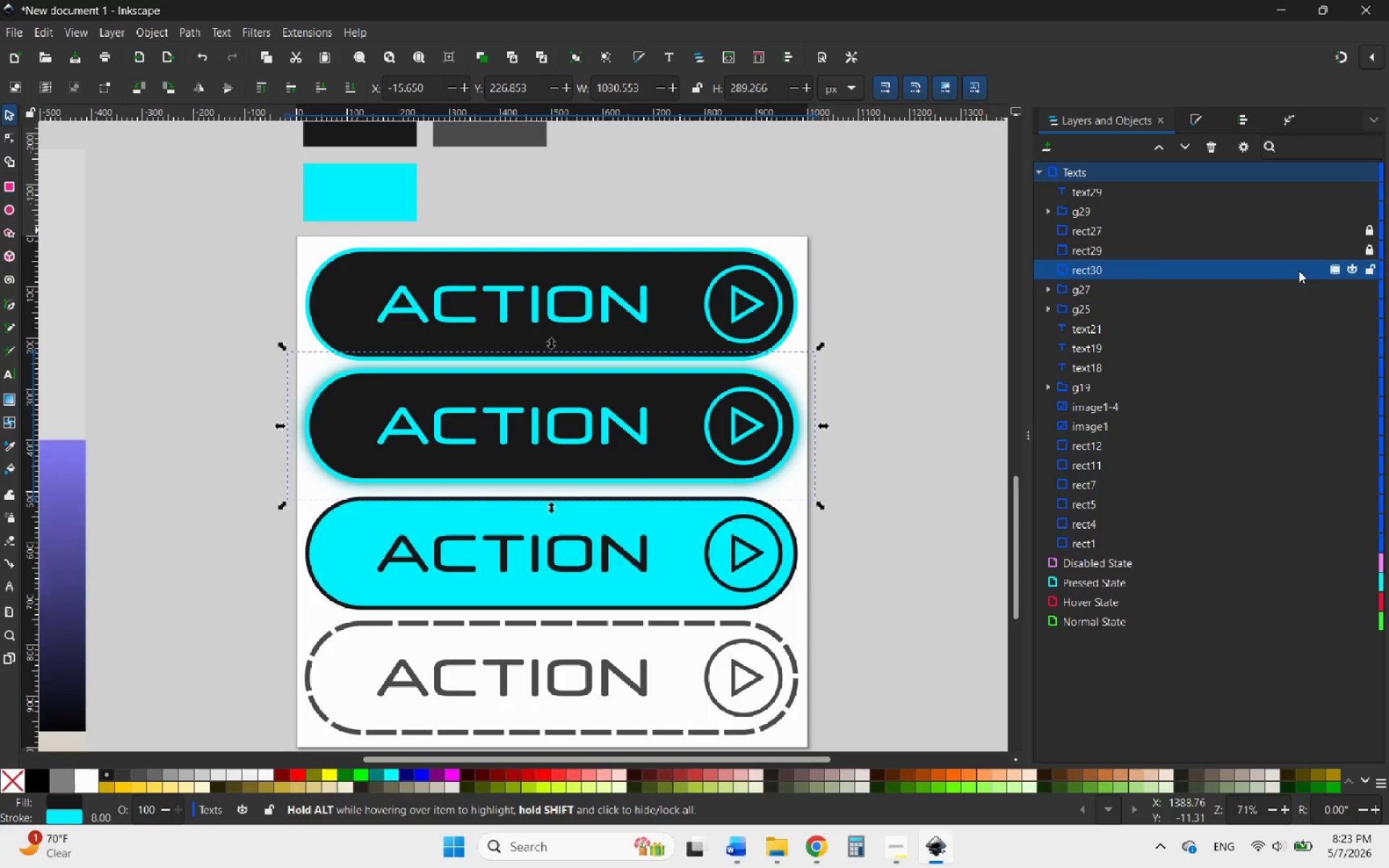 
left_click([1272, 271])
 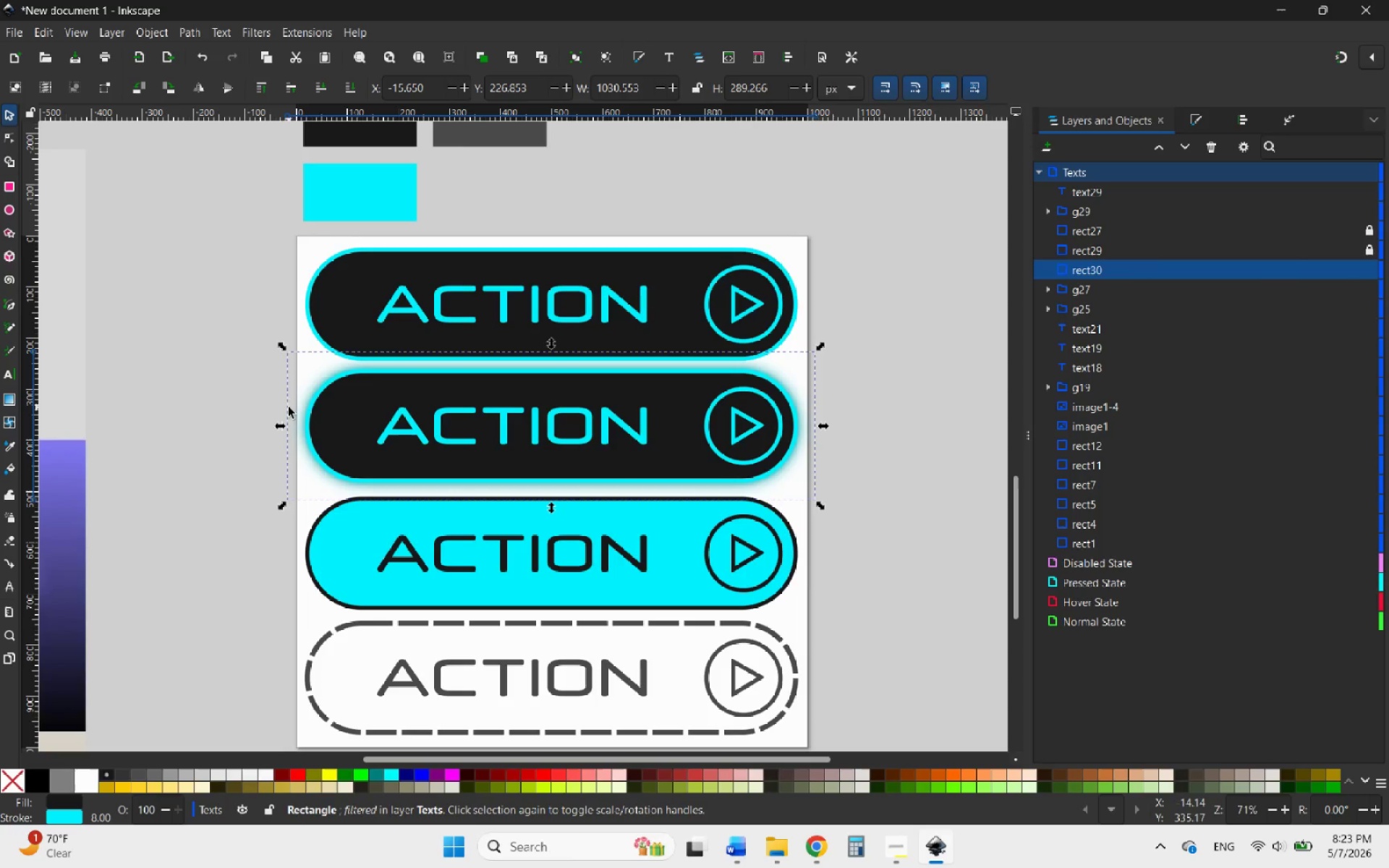 
right_click([318, 402])
 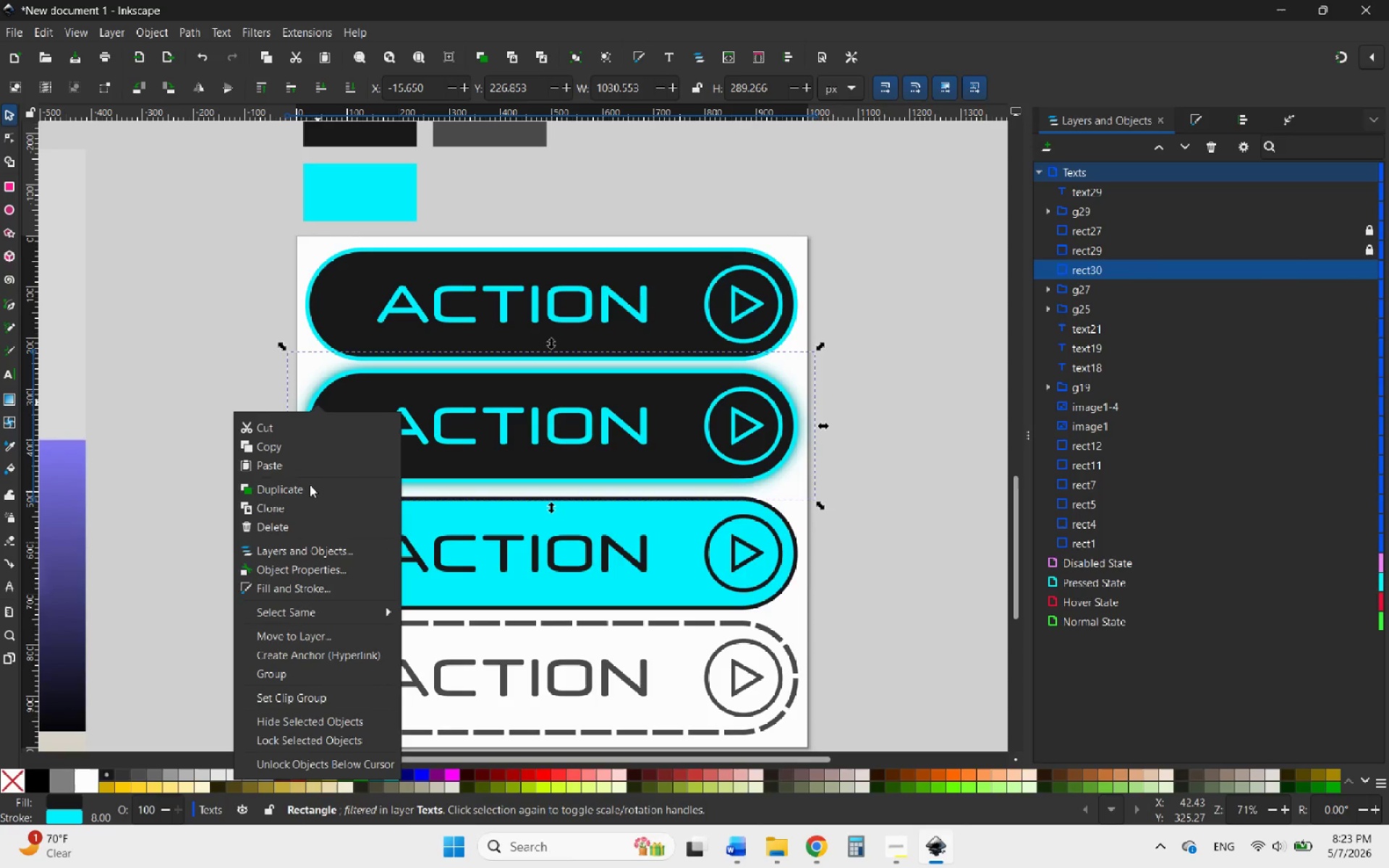 
left_click([310, 485])
 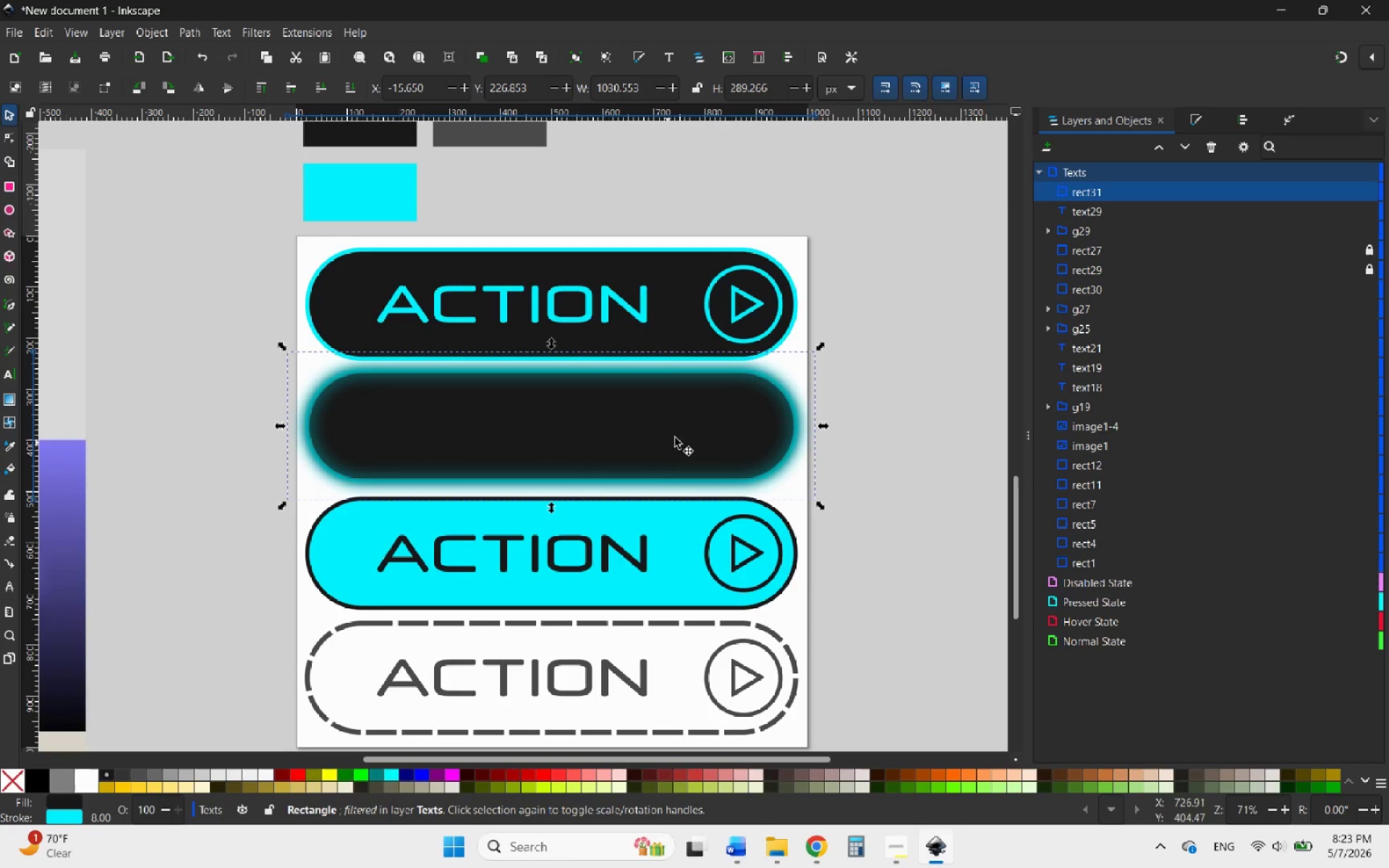 
mouse_move([1199, 150])
 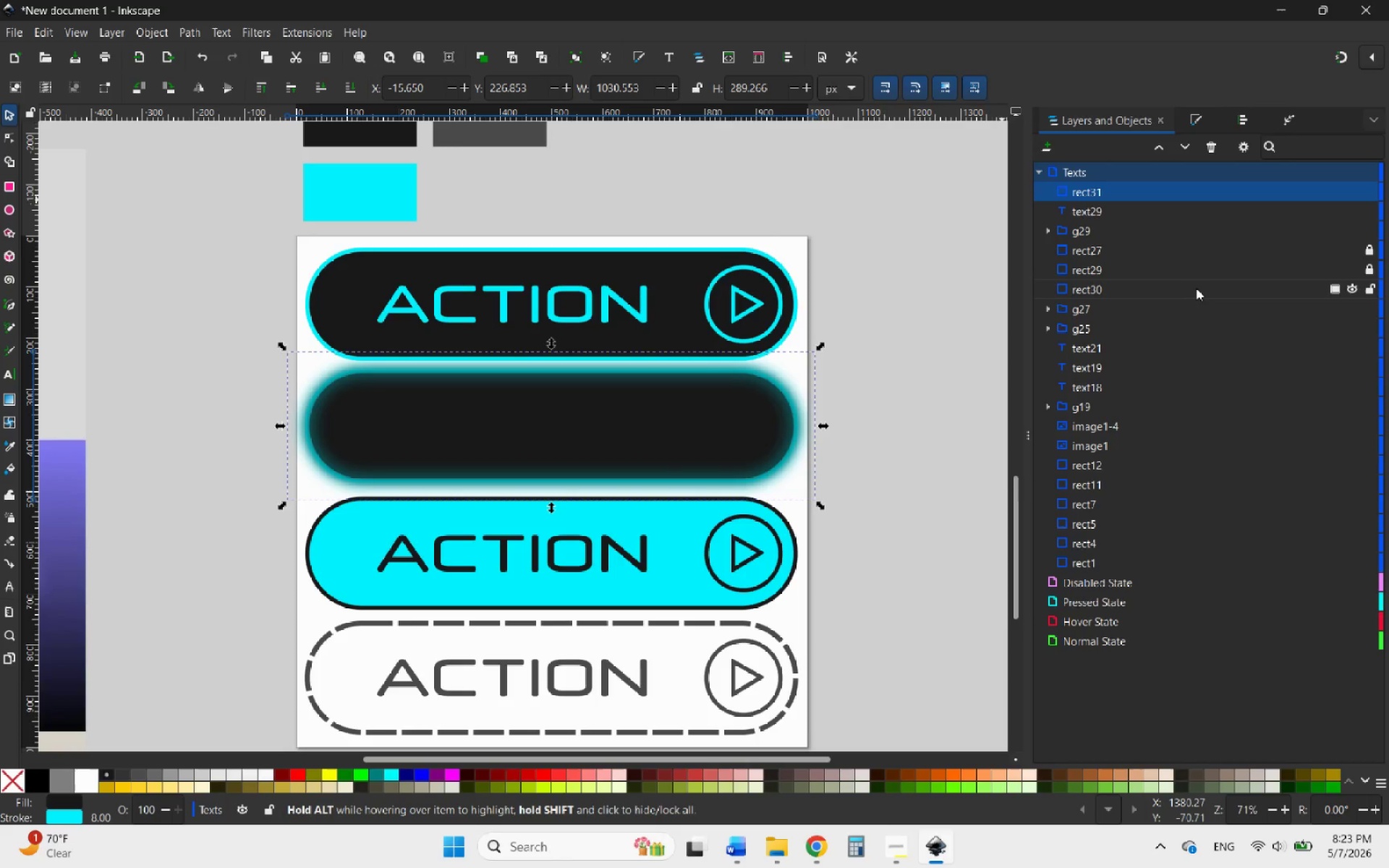 
left_click([1196, 288])
 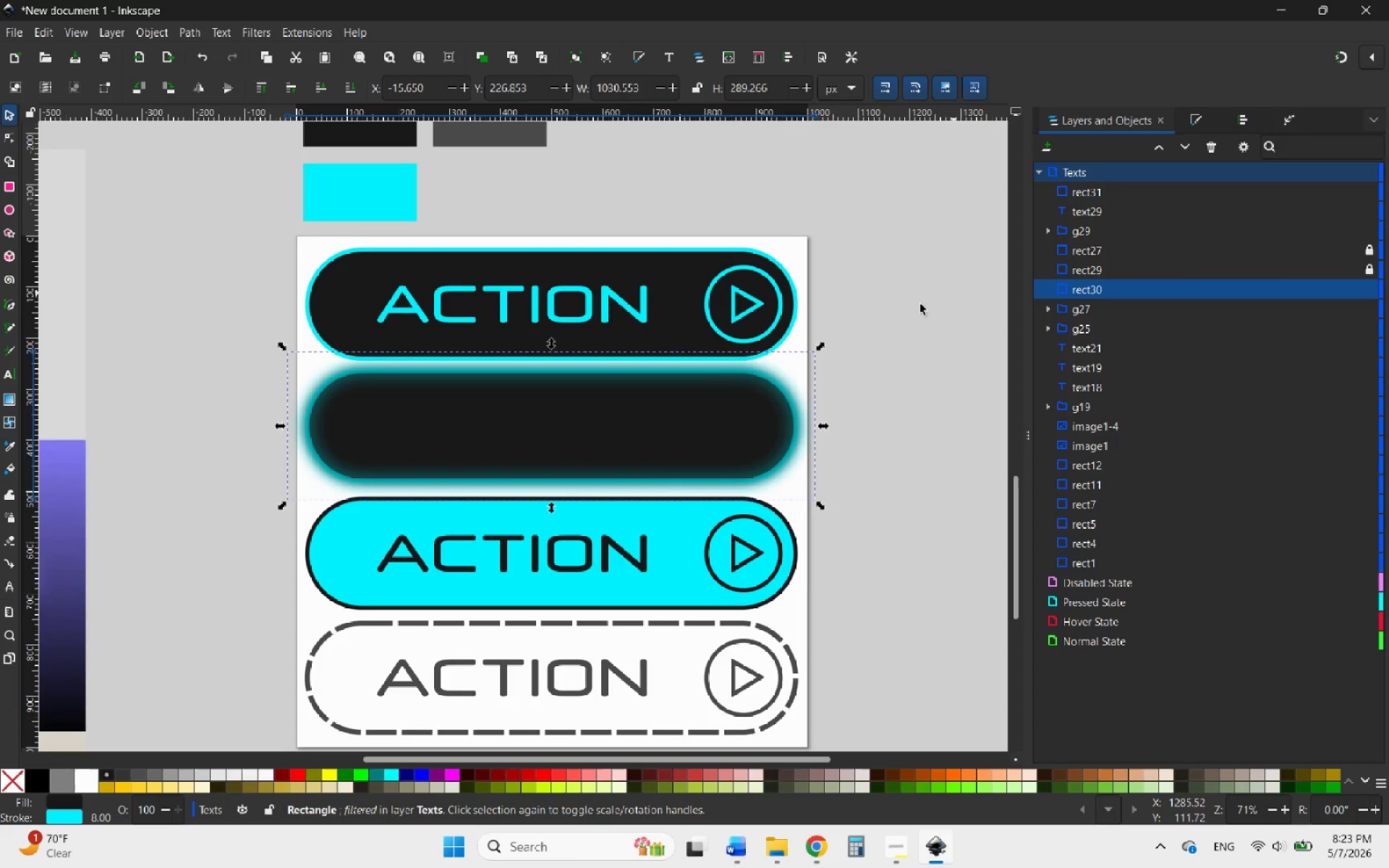 
left_click([736, 408])
 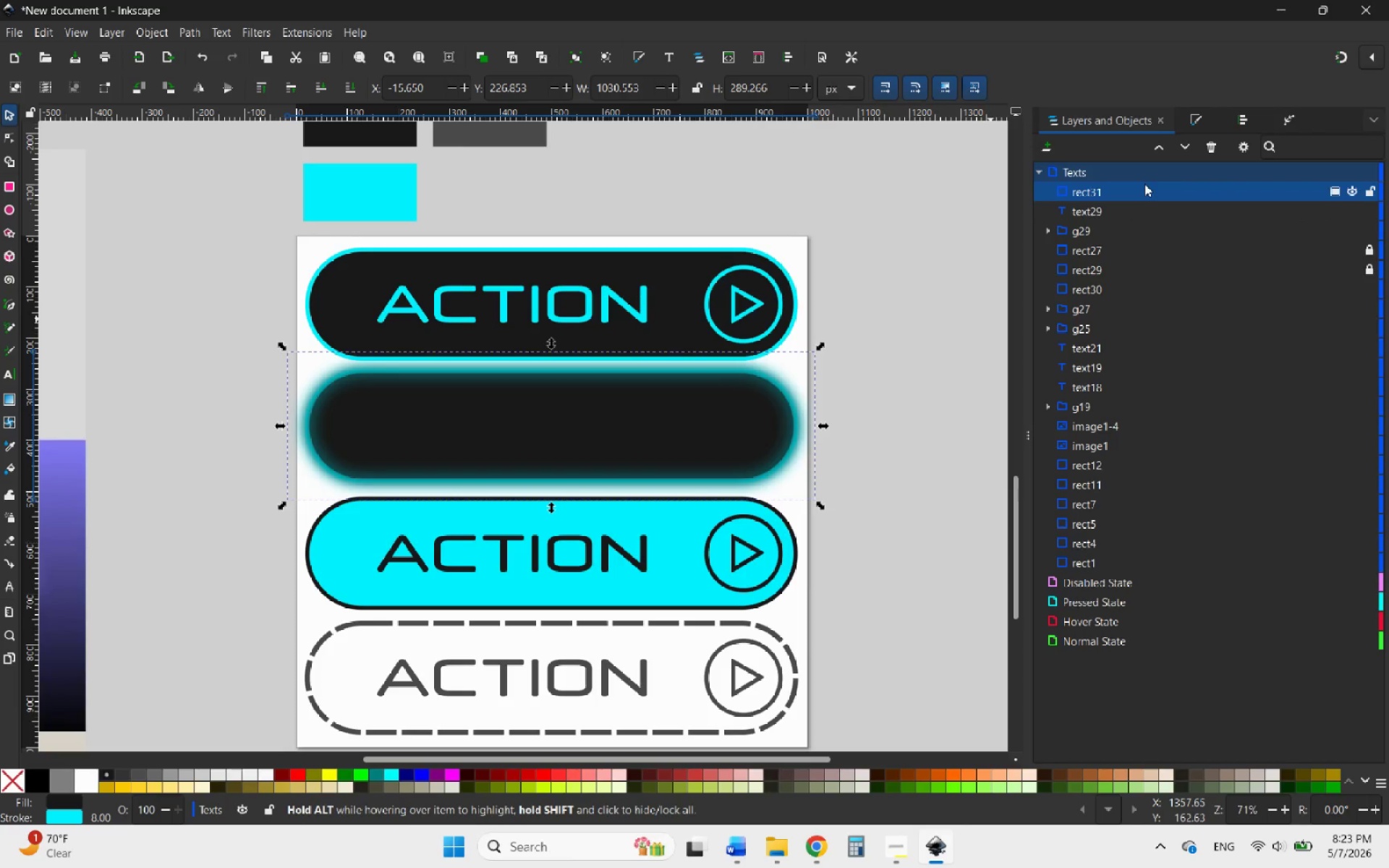 
left_click_drag(start_coordinate=[1135, 189], to_coordinate=[1110, 299])
 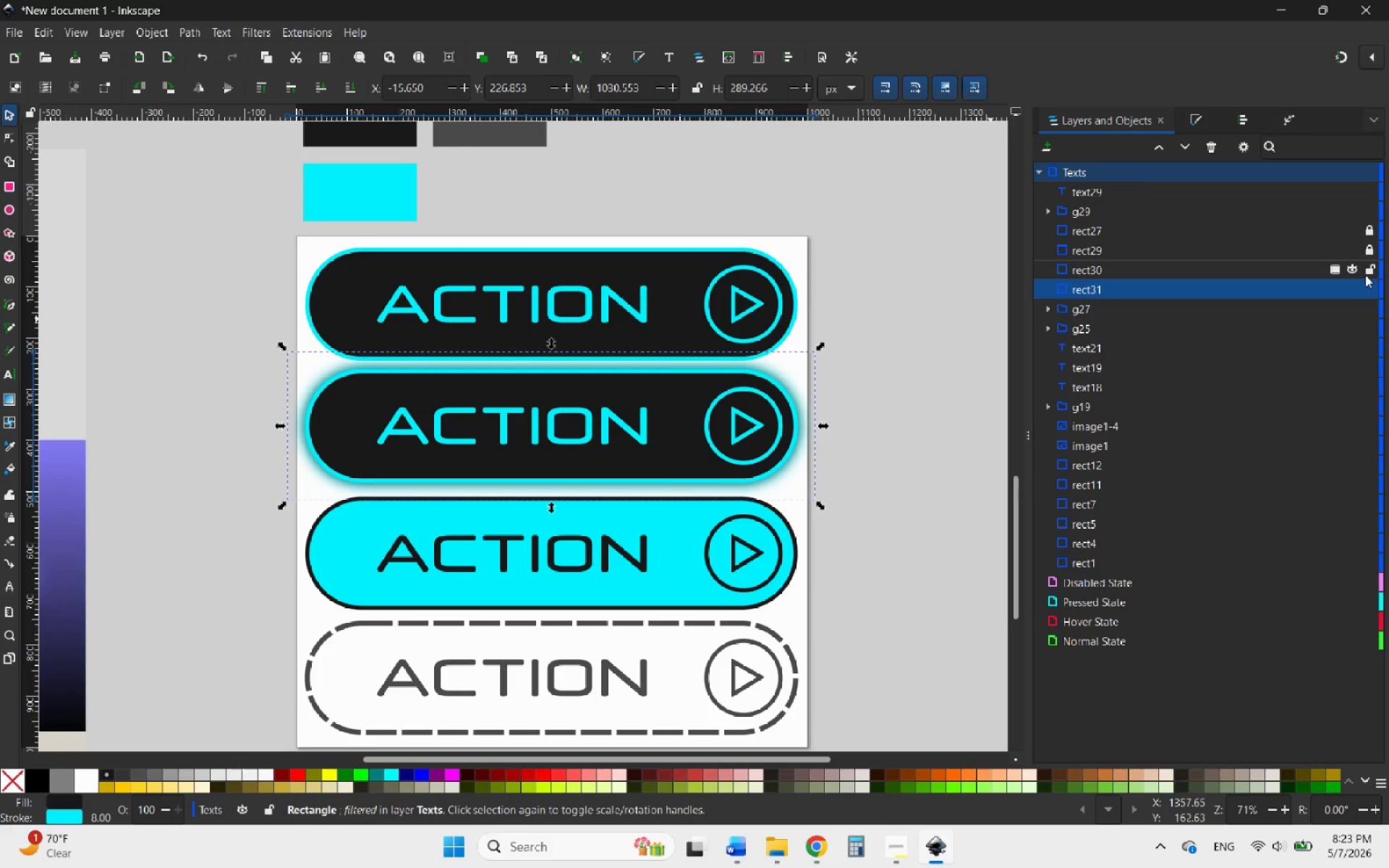 
left_click([1369, 265])
 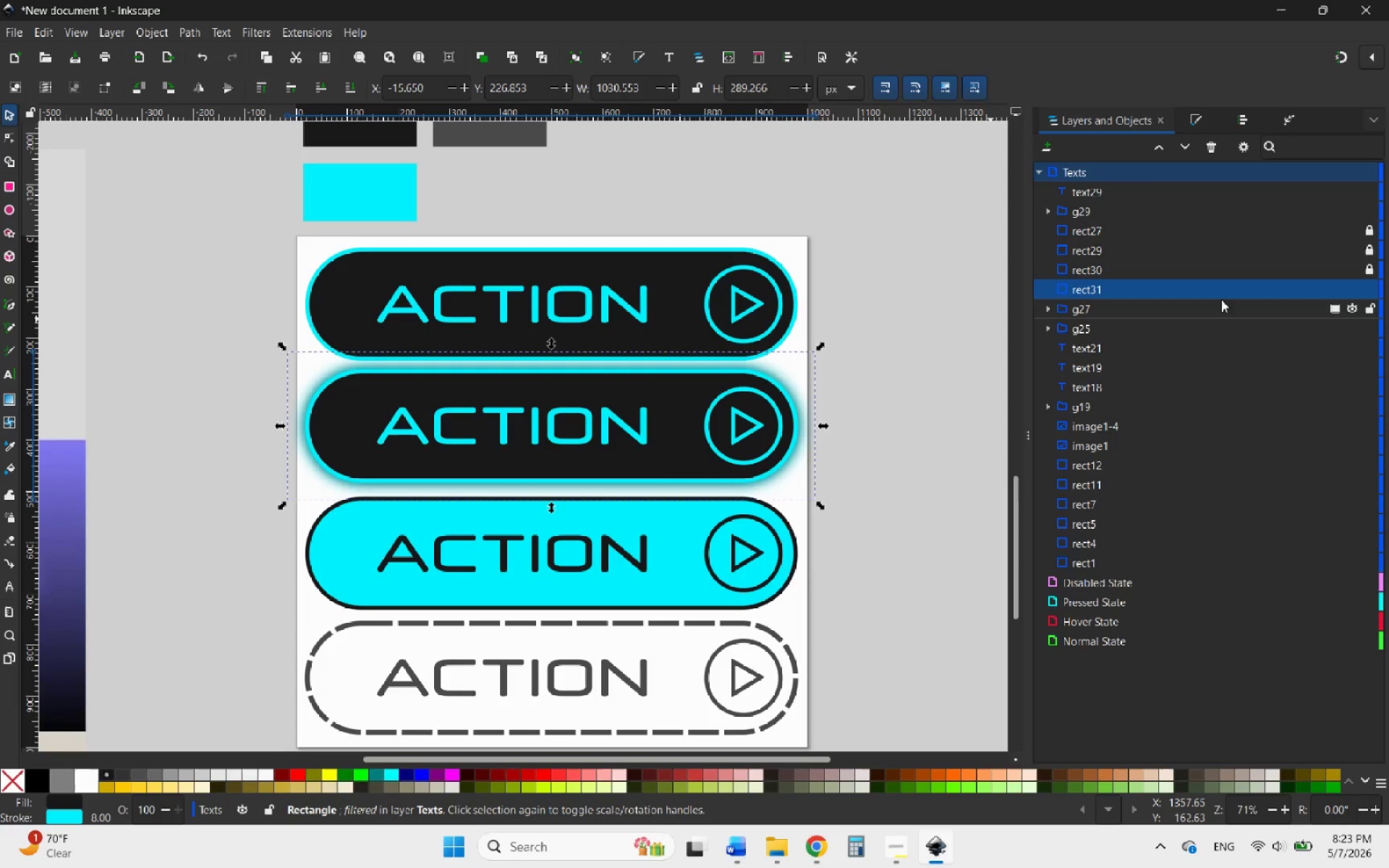 
left_click([1201, 291])
 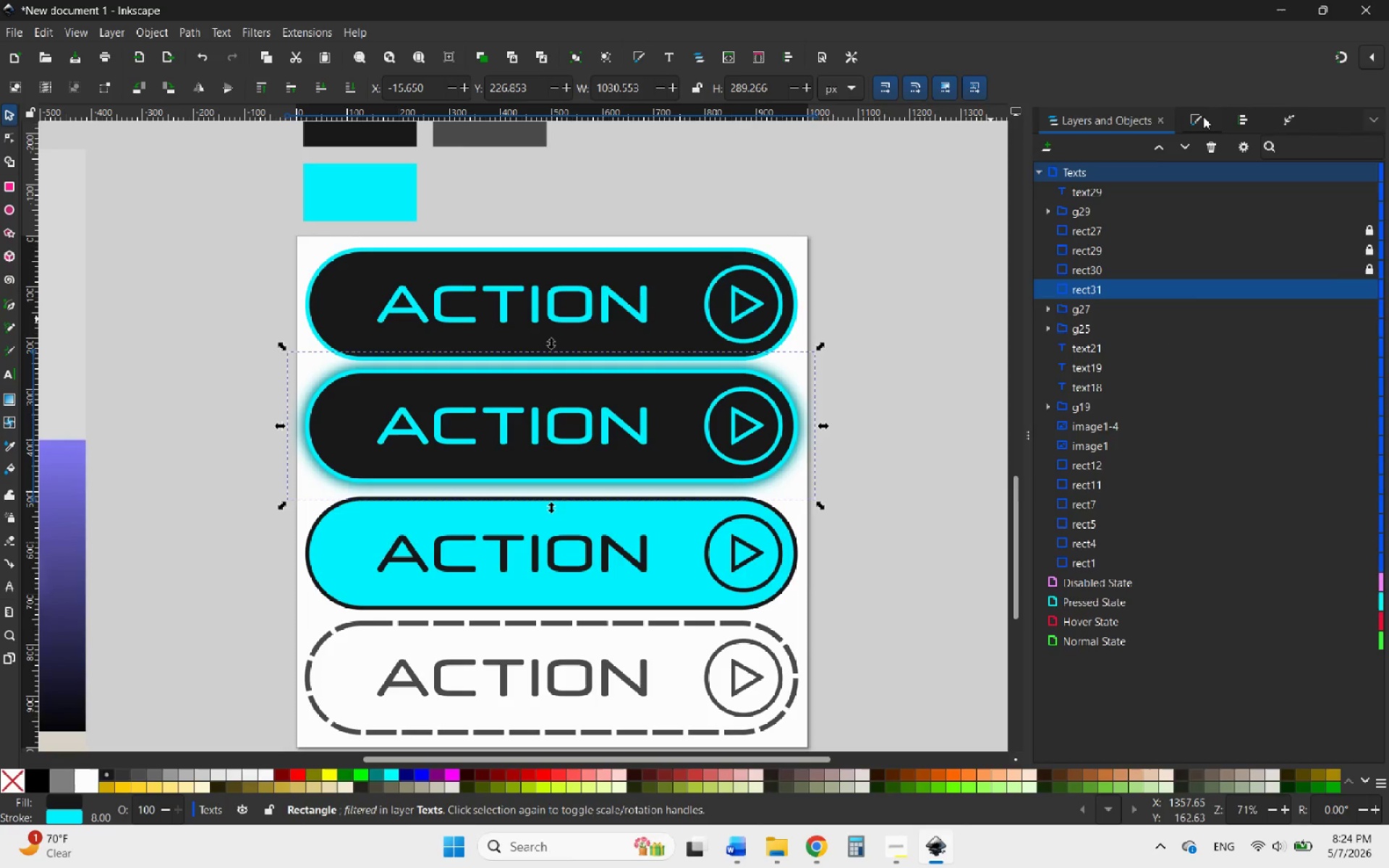 
left_click([1202, 116])
 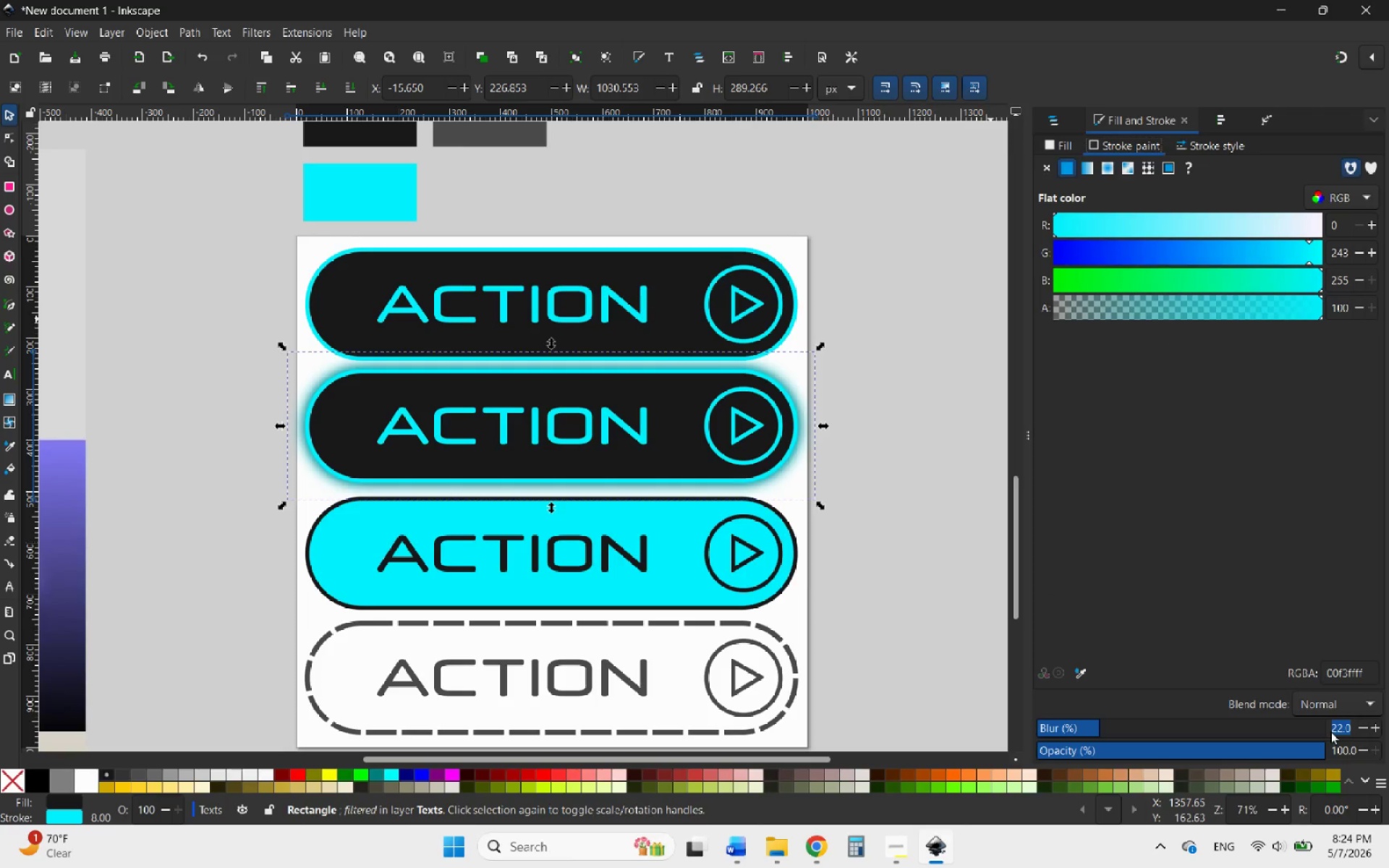 
left_click([1336, 730])
 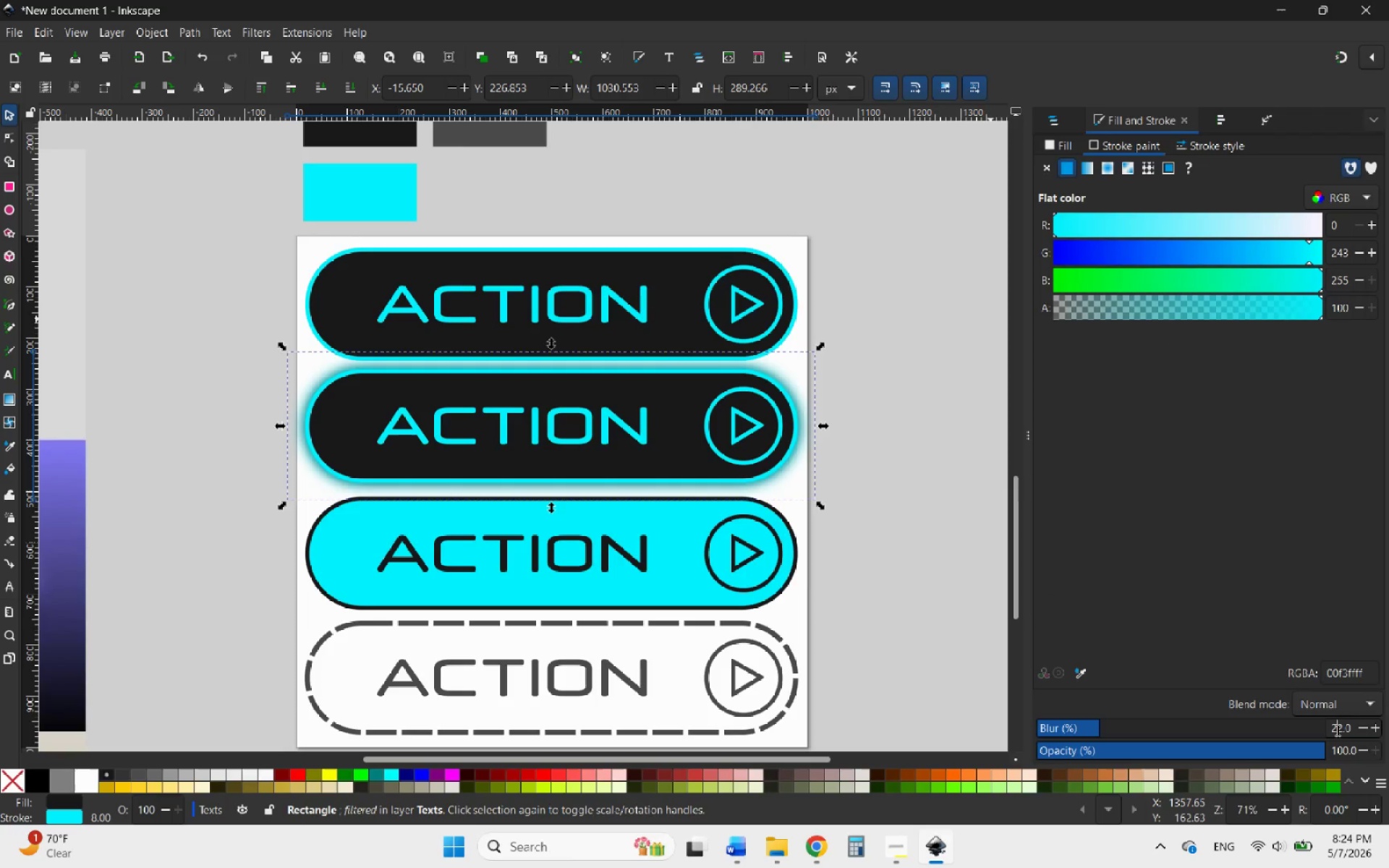 
left_click_drag(start_coordinate=[1336, 730], to_coordinate=[1329, 727])
 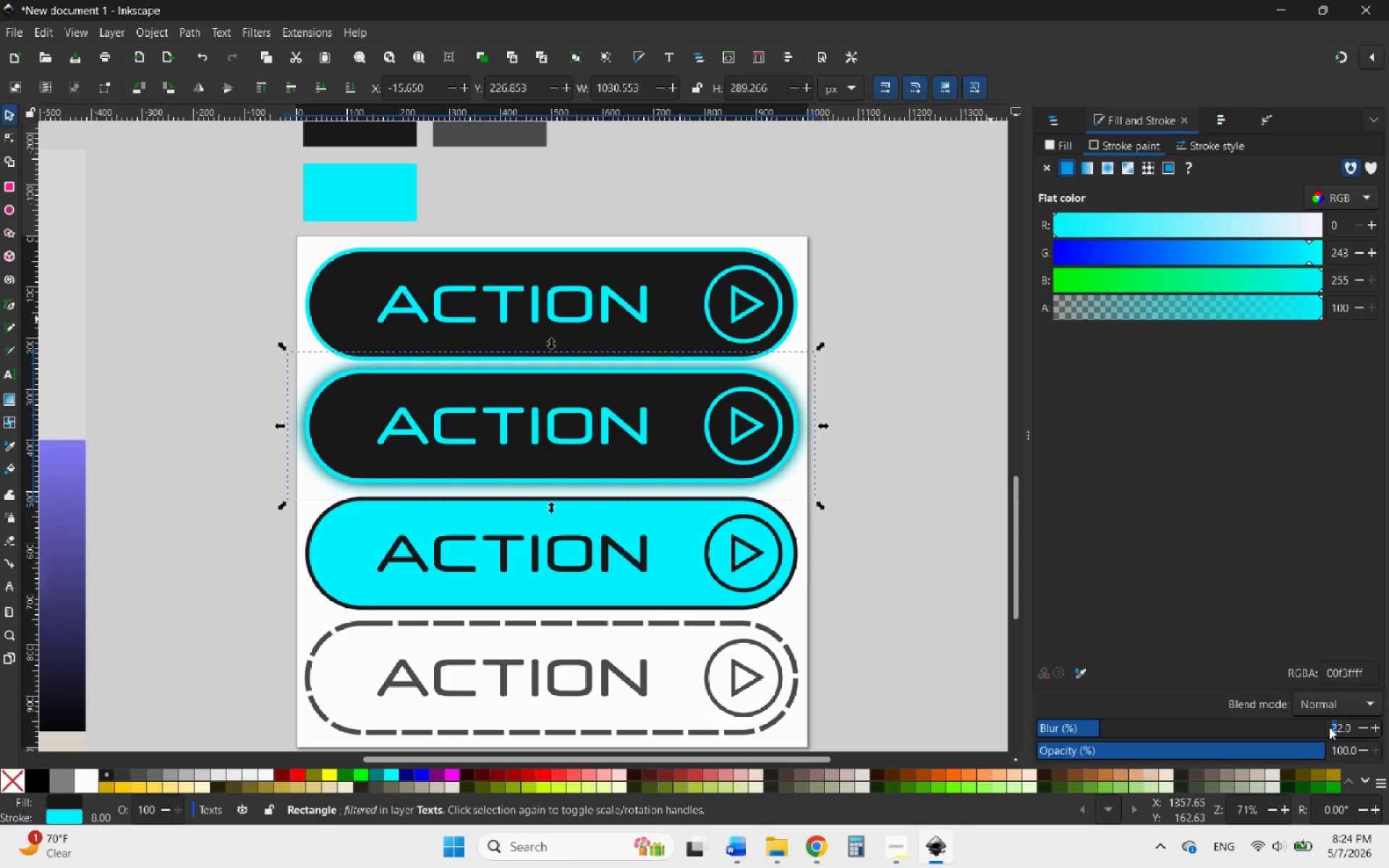 
key(3)
 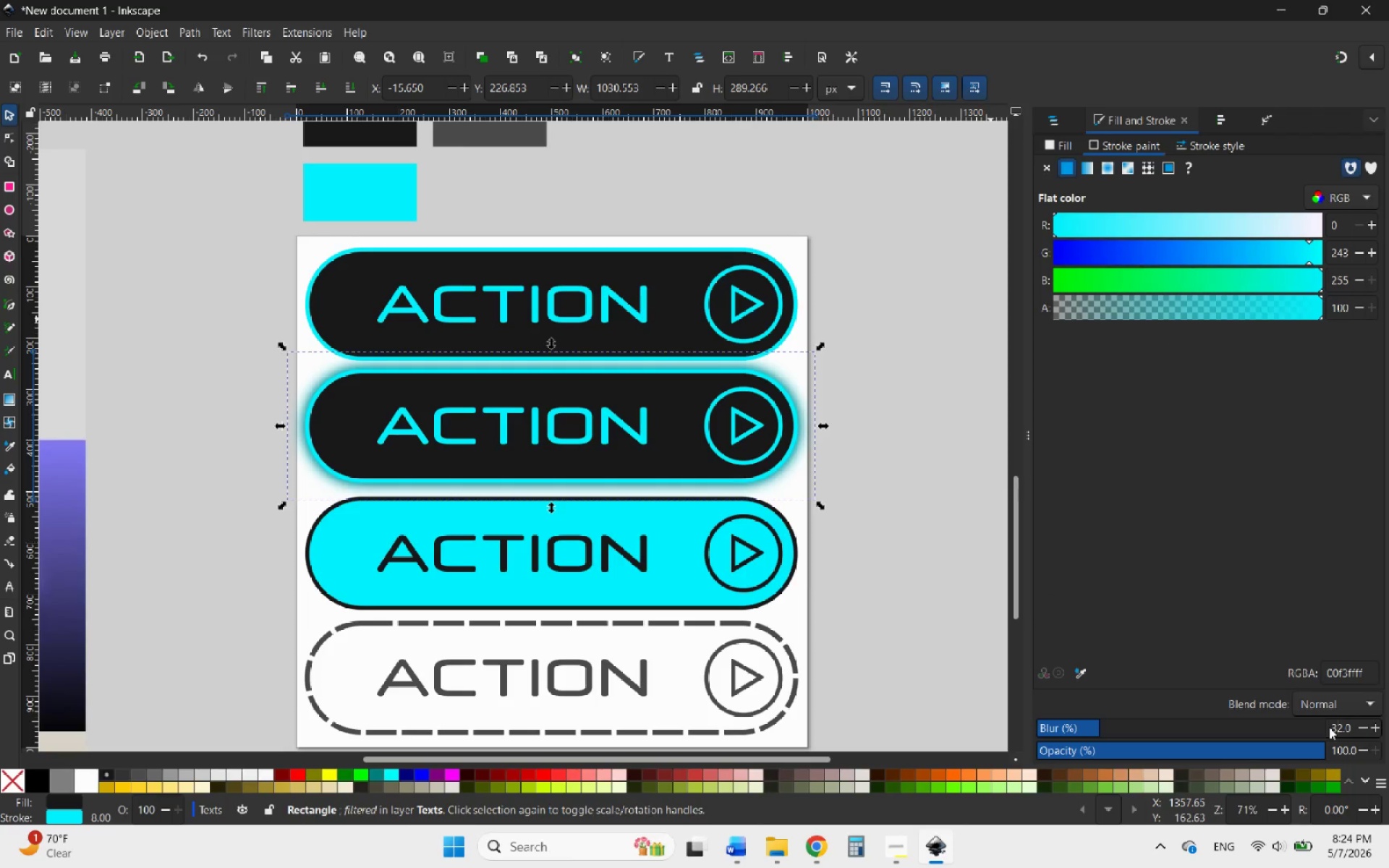 
key(Enter)
 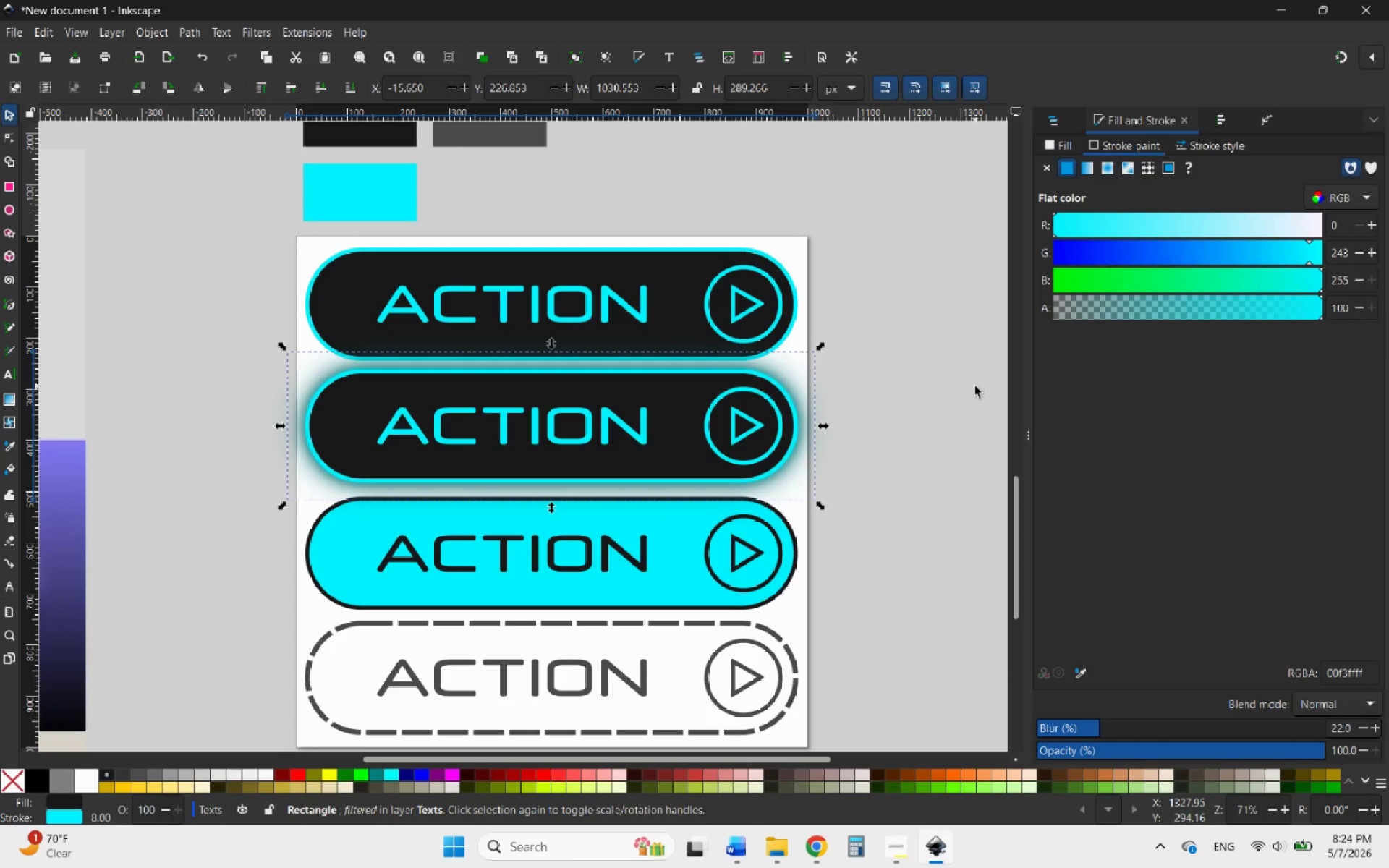 
wait(13.39)
 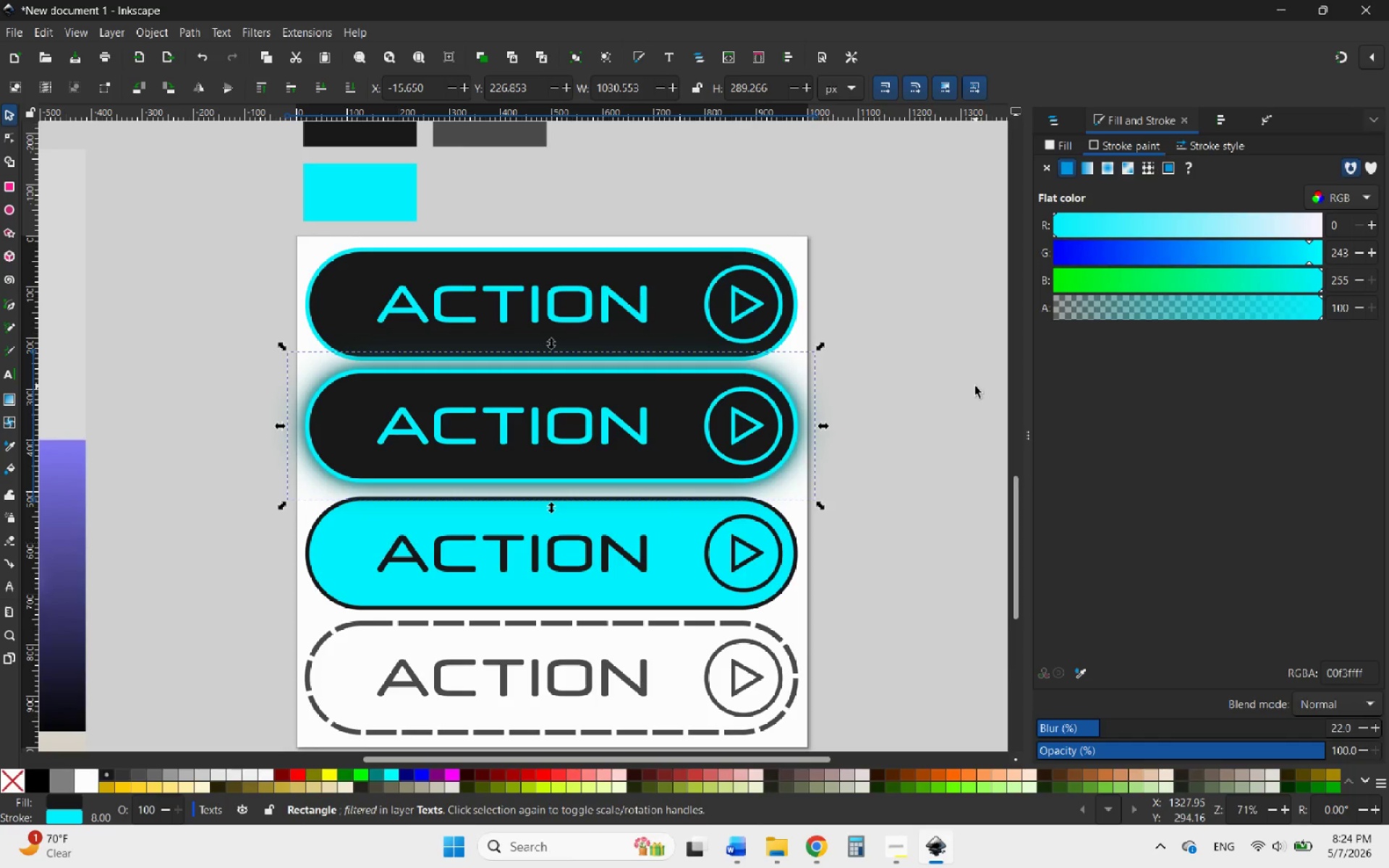 
left_click([1050, 125])
 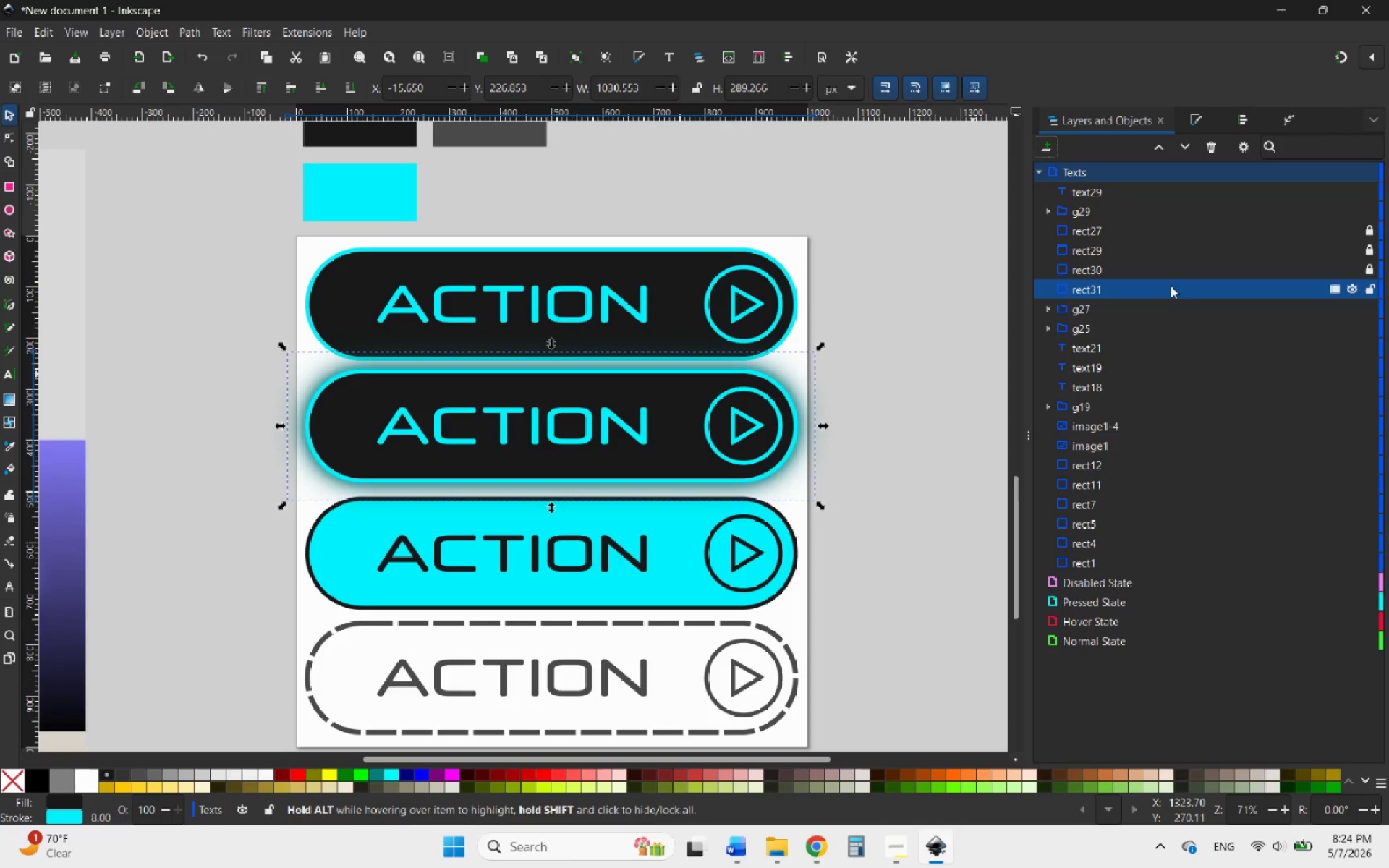 
left_click([1171, 286])
 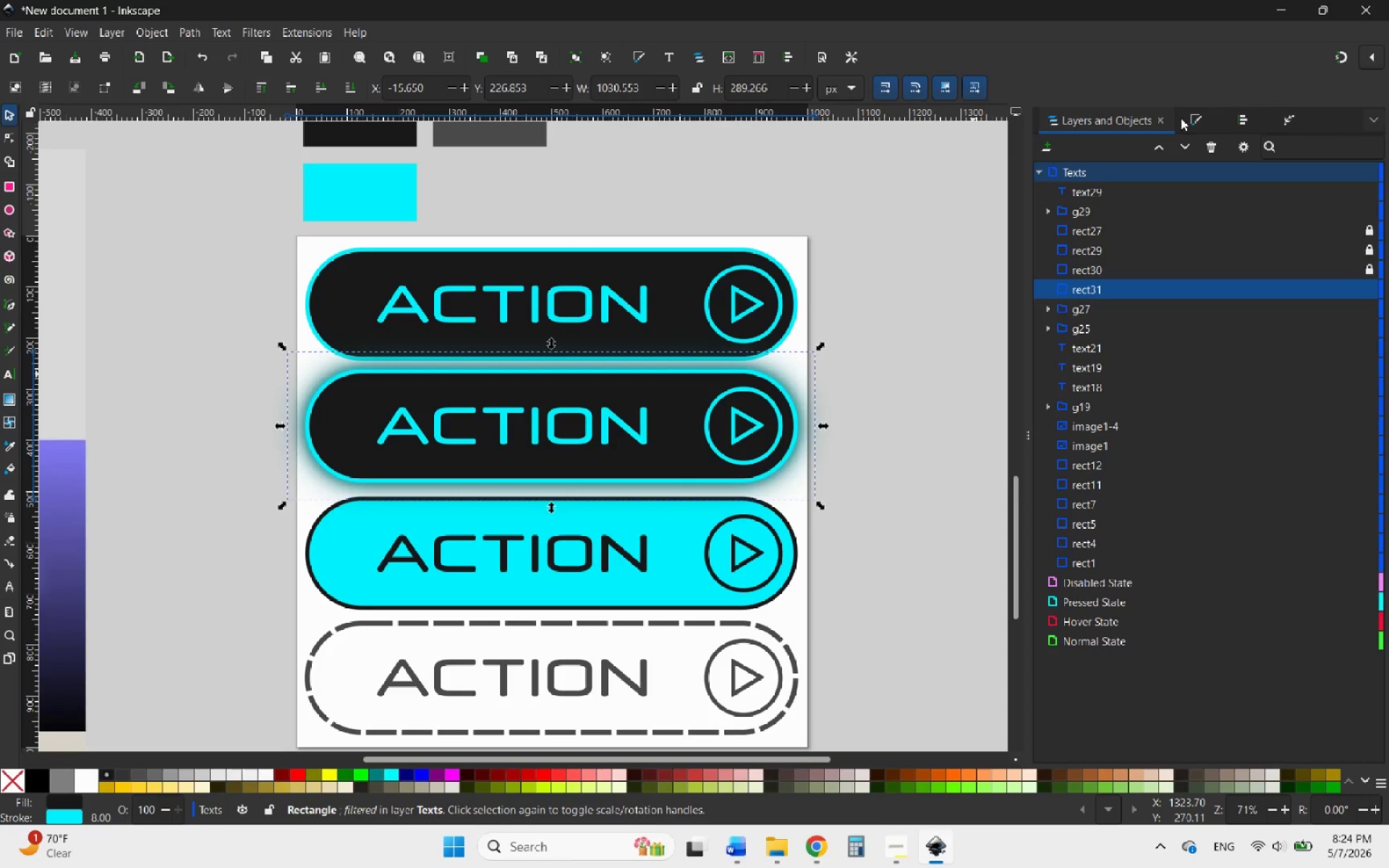 
double_click([1197, 118])
 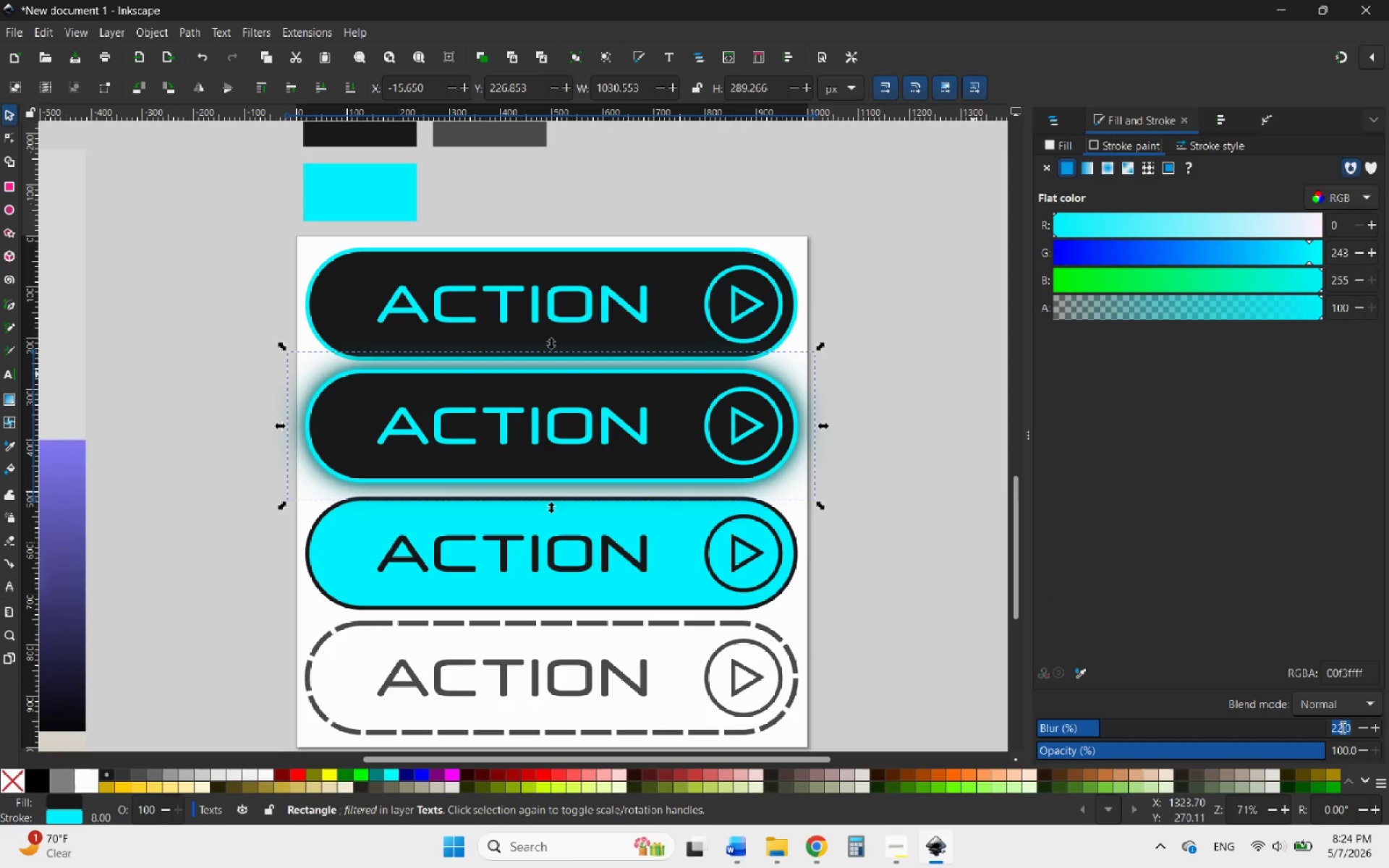 
left_click_drag(start_coordinate=[1335, 730], to_coordinate=[1330, 731])
 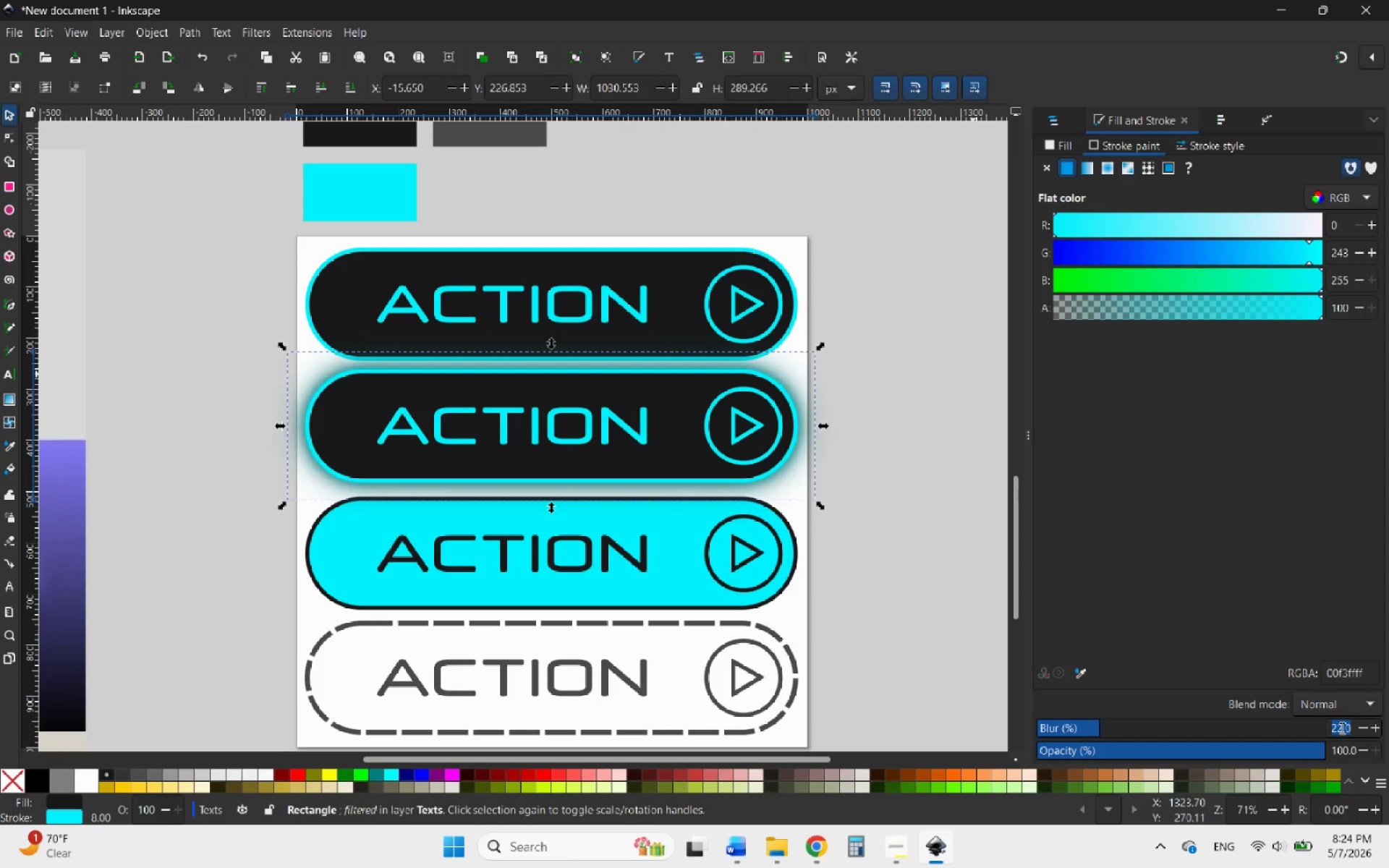 
left_click_drag(start_coordinate=[1335, 728], to_coordinate=[1322, 728])
 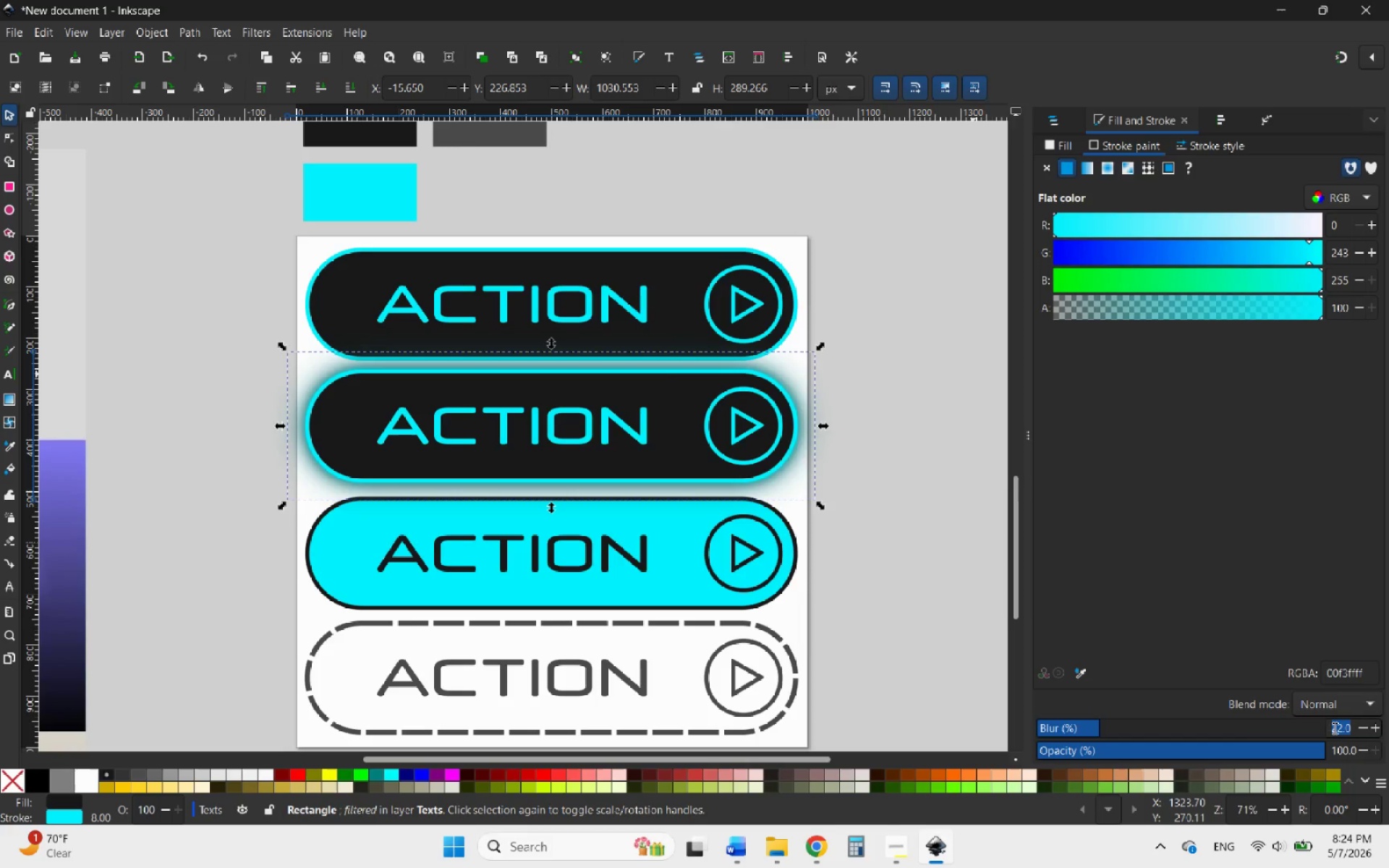 
left_click([1333, 728])
 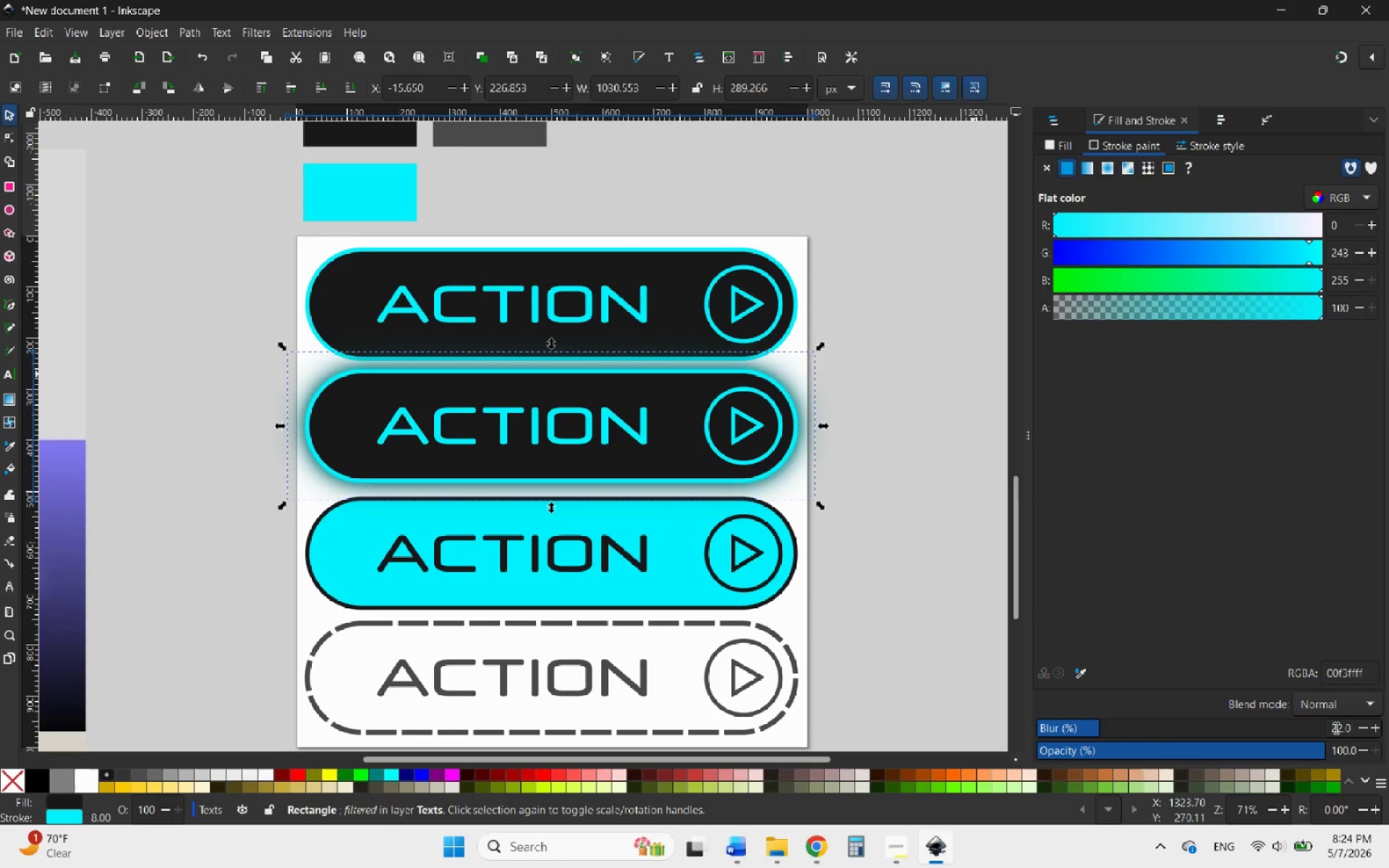 
left_click([1335, 728])
 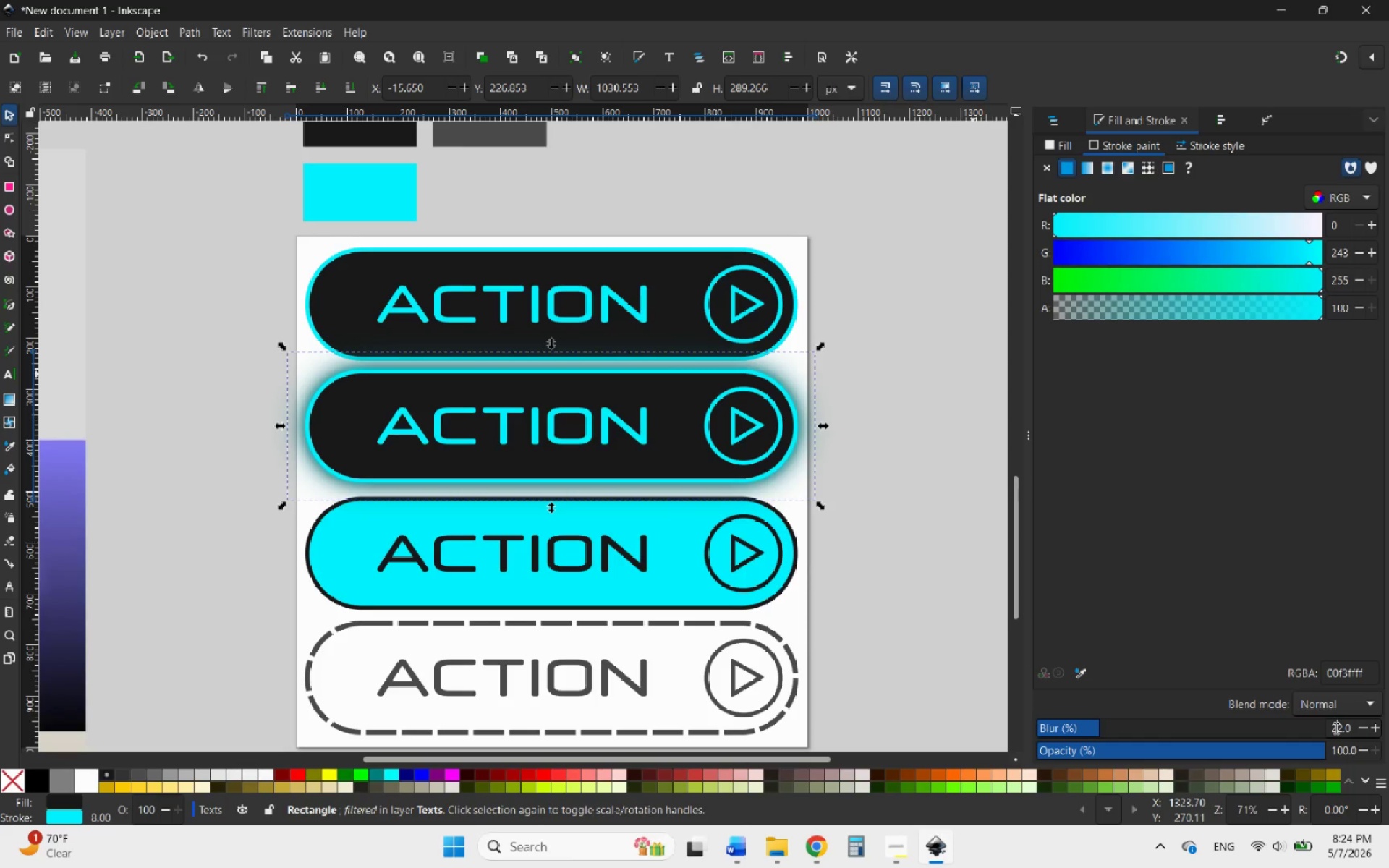 
key(Backspace)
 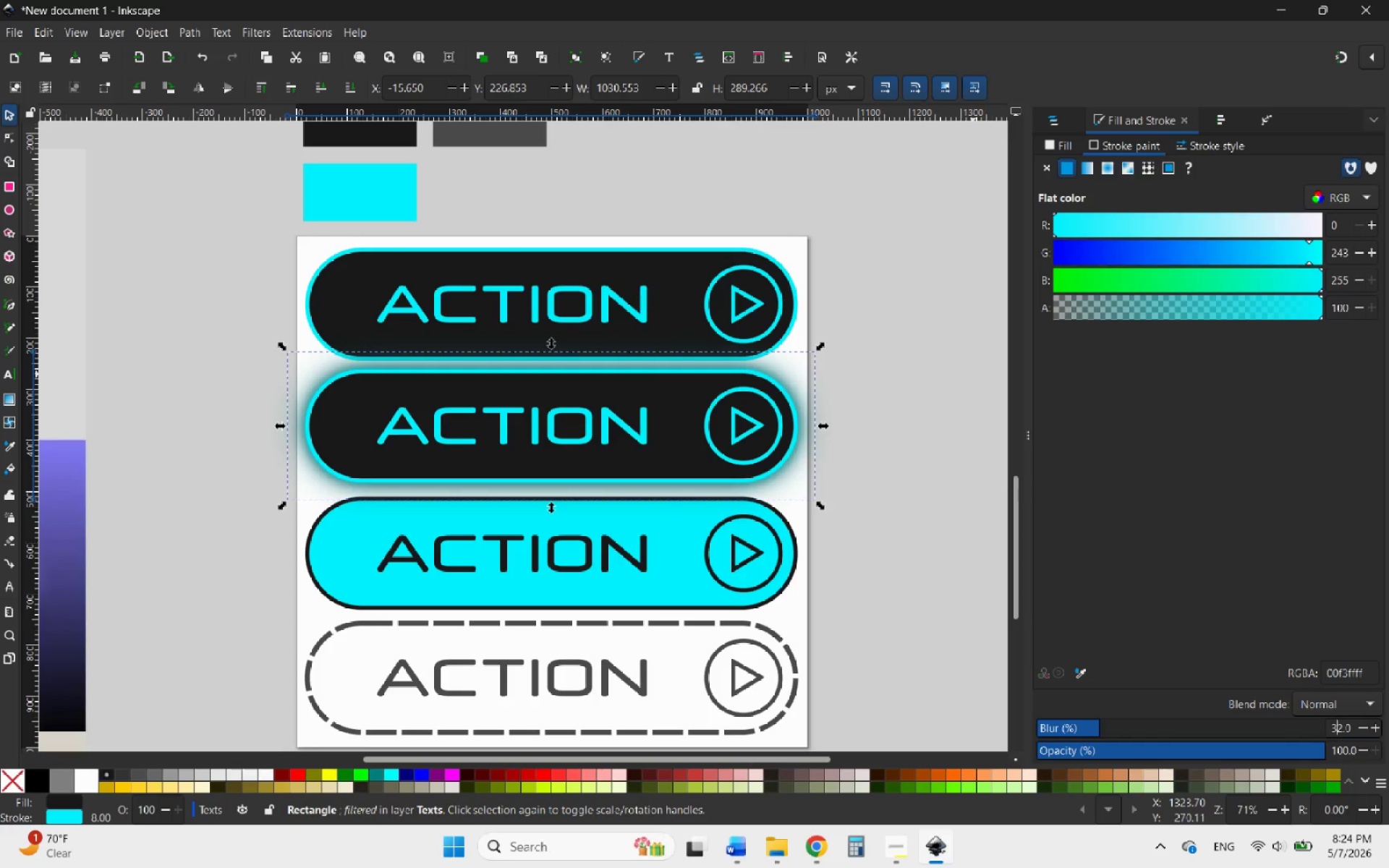 
key(3)
 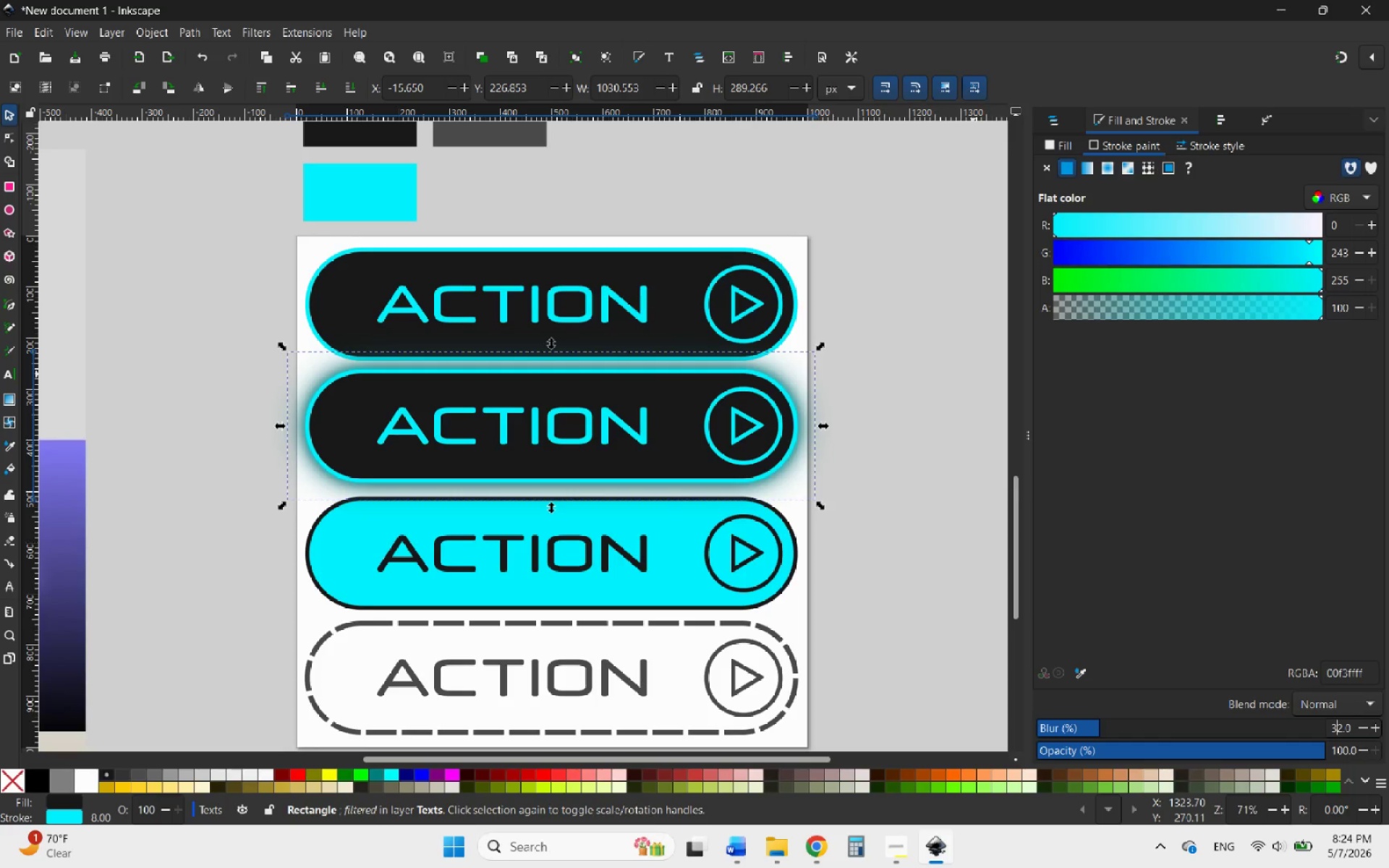 
key(Enter)
 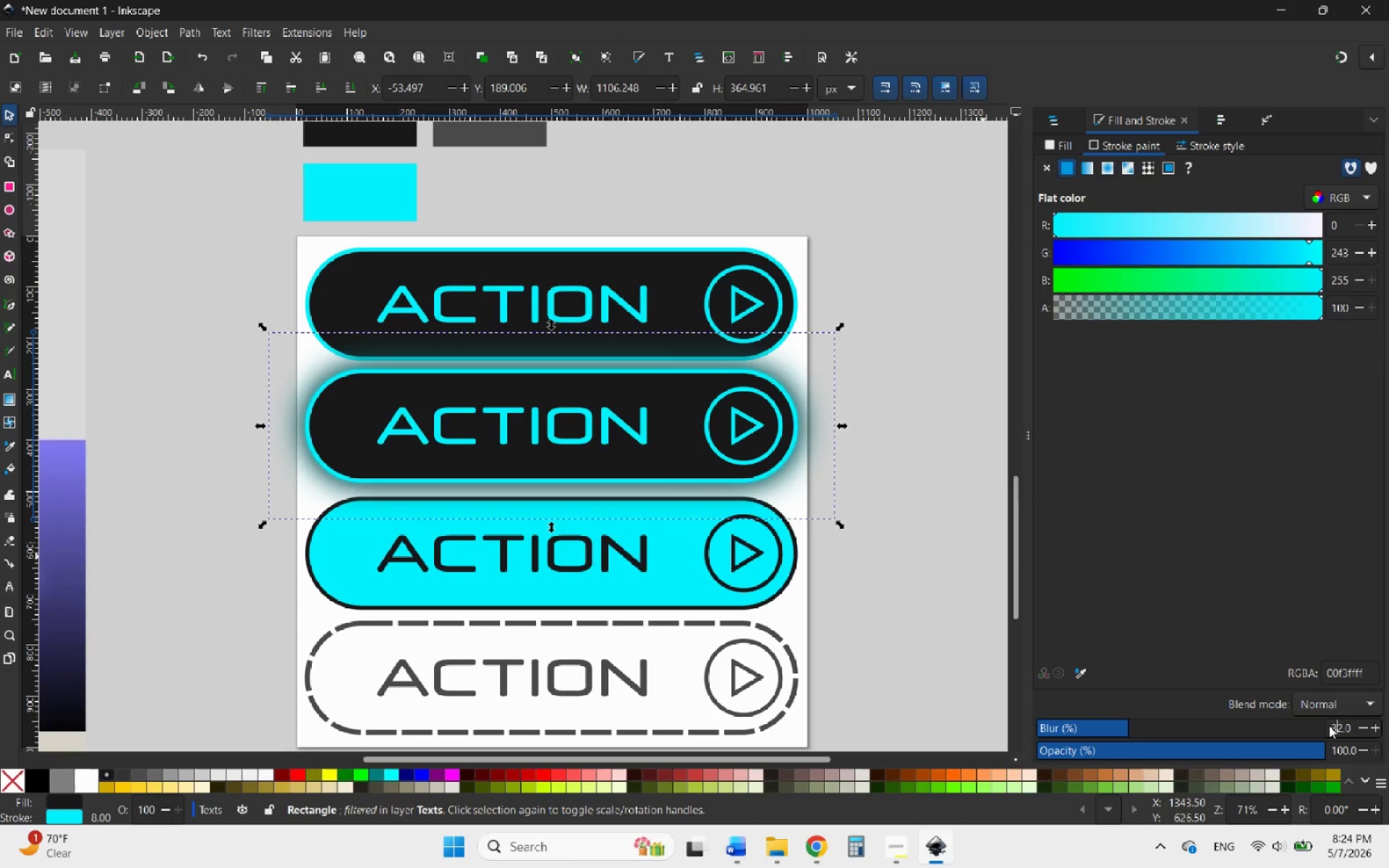 
wait(5.44)
 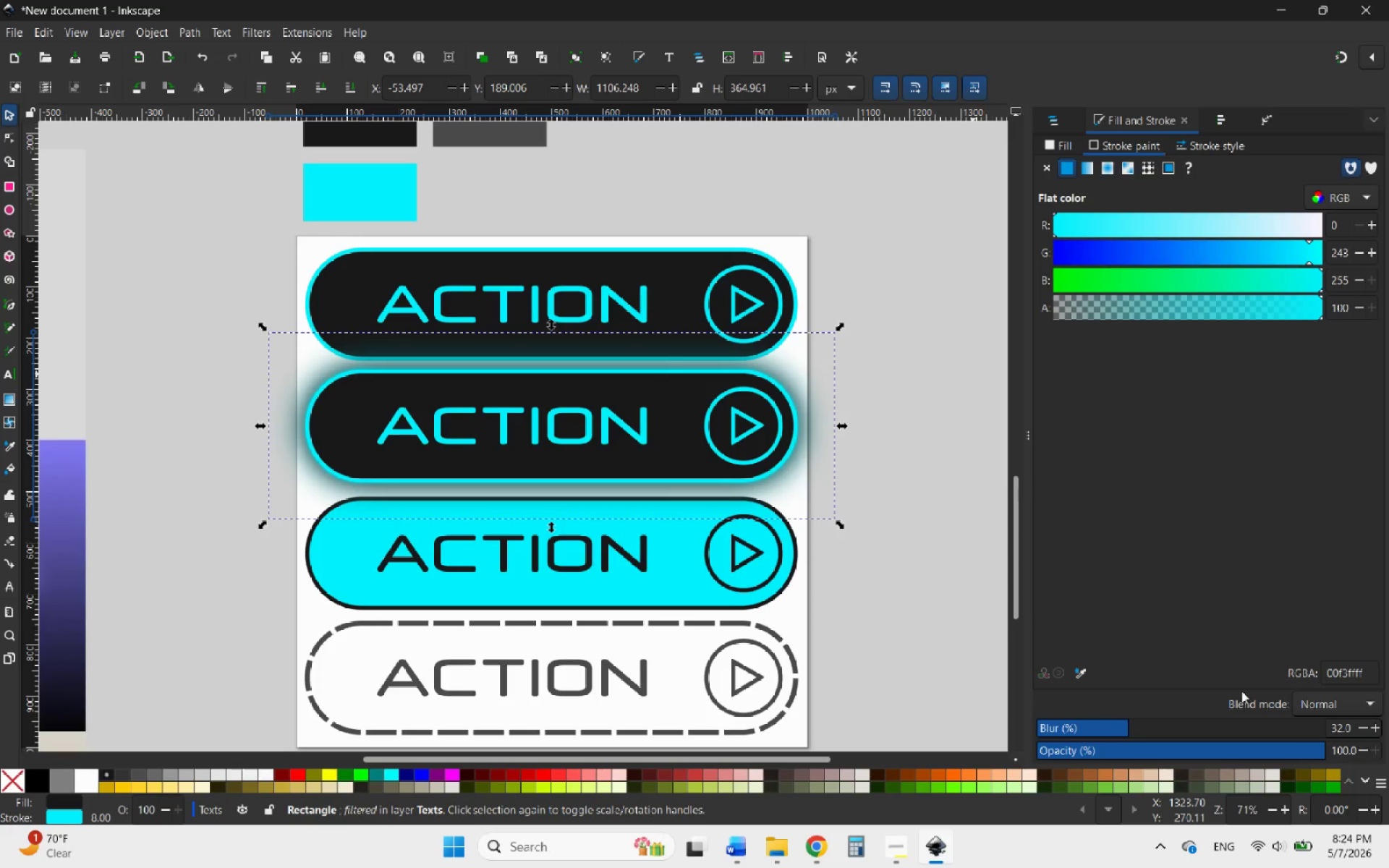 
left_click_drag(start_coordinate=[1336, 733], to_coordinate=[1331, 733])
 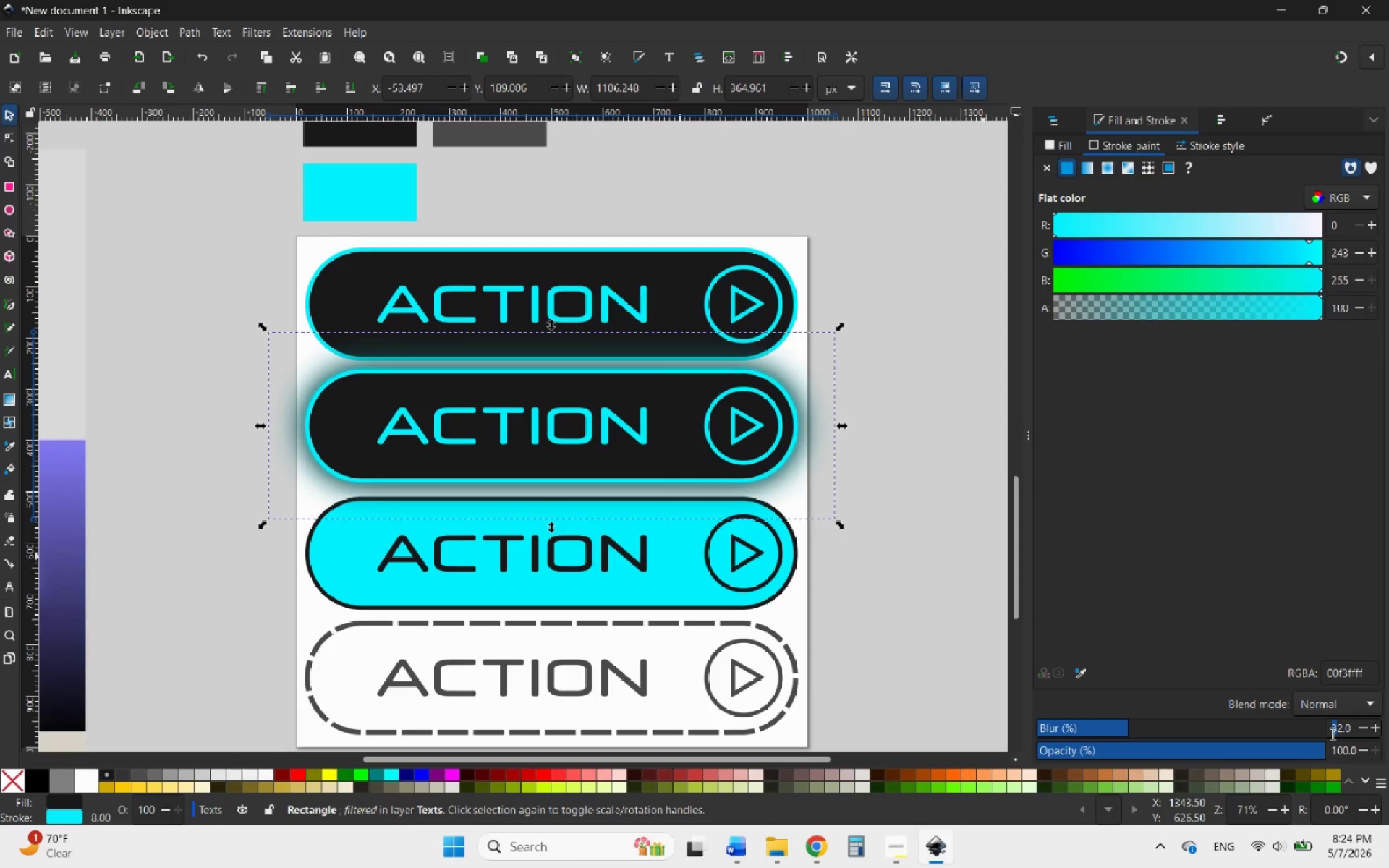 
key(2)
 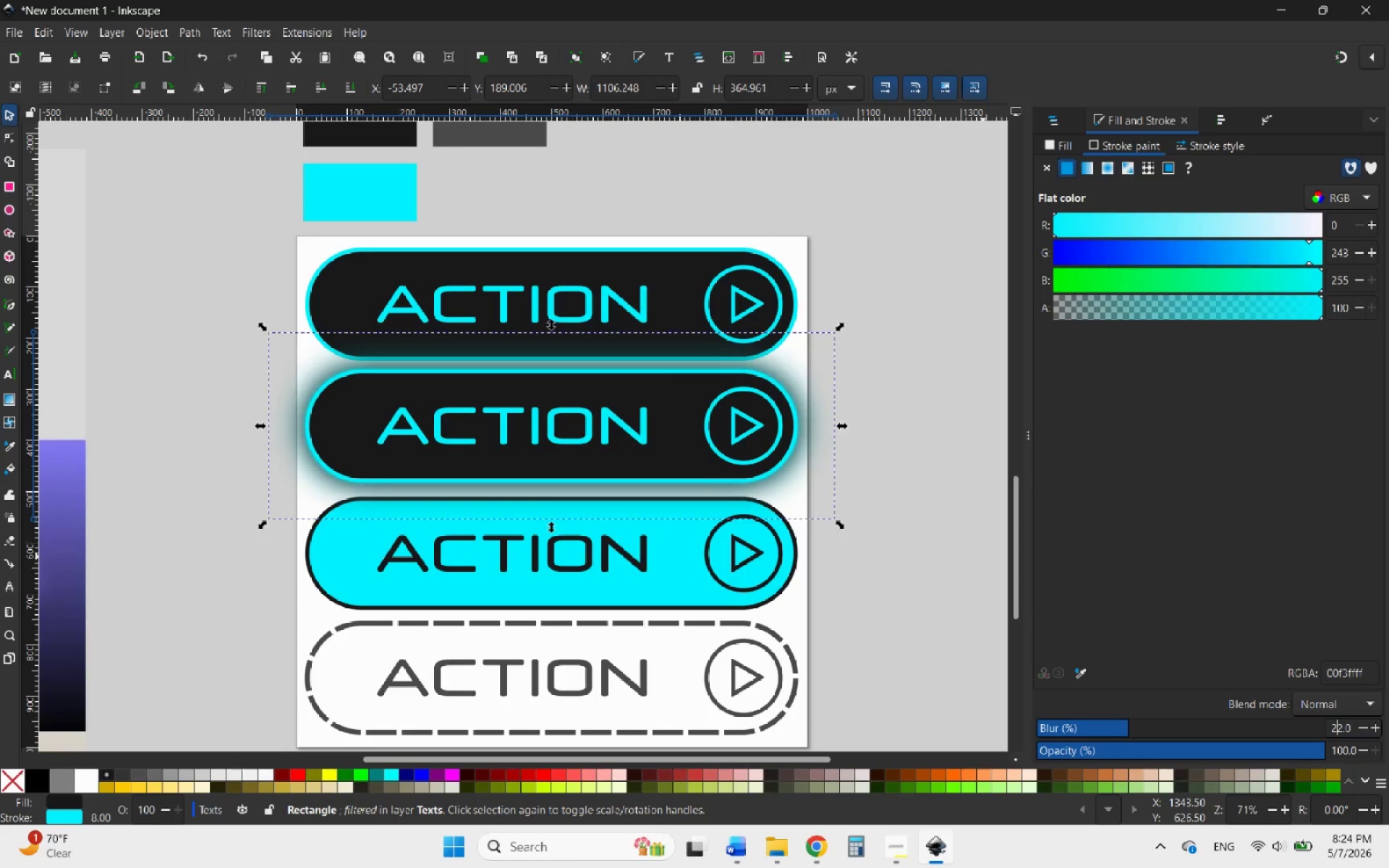 
key(Enter)
 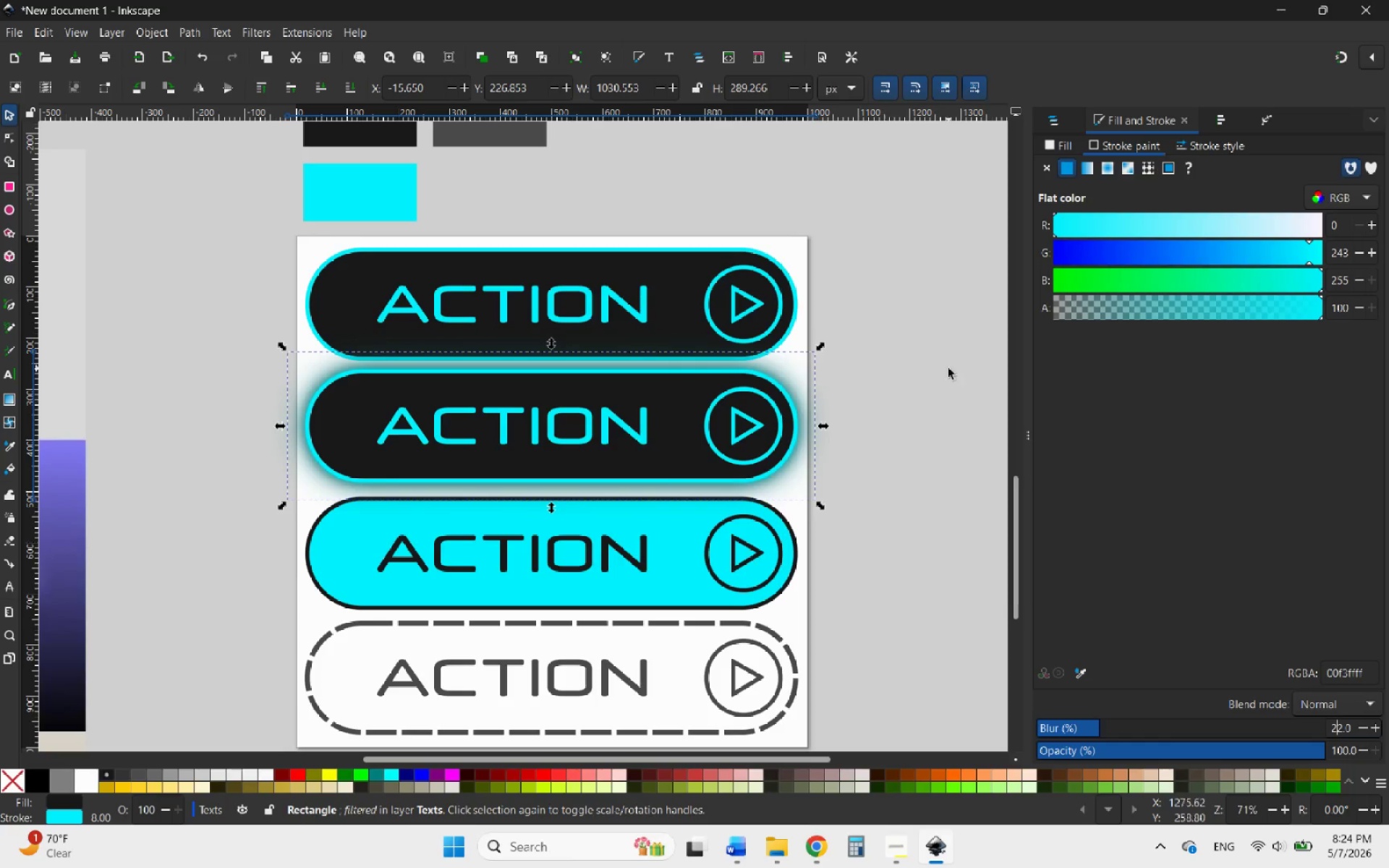 
wait(7.67)
 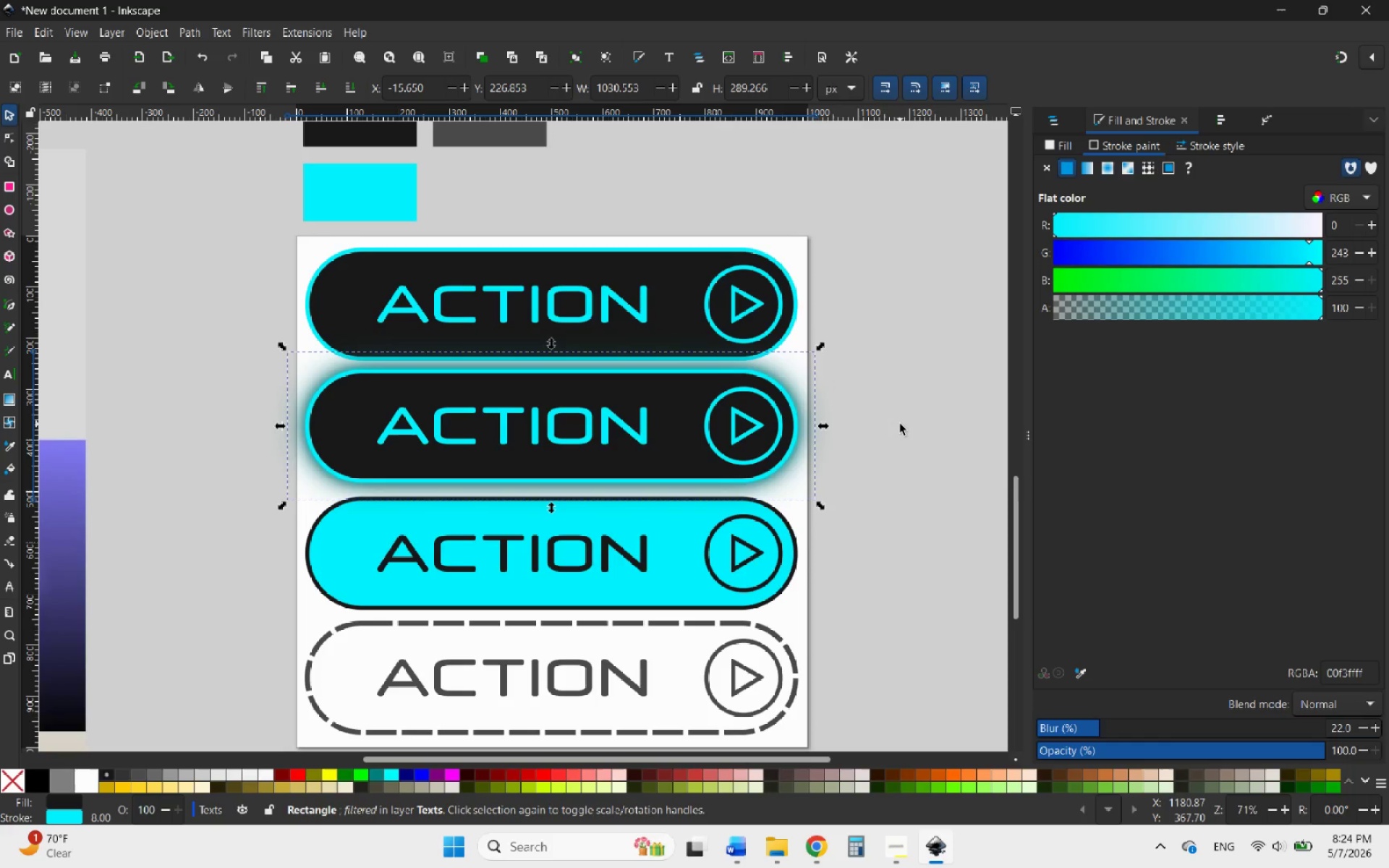 
left_click([1063, 121])
 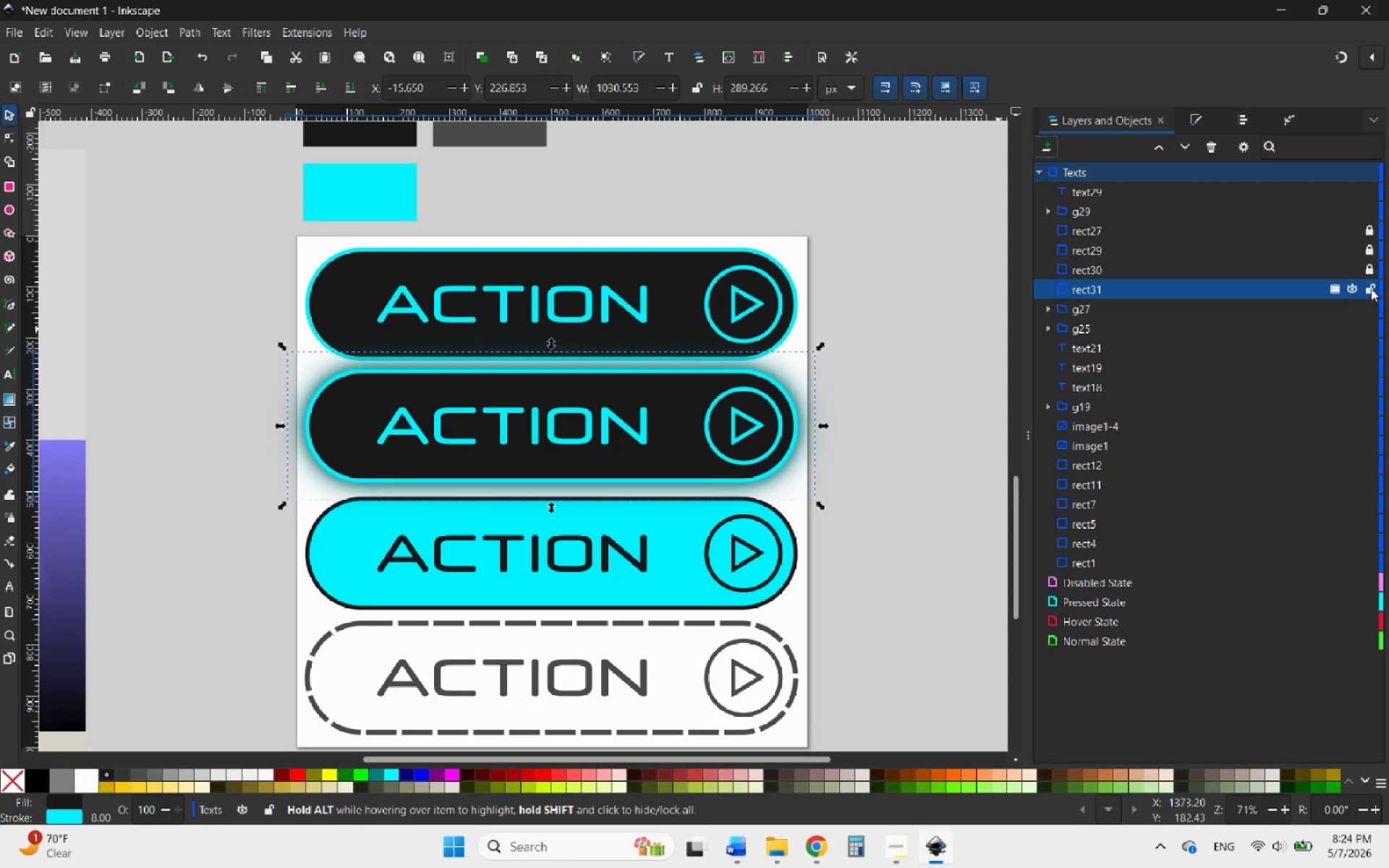 
left_click([1368, 287])
 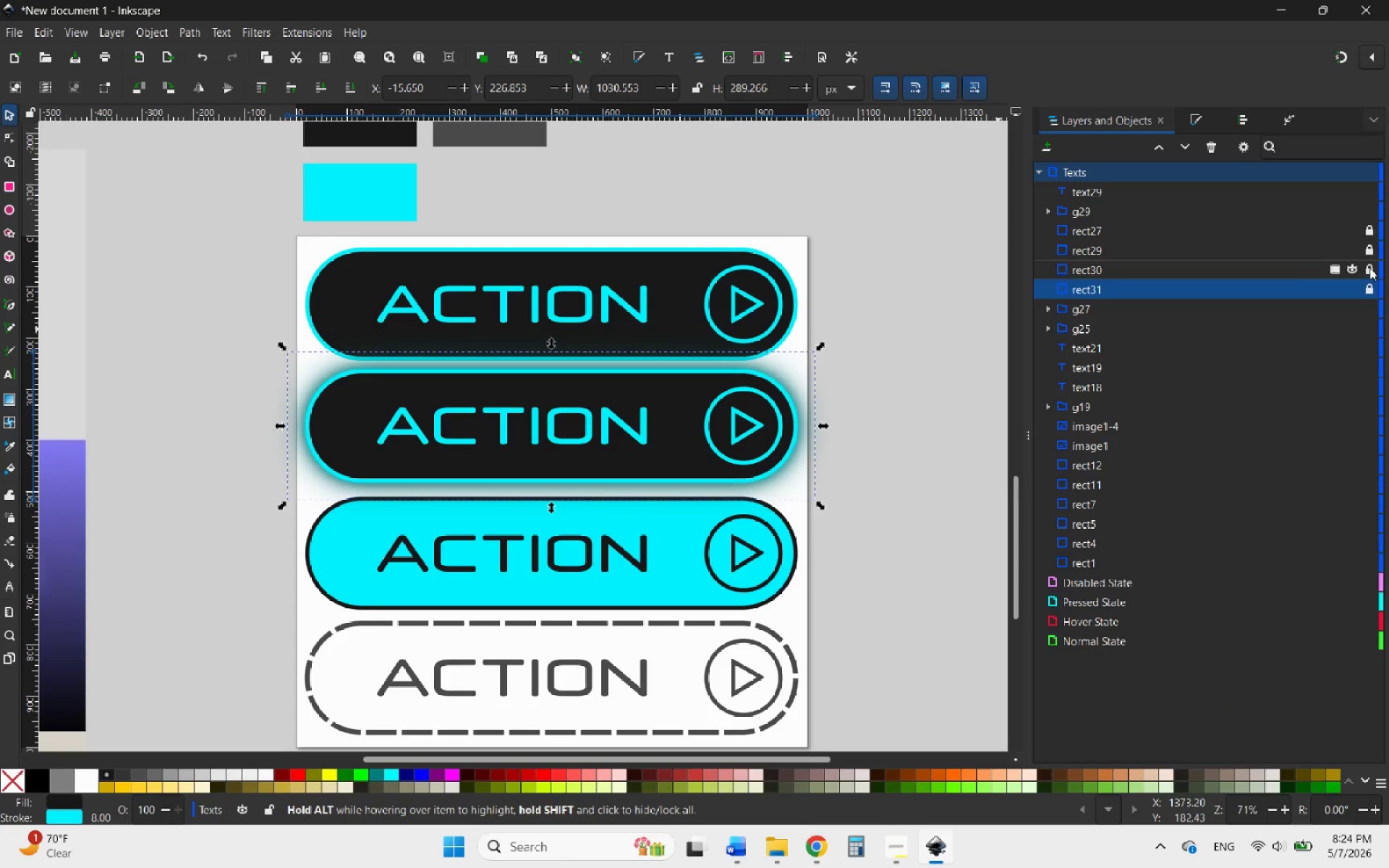 
left_click([1369, 268])
 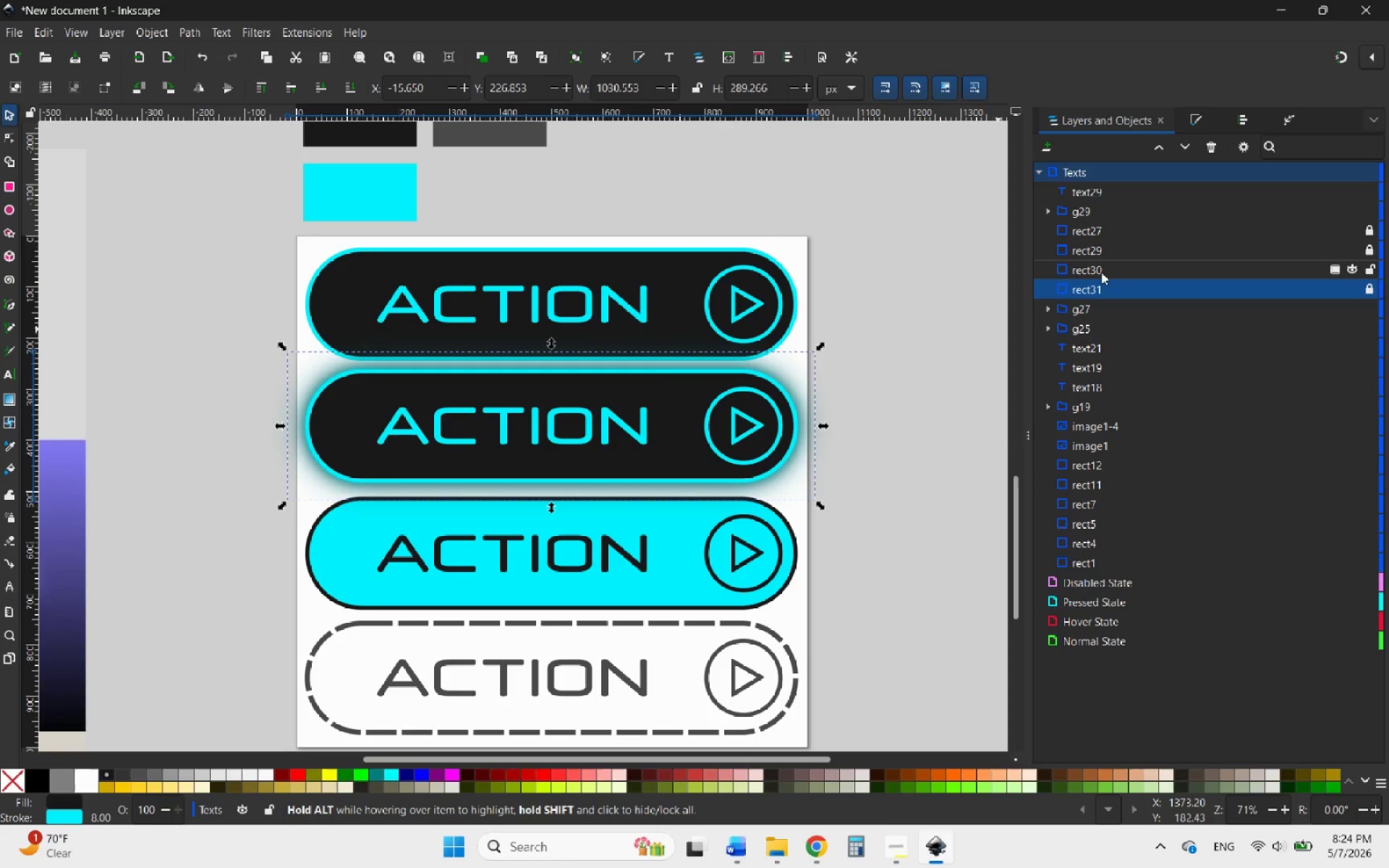 
left_click([1101, 272])
 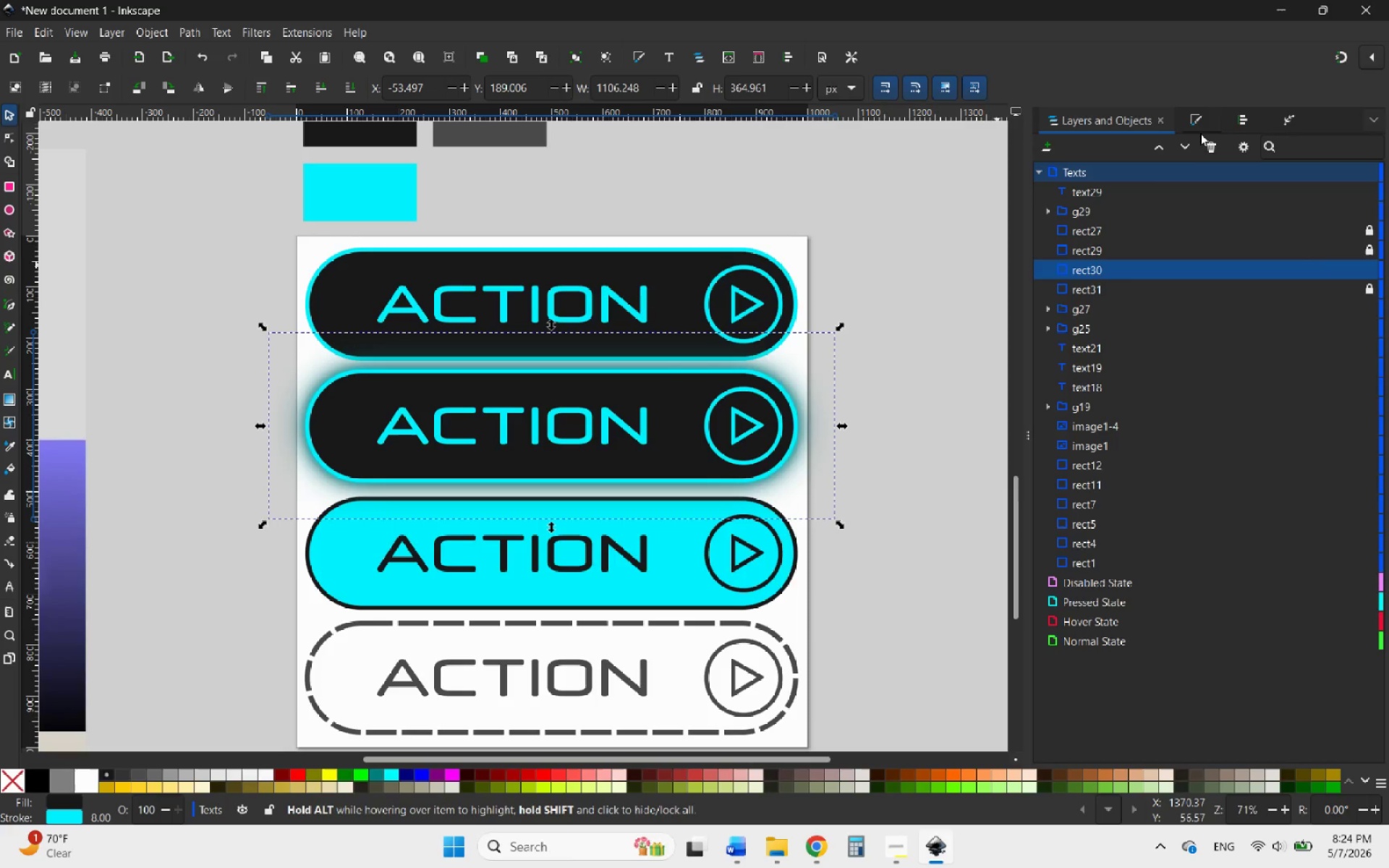 
left_click([1204, 118])
 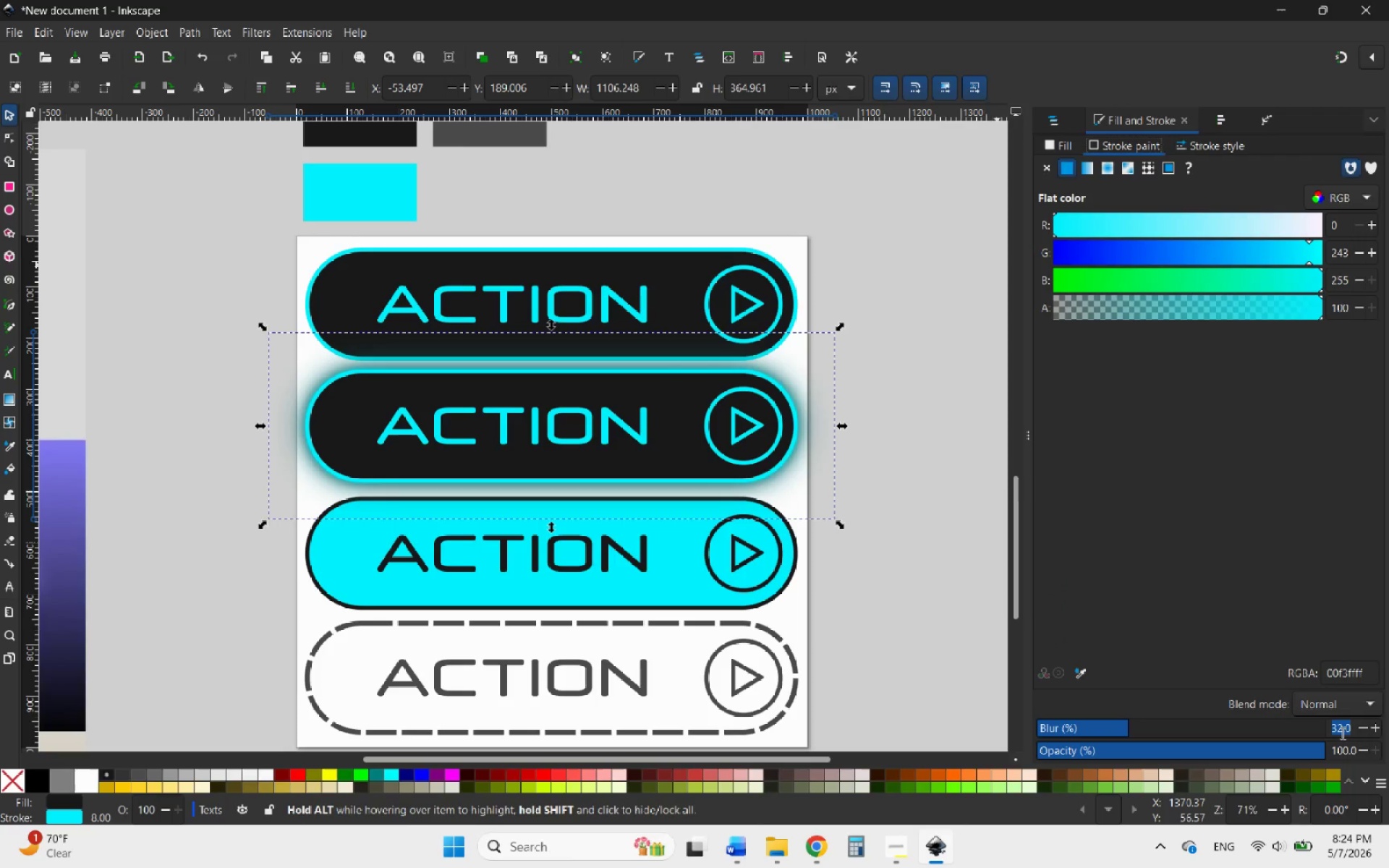 
left_click([1339, 733])
 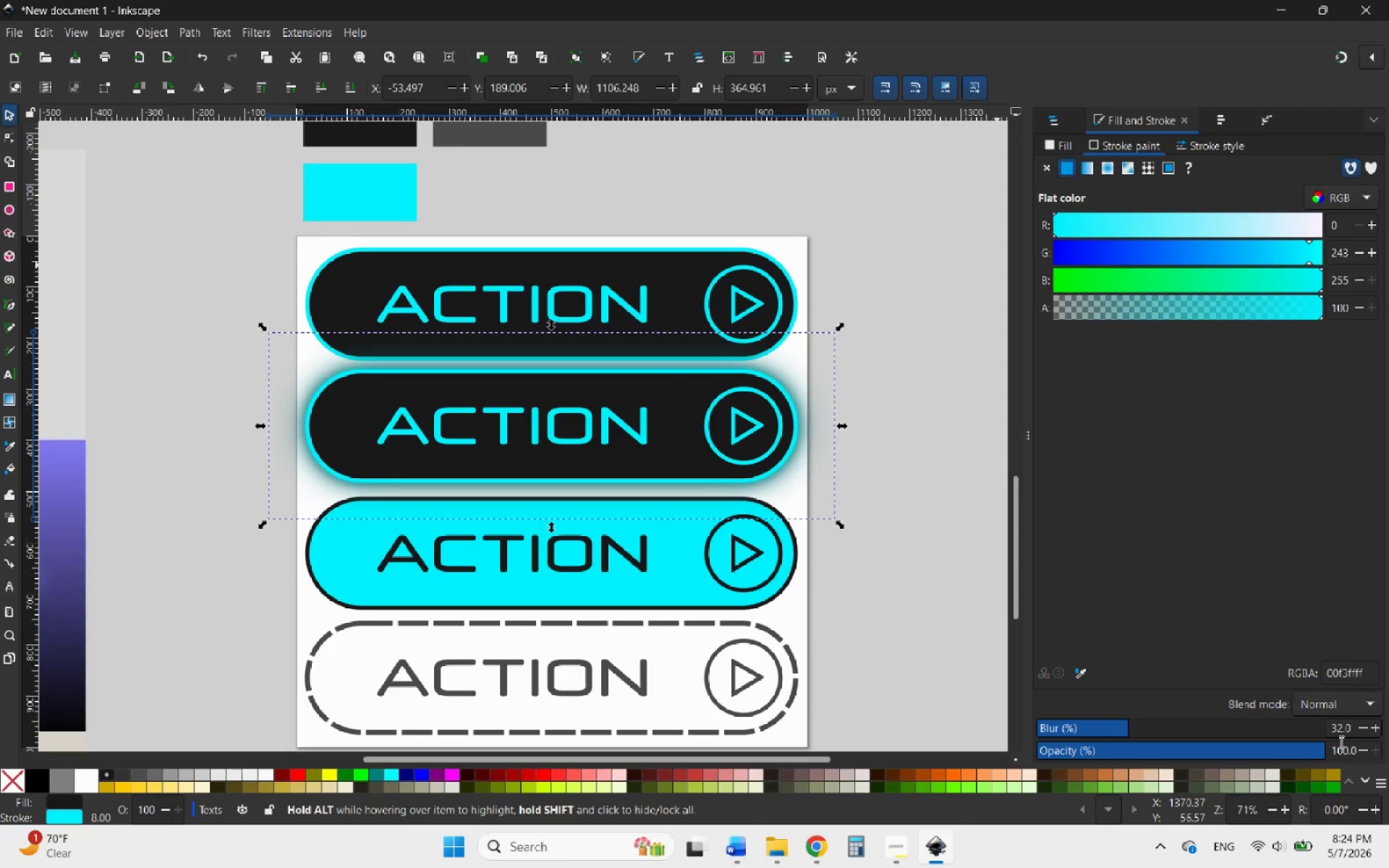 
key(Backspace)
 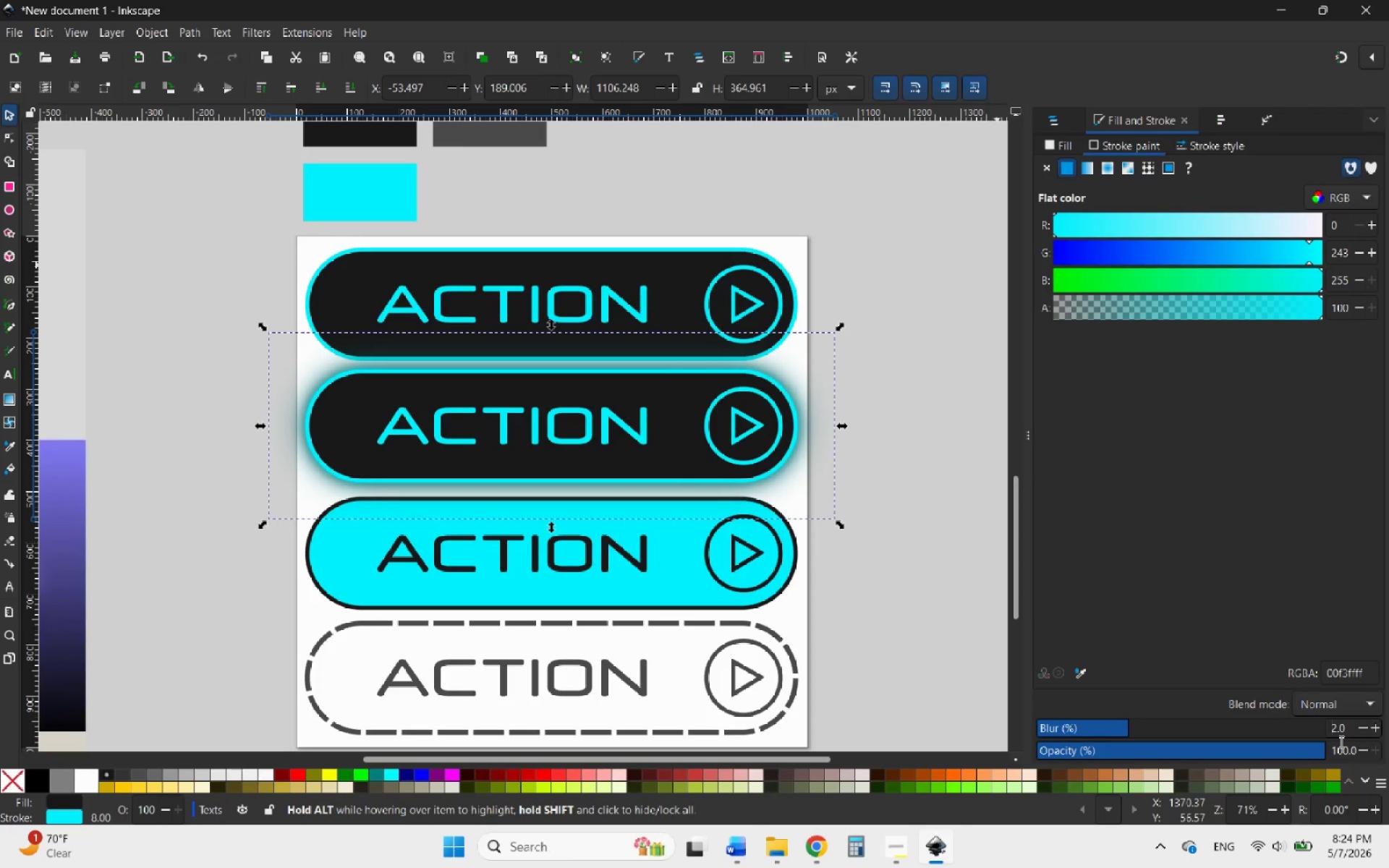 
key(2)
 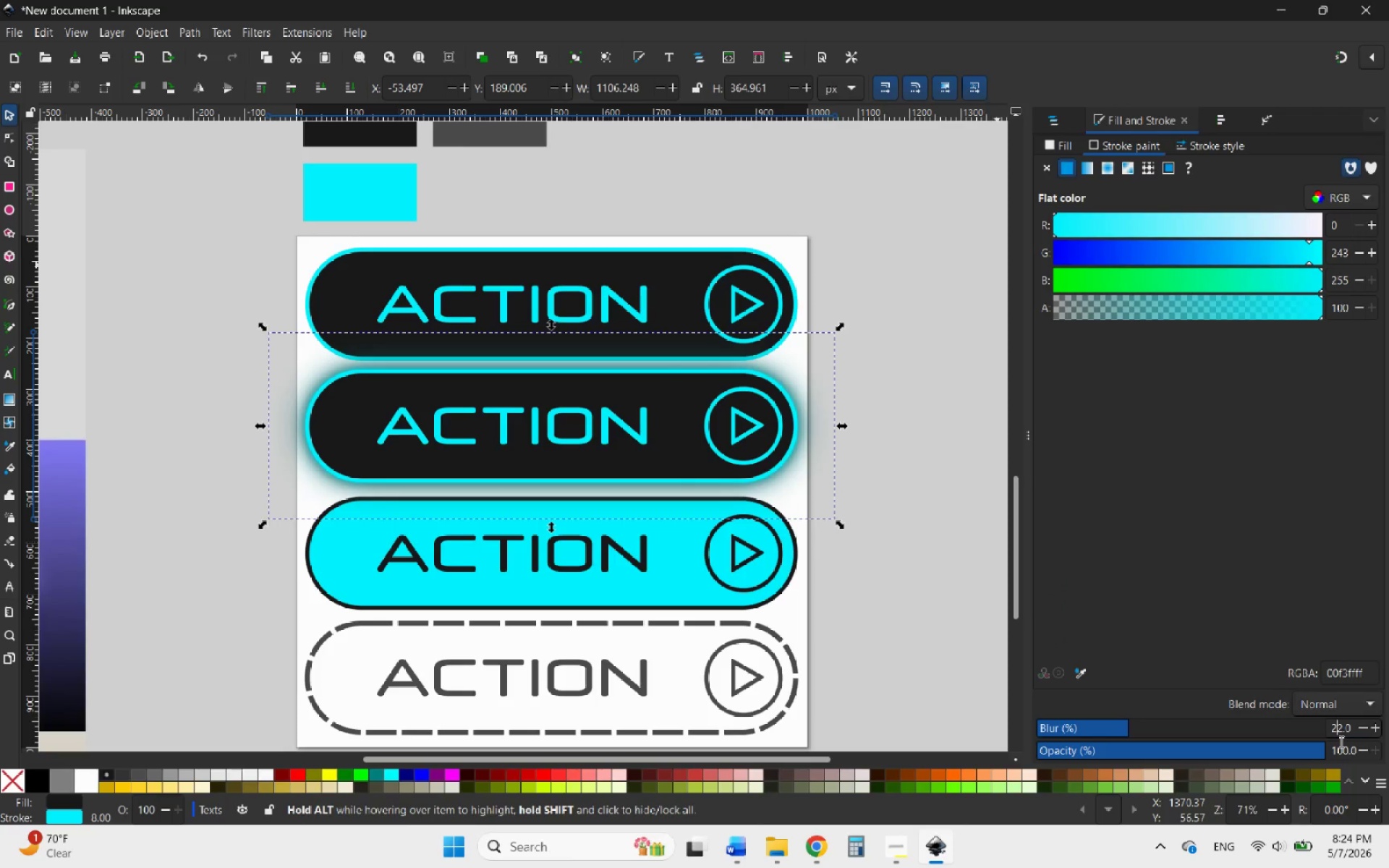 
key(Enter)
 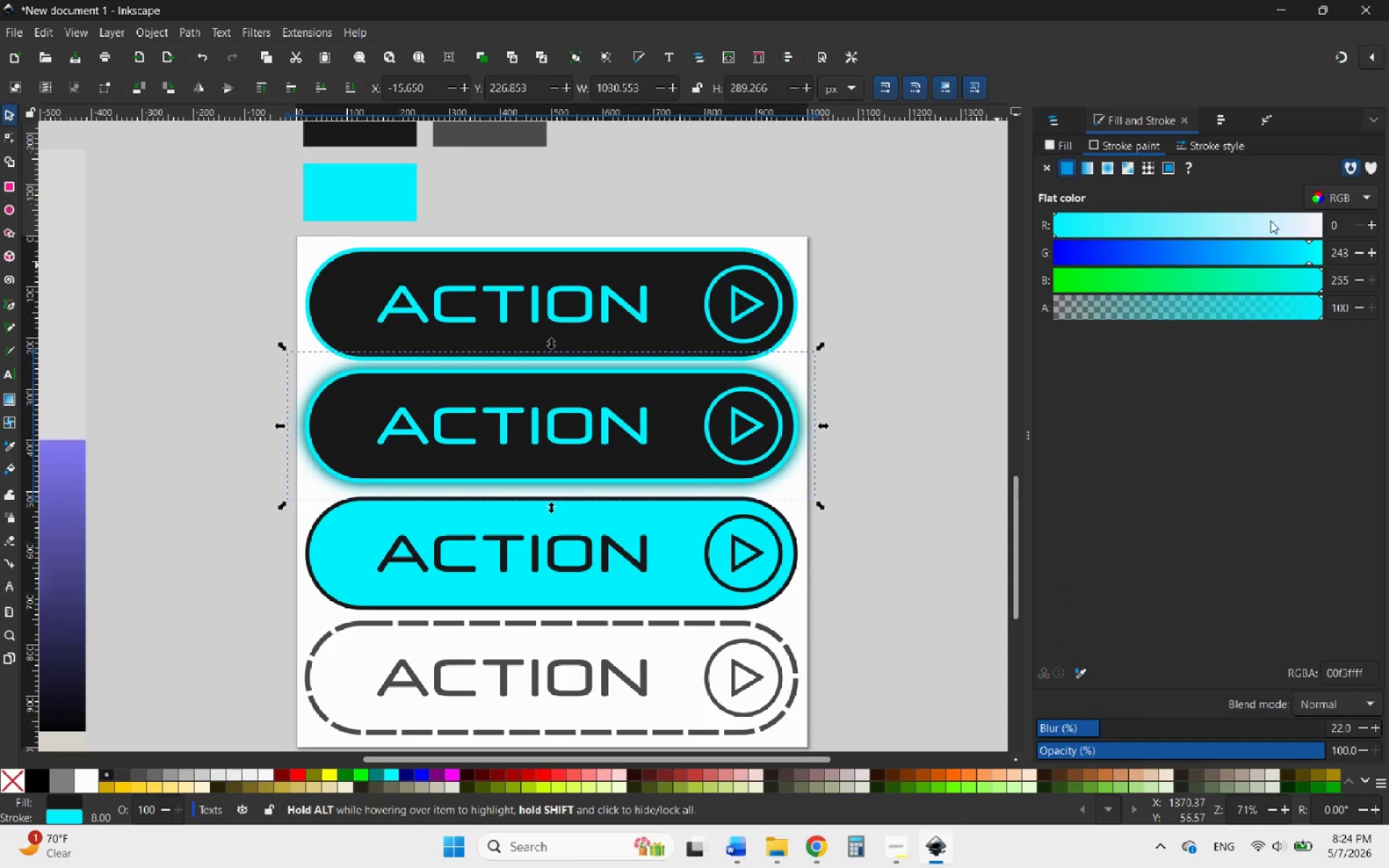 
left_click([1053, 127])
 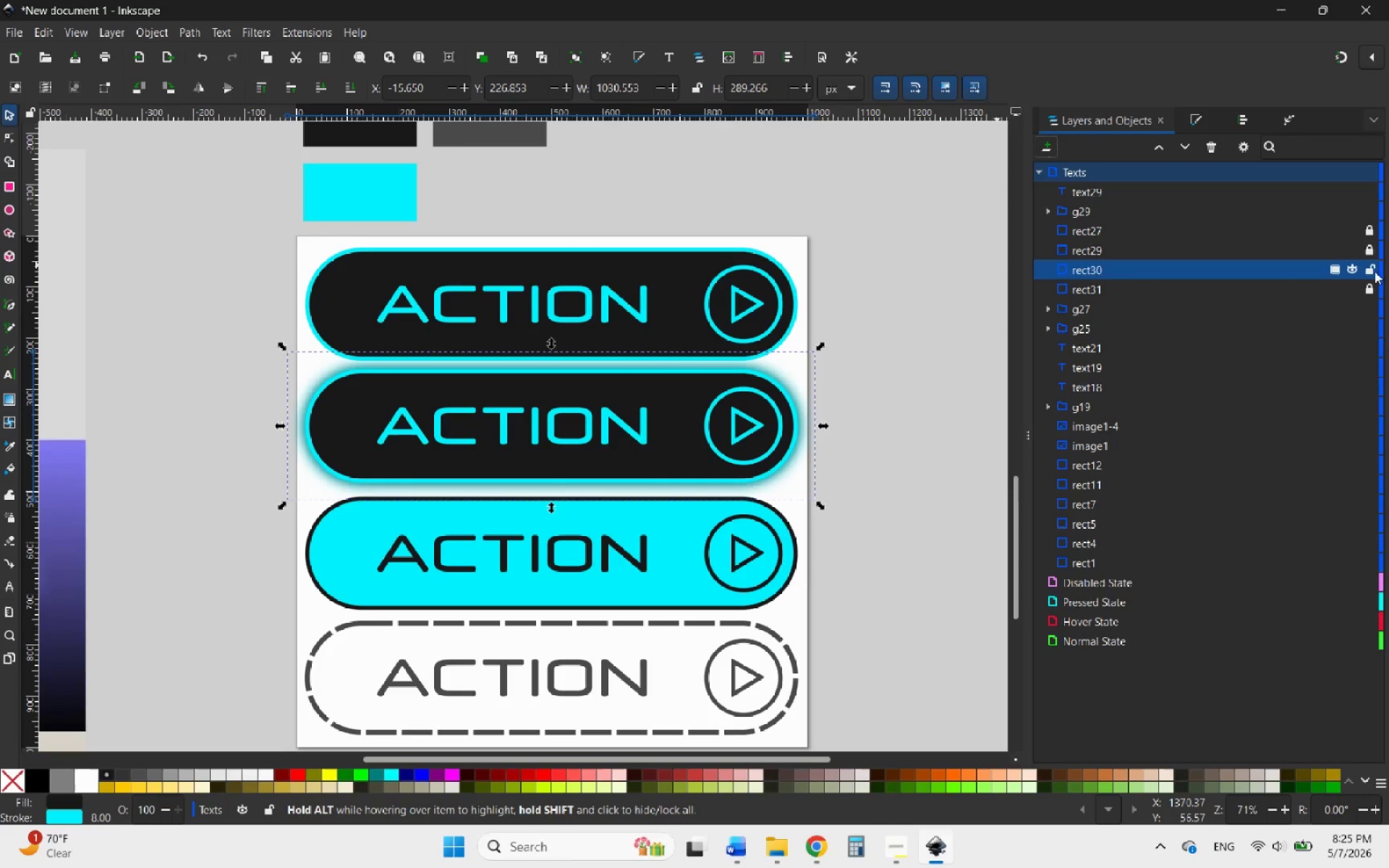 
left_click([1369, 270])
 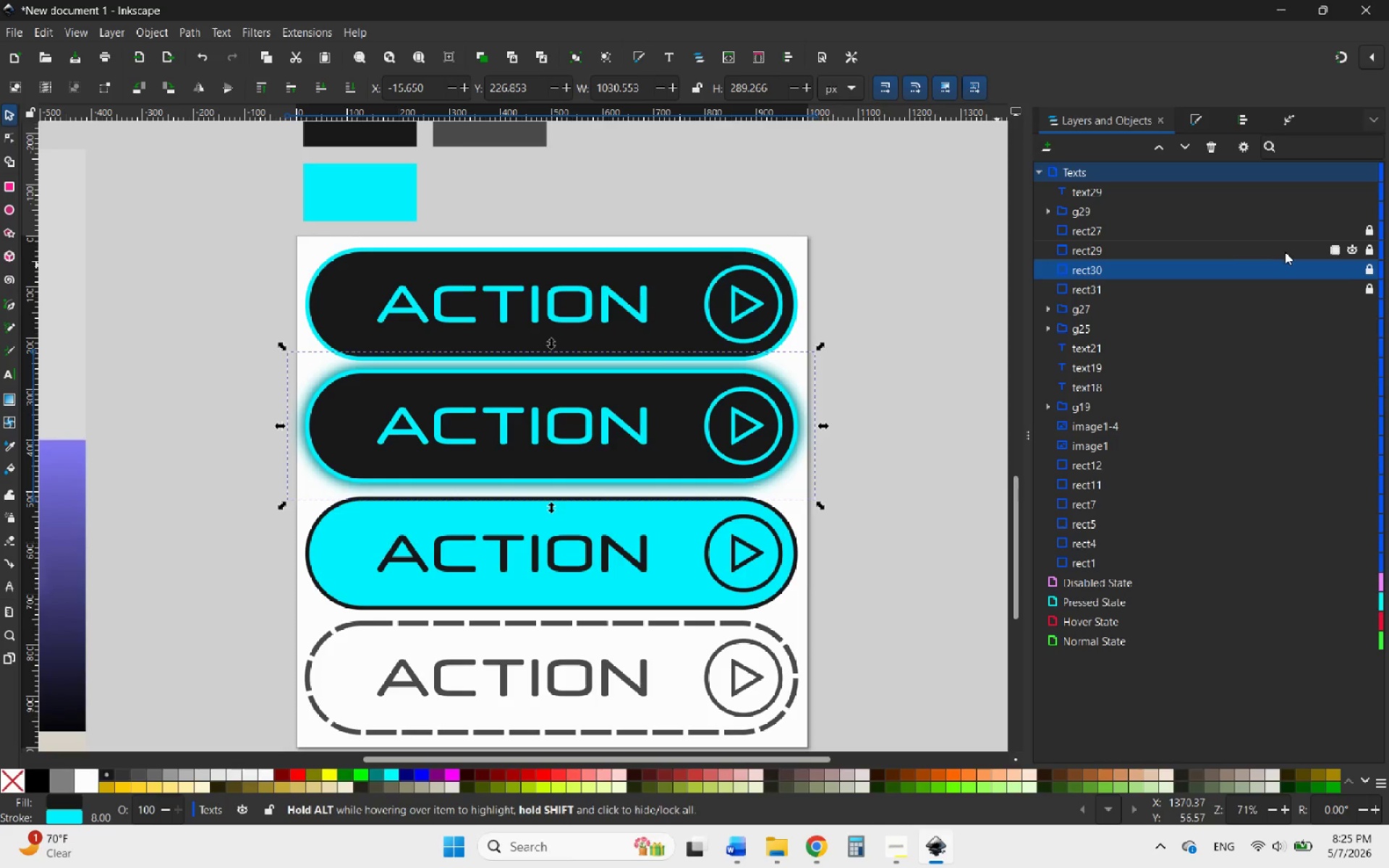 
left_click([1285, 252])
 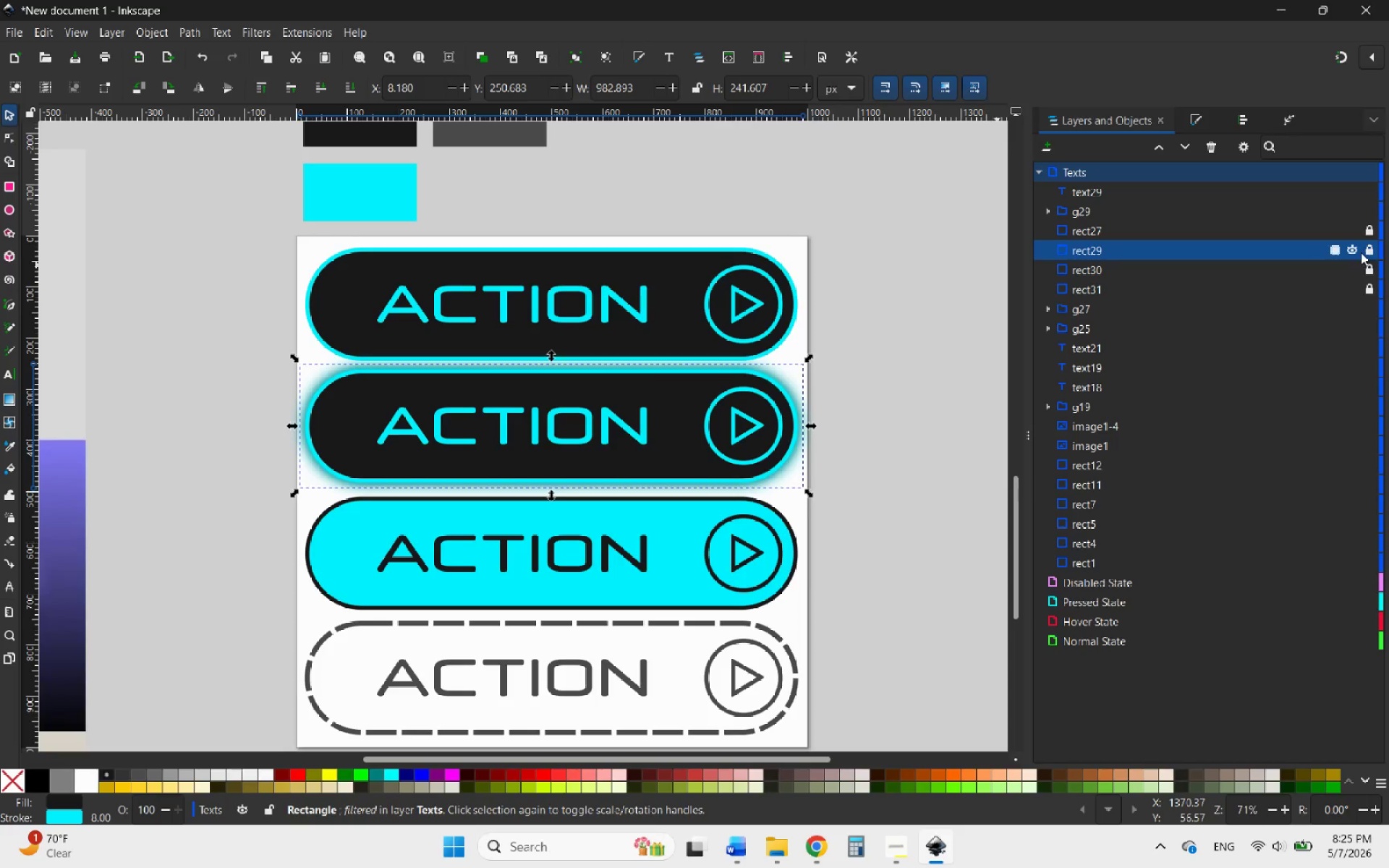 
left_click([1367, 252])
 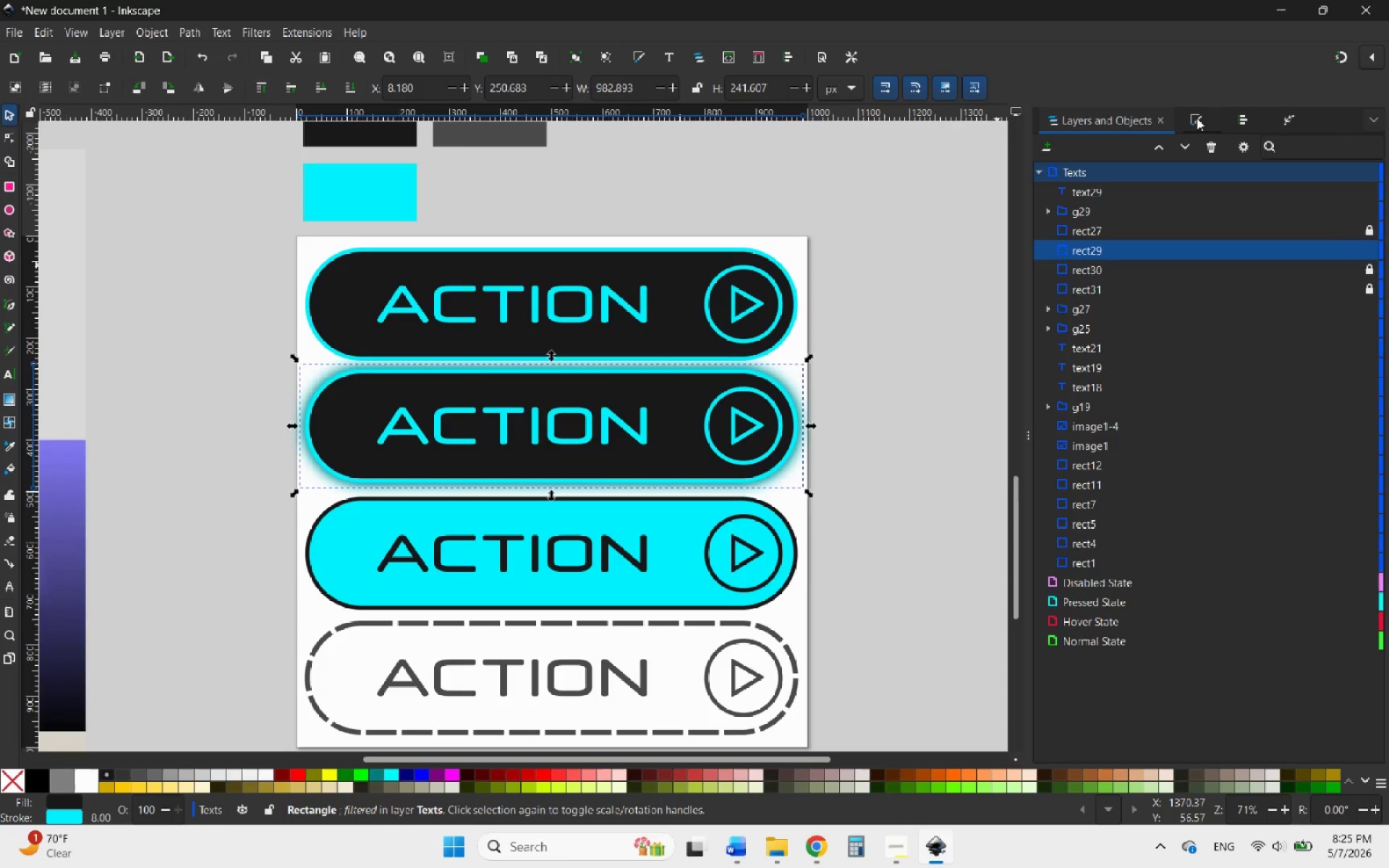 
left_click([1197, 115])
 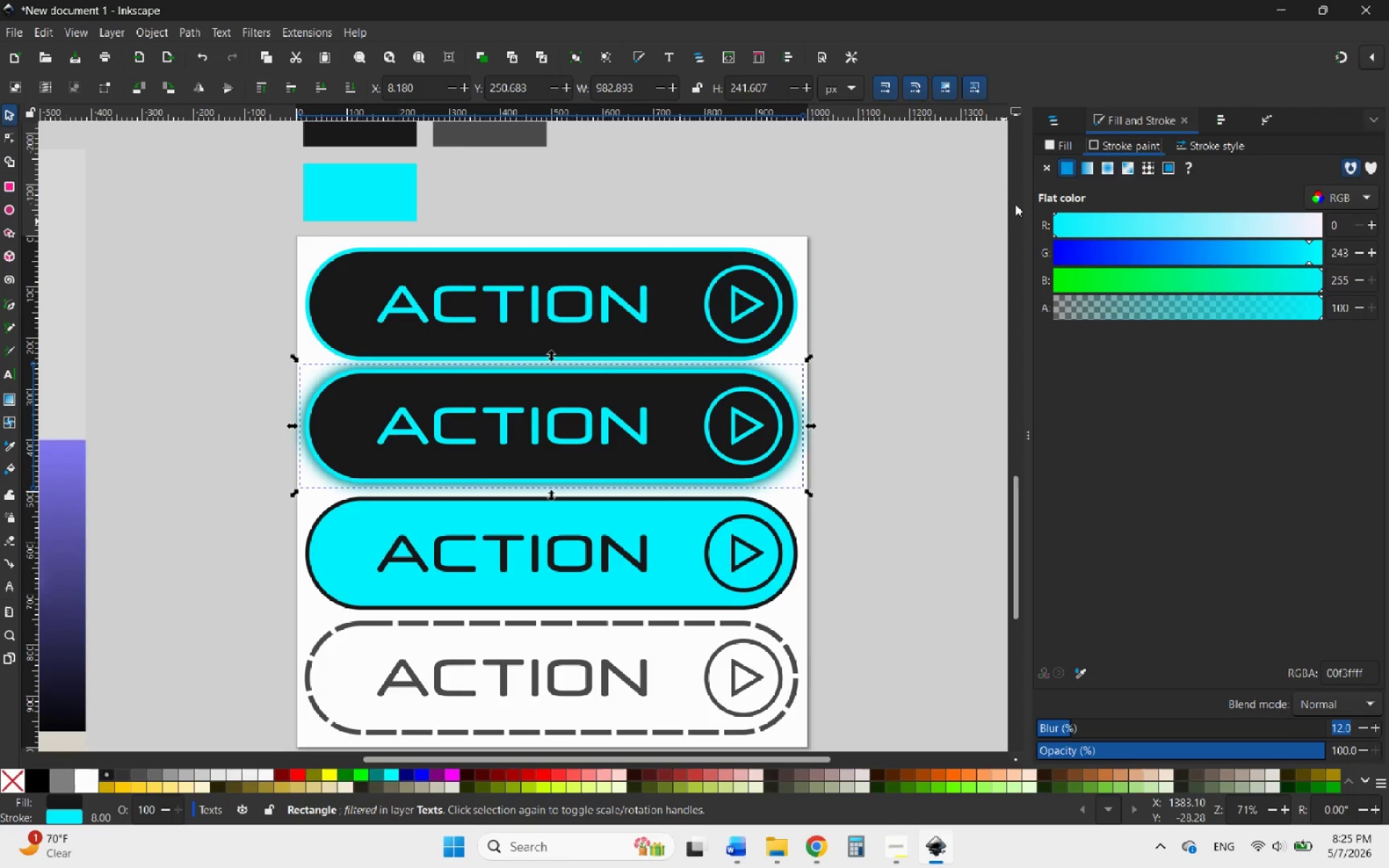 
wait(5.3)
 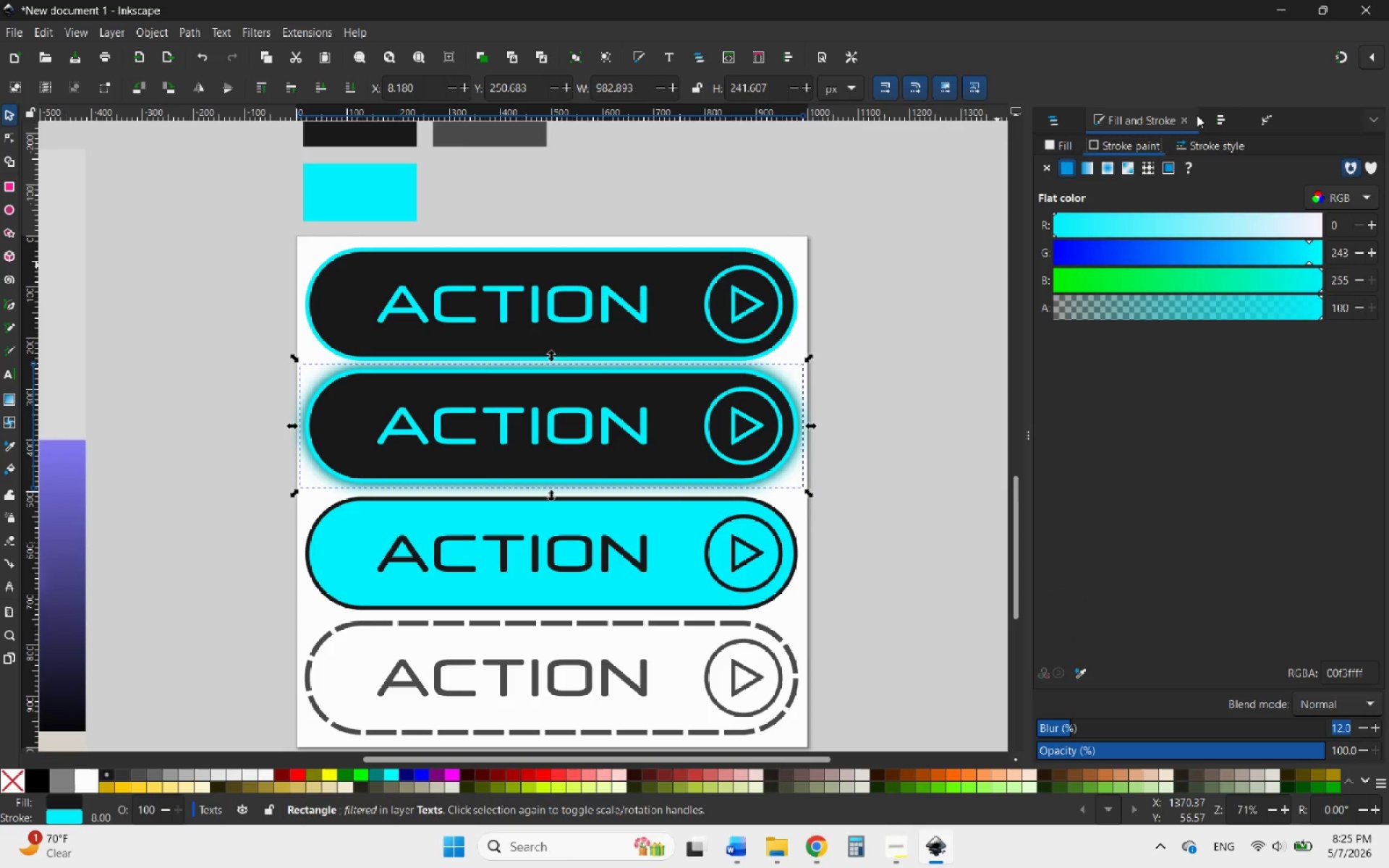 
left_click([987, 241])
 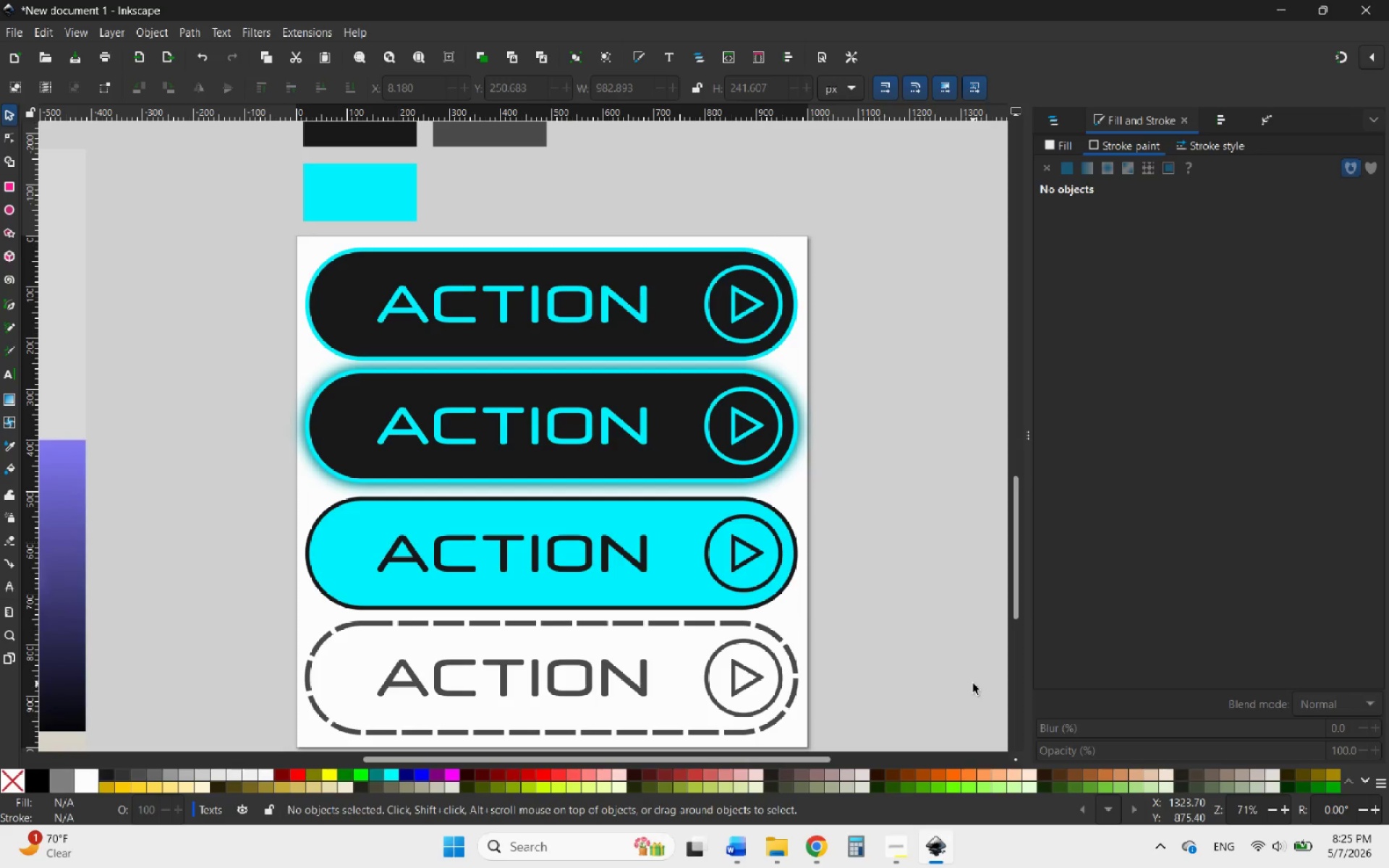 
wait(13.06)
 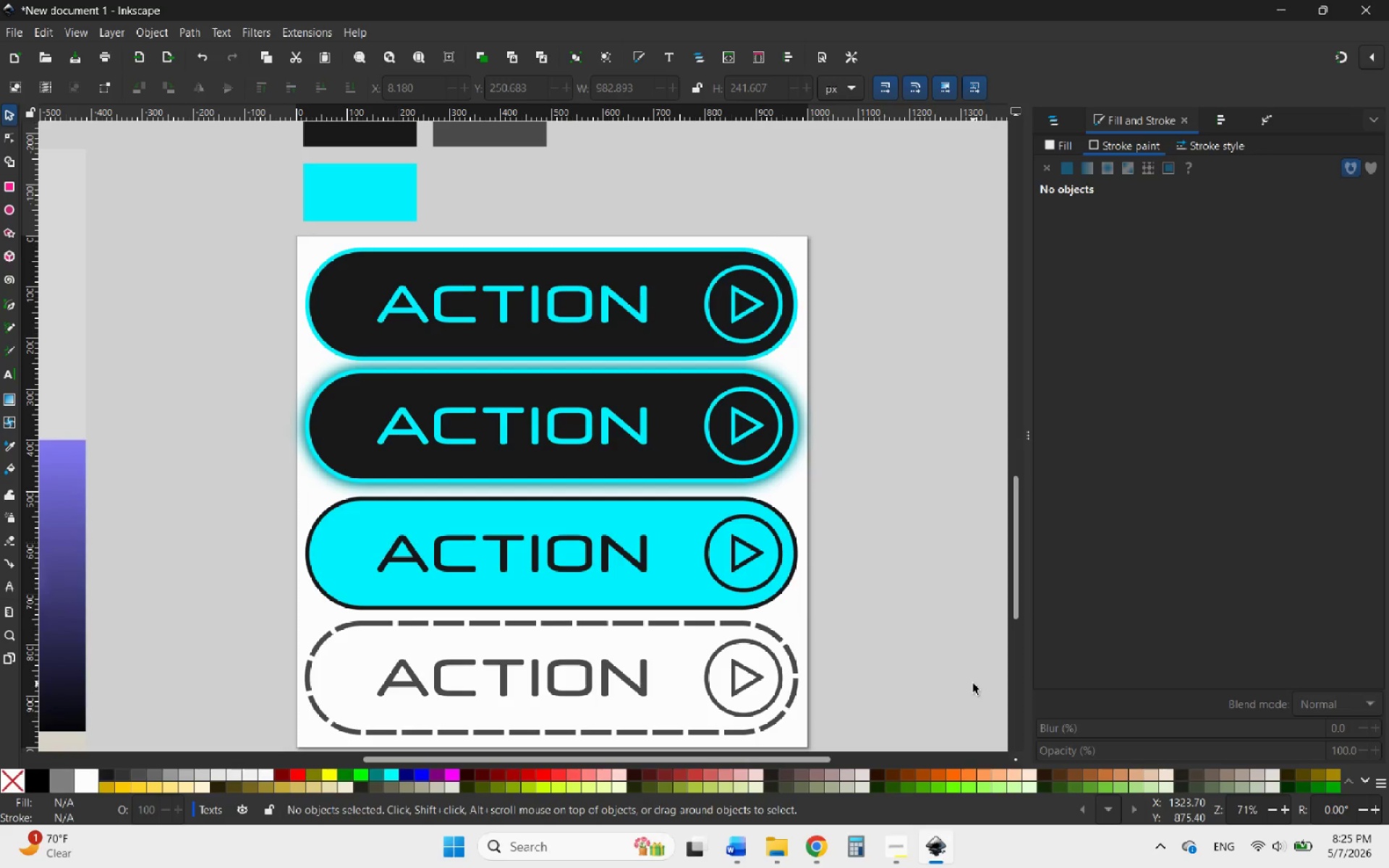 
left_click_drag(start_coordinate=[288, 240], to_coordinate=[849, 367])
 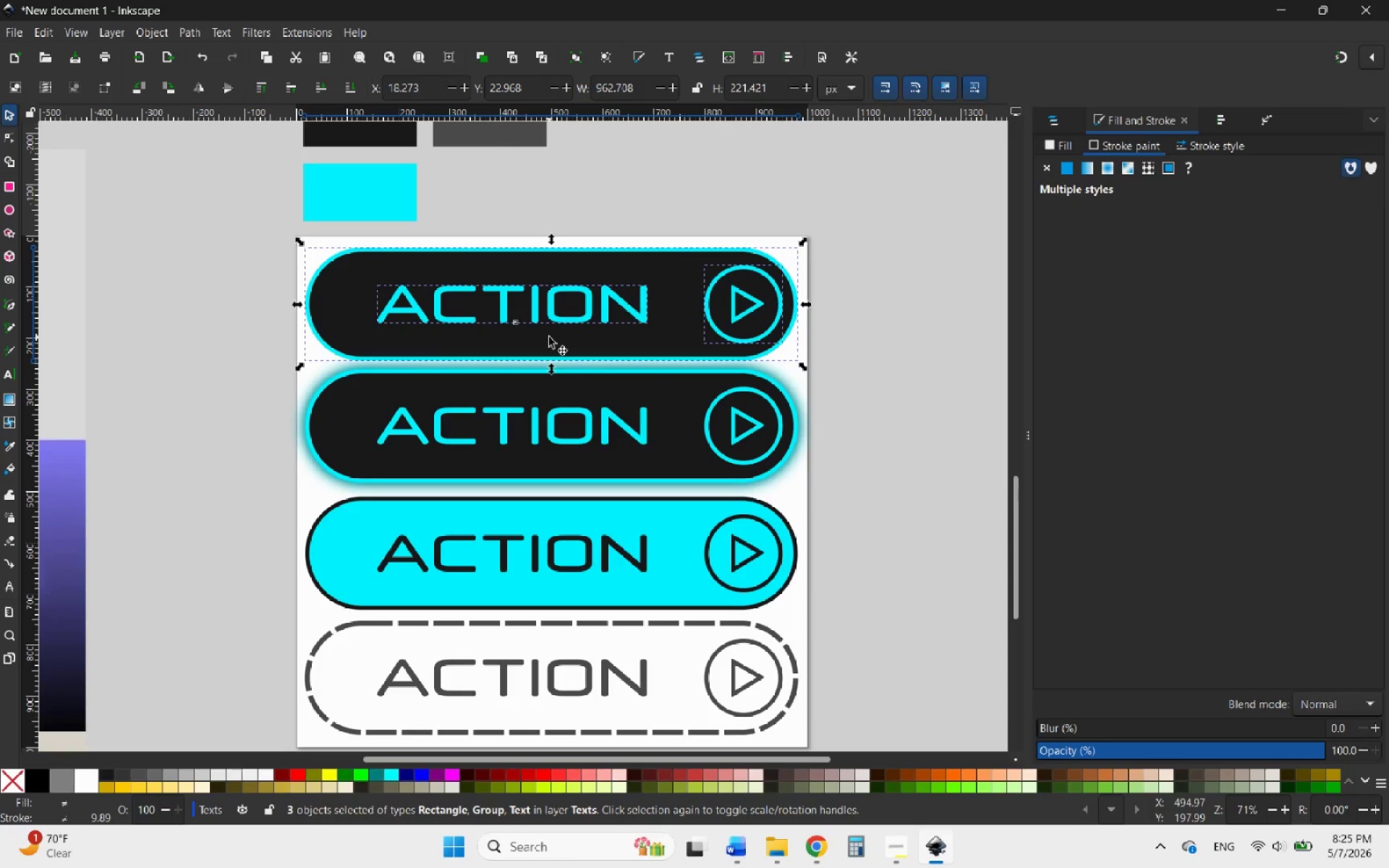 
right_click([549, 337])
 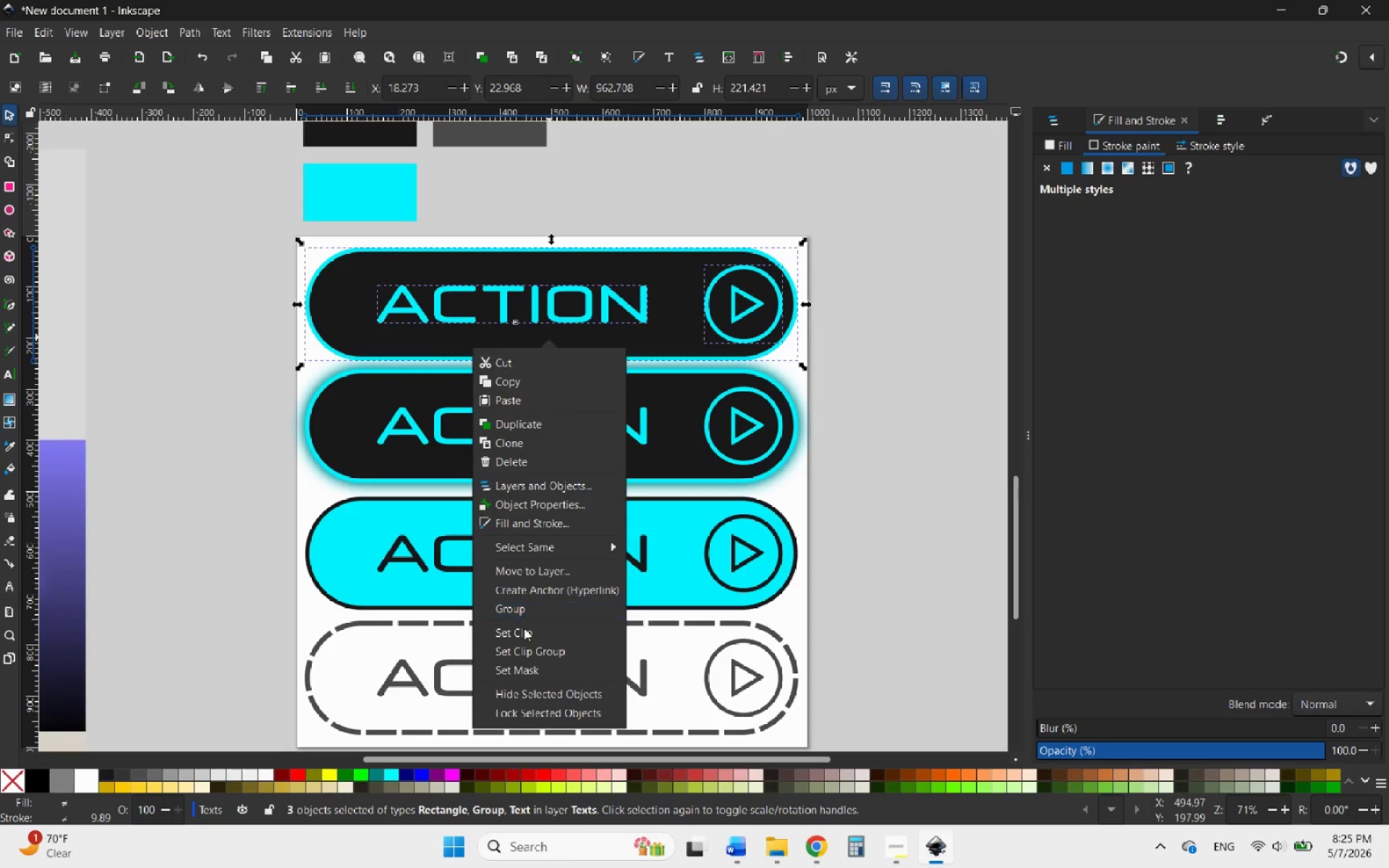 
left_click([522, 612])
 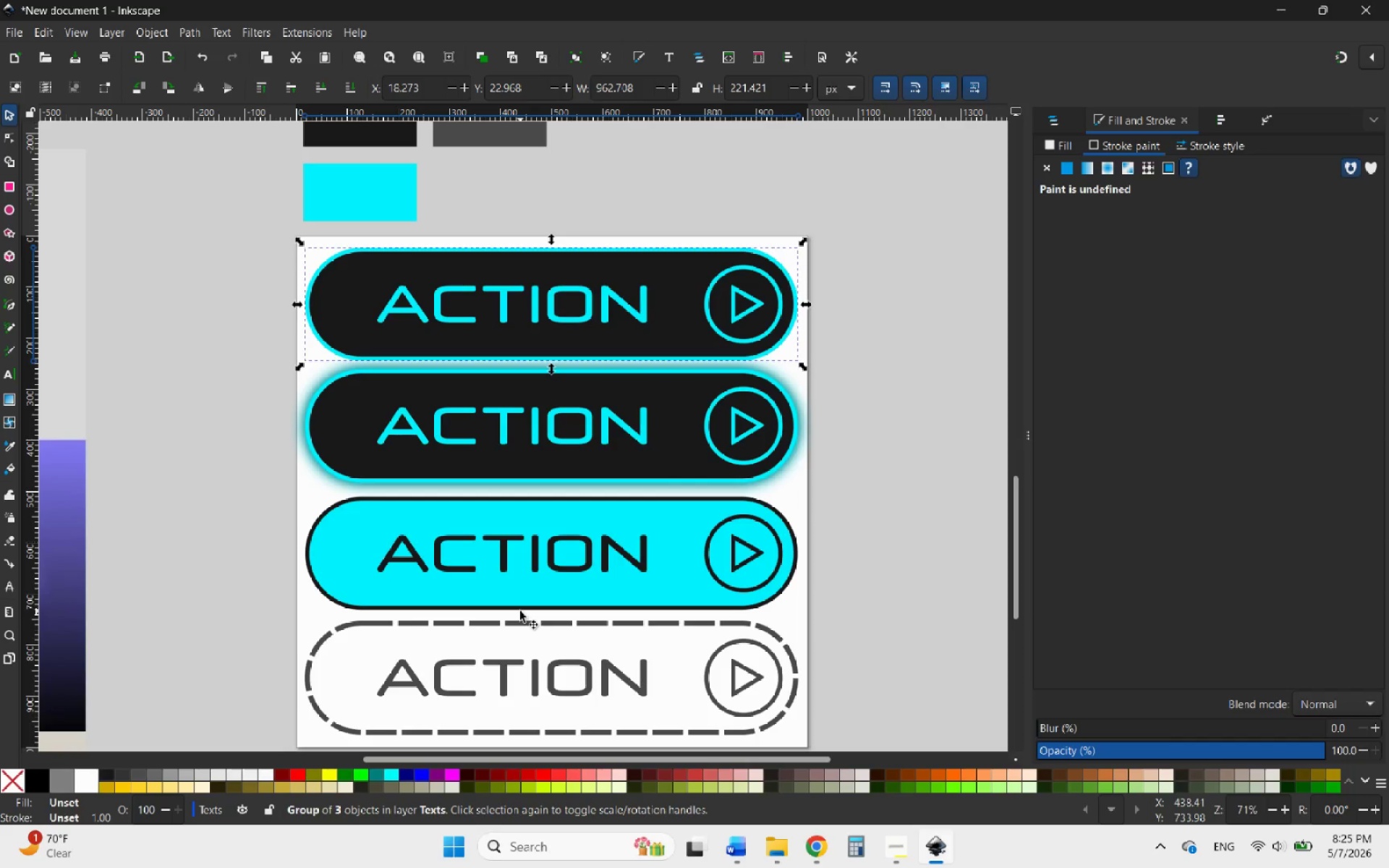 
wait(8.17)
 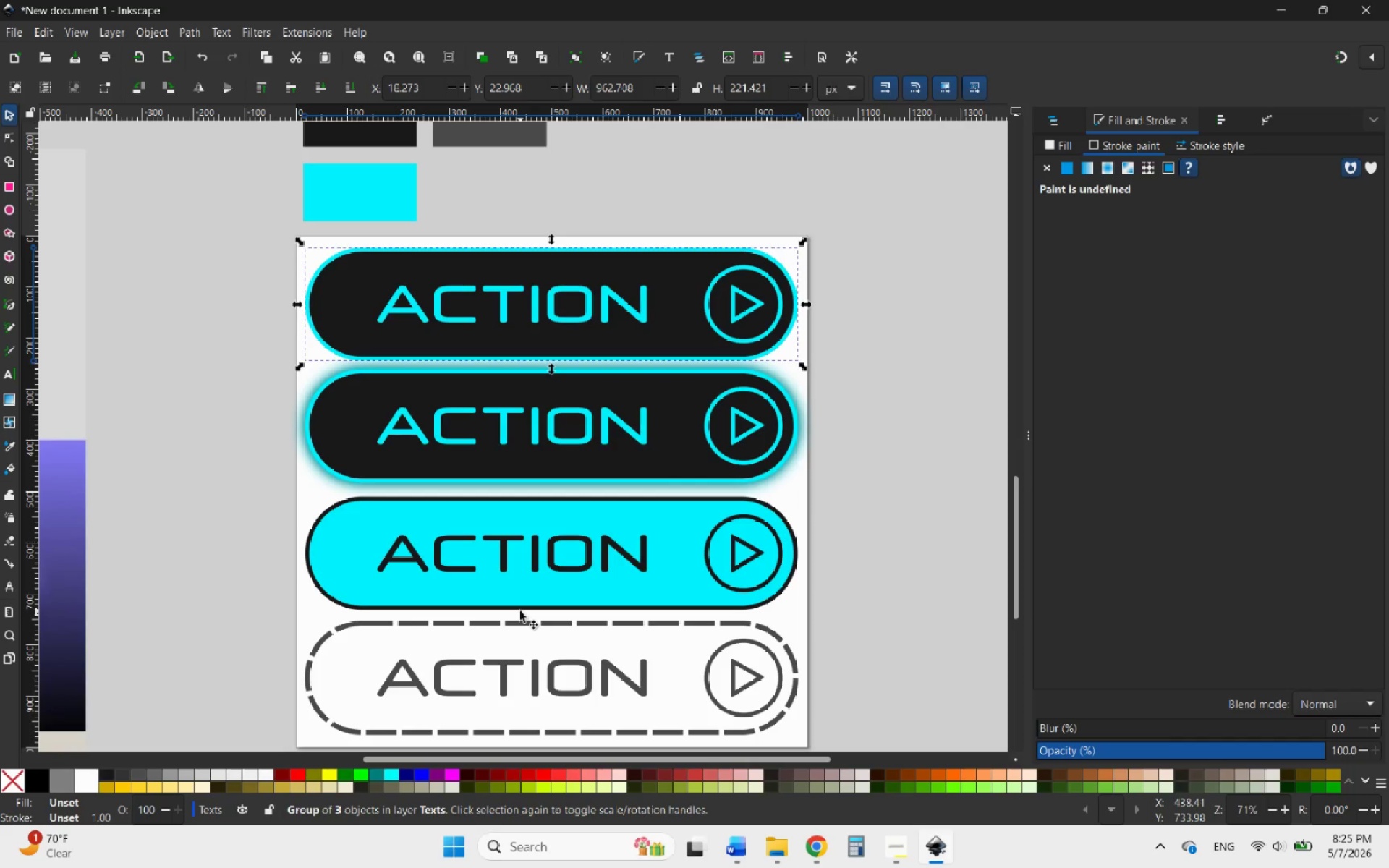 
left_click([844, 461])
 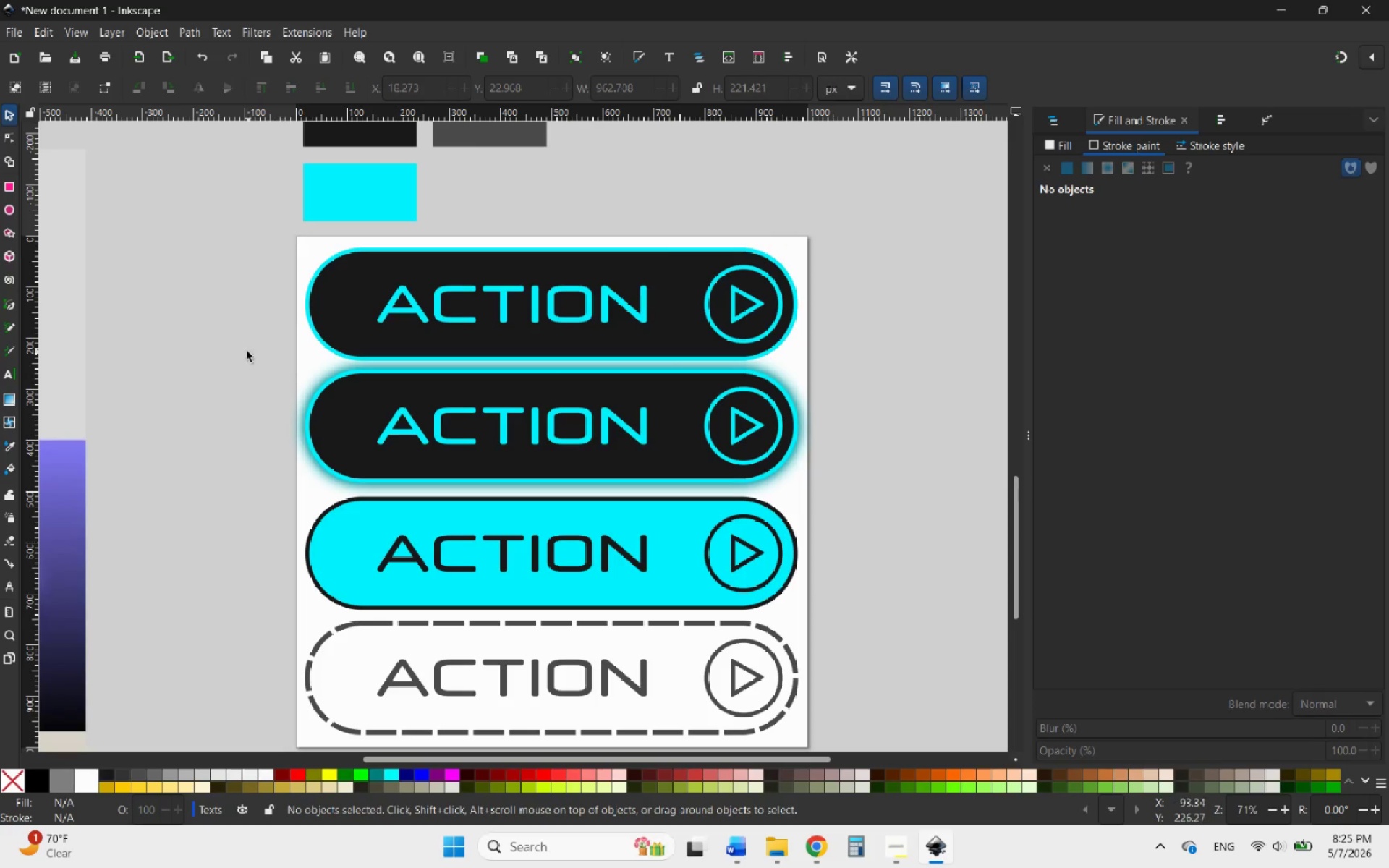 
left_click_drag(start_coordinate=[246, 350], to_coordinate=[861, 492])
 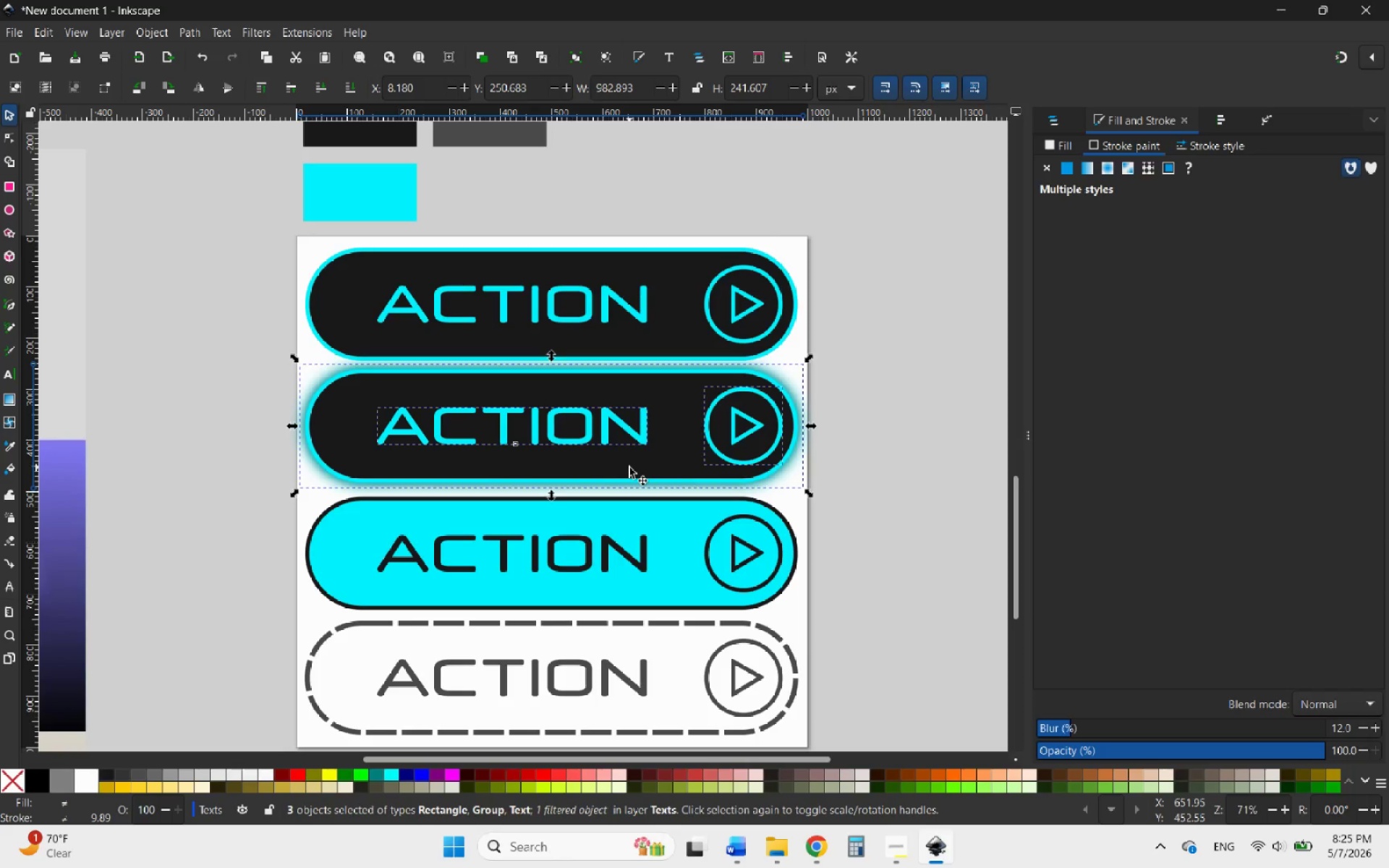 
right_click([629, 467])
 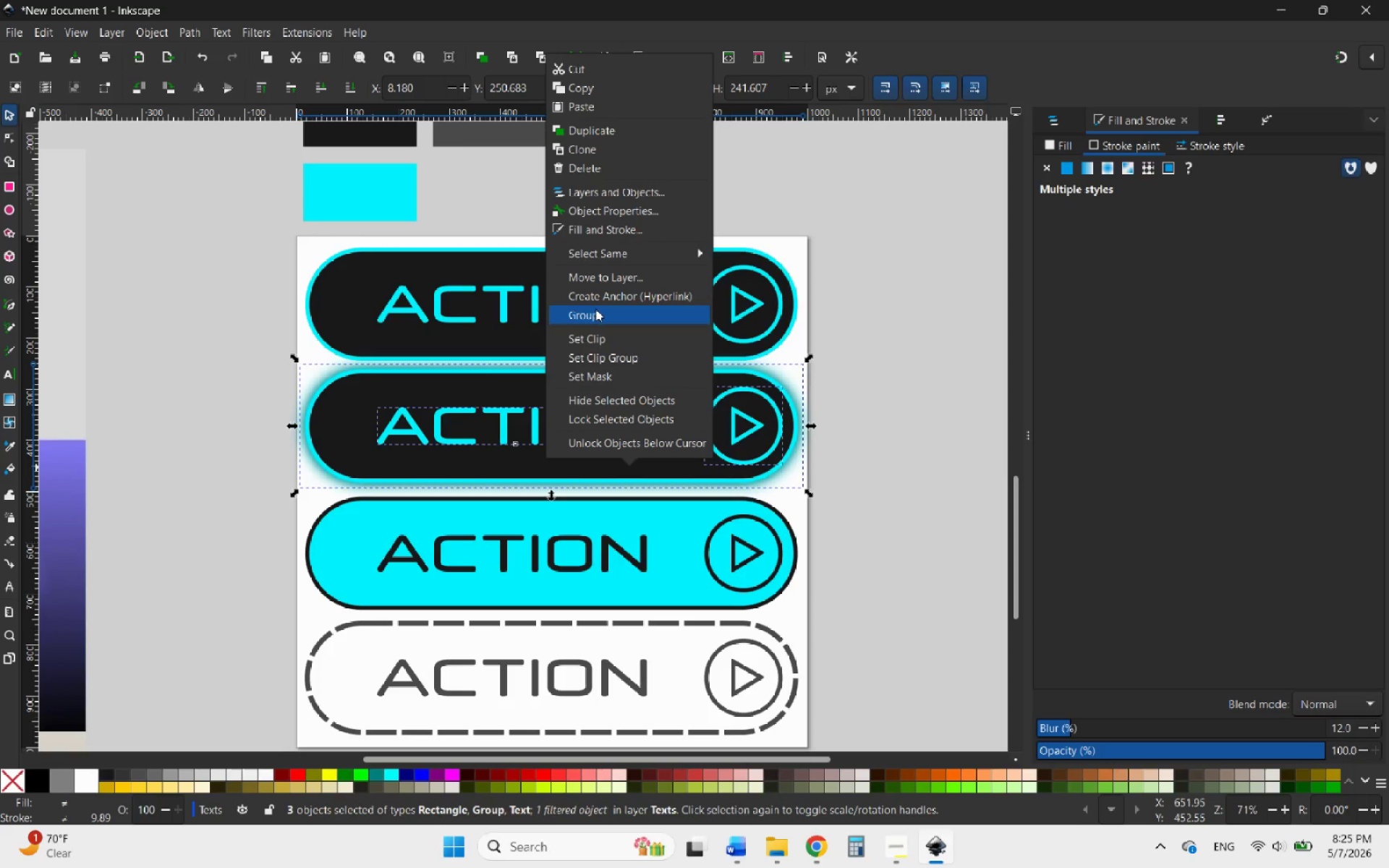 
left_click([595, 312])
 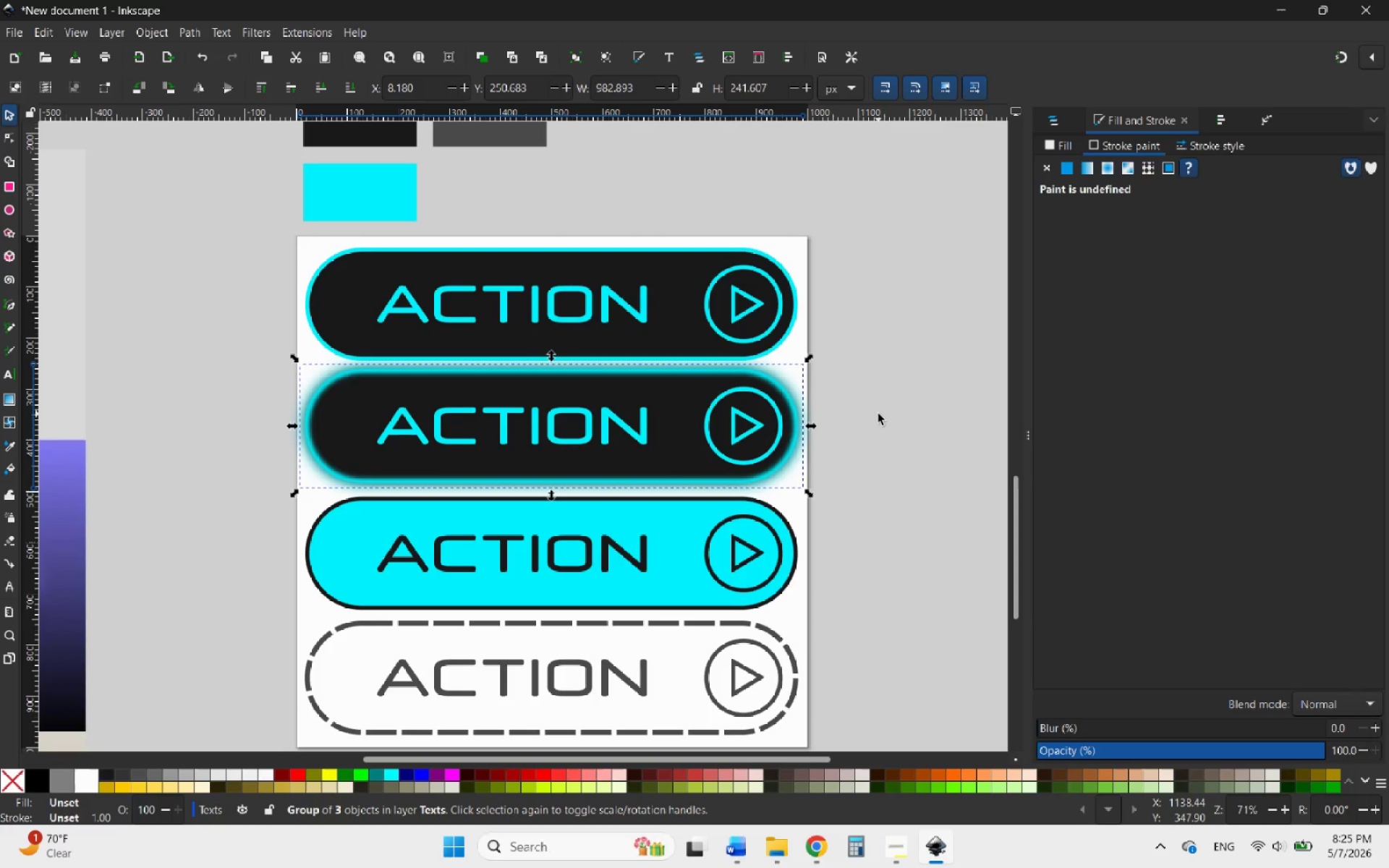 
key(Control+ControlLeft)
 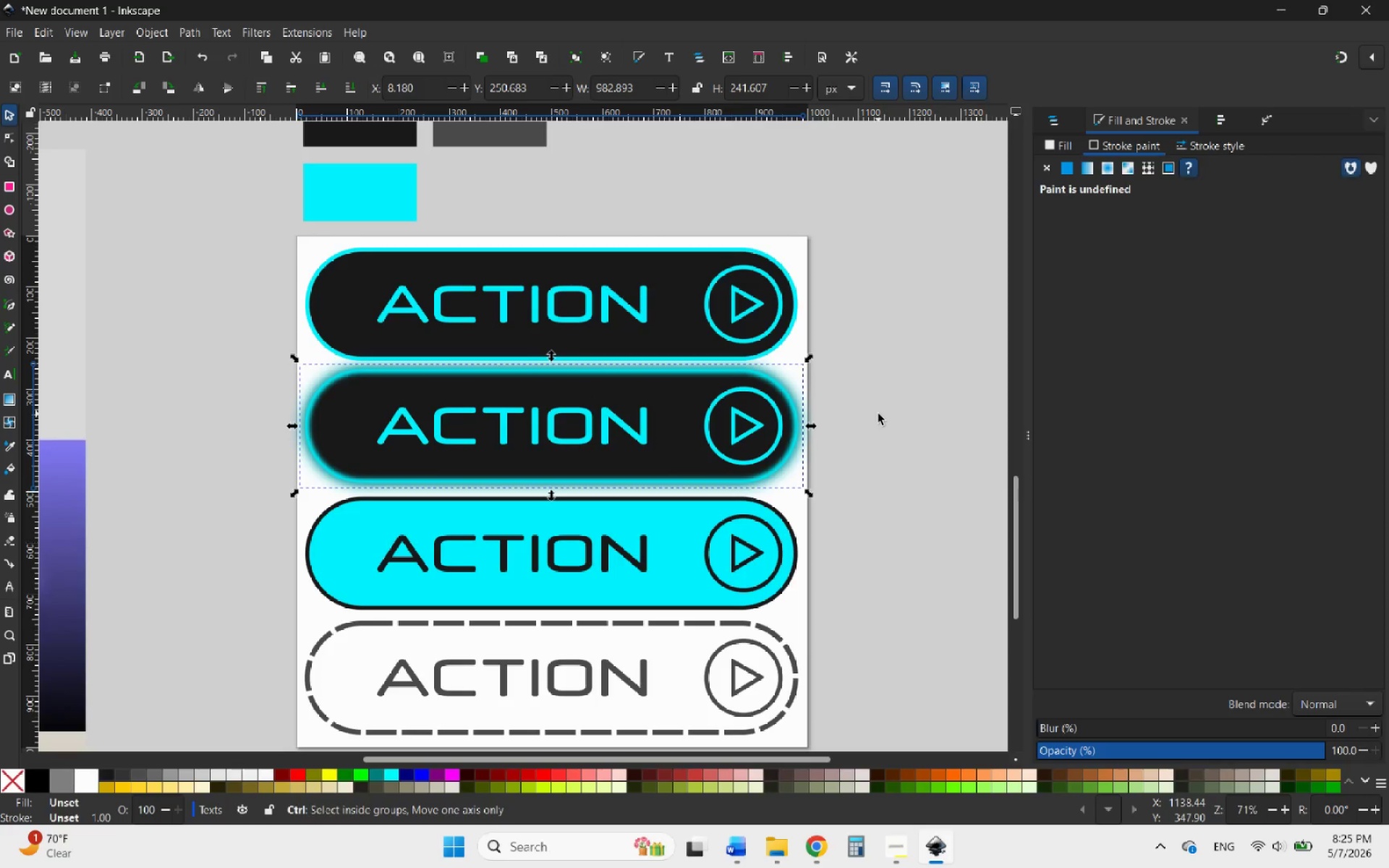 
key(Control+Z)
 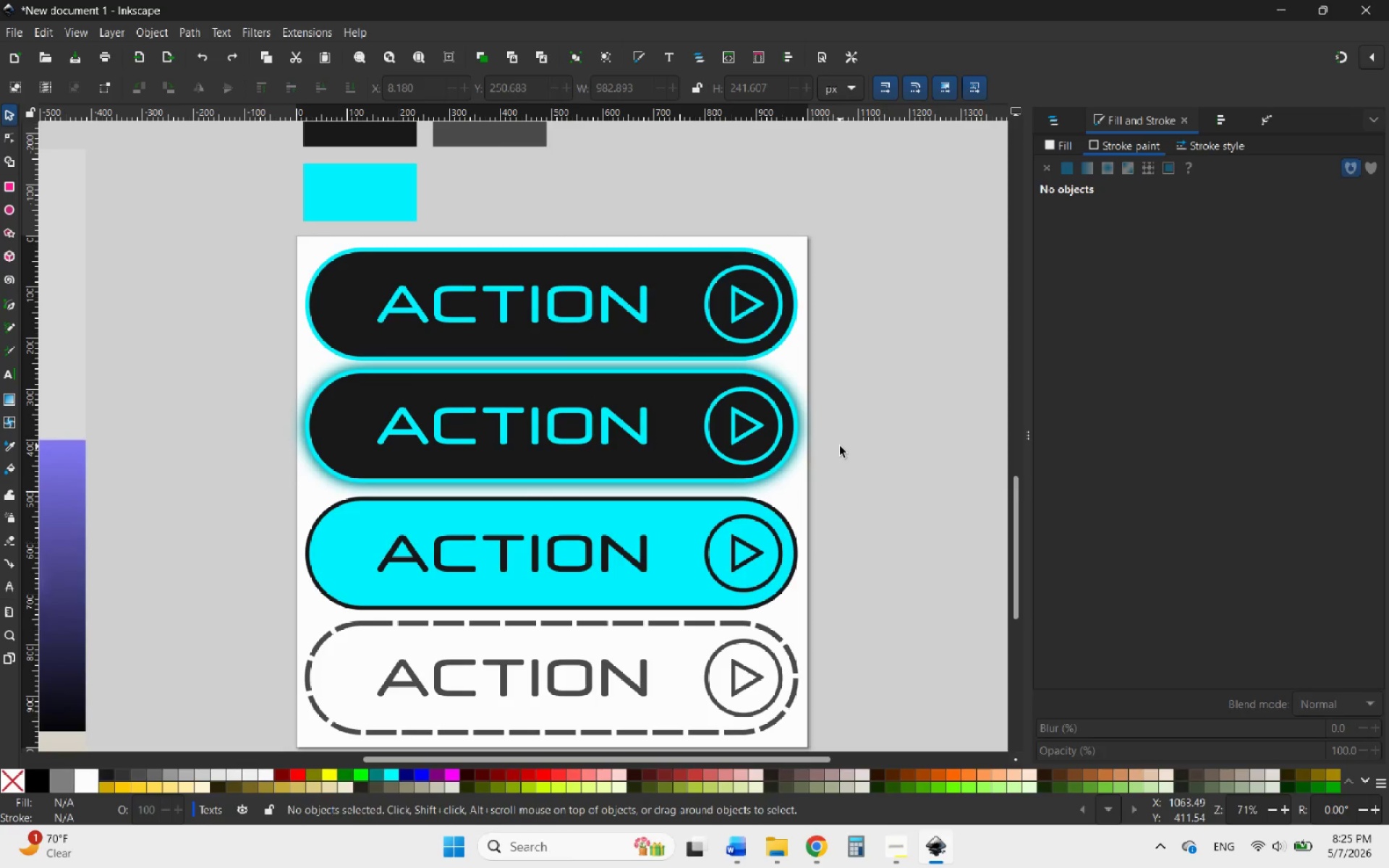 
left_click_drag(start_coordinate=[852, 451], to_coordinate=[690, 410])
 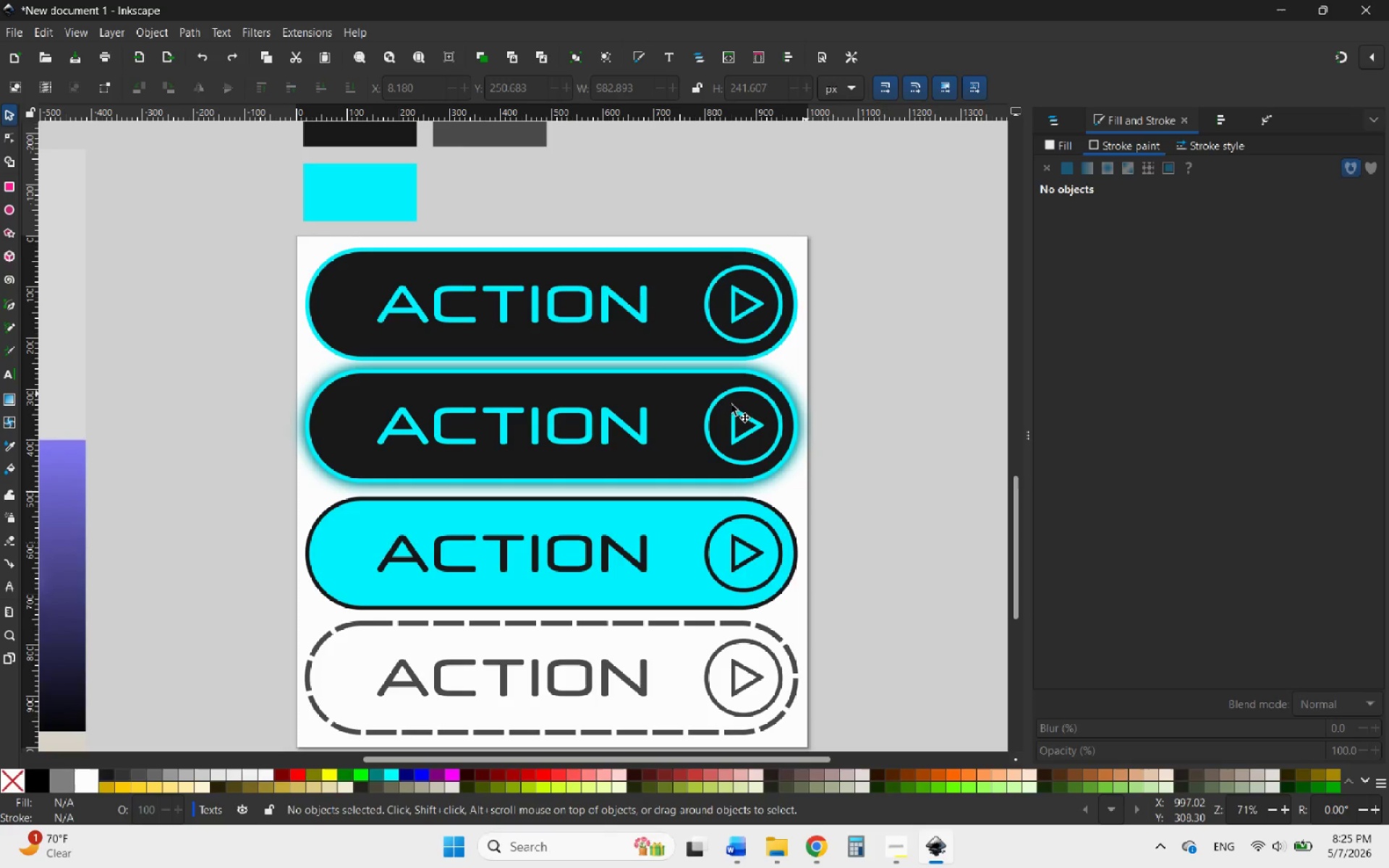 
left_click_drag(start_coordinate=[256, 348], to_coordinate=[854, 506])
 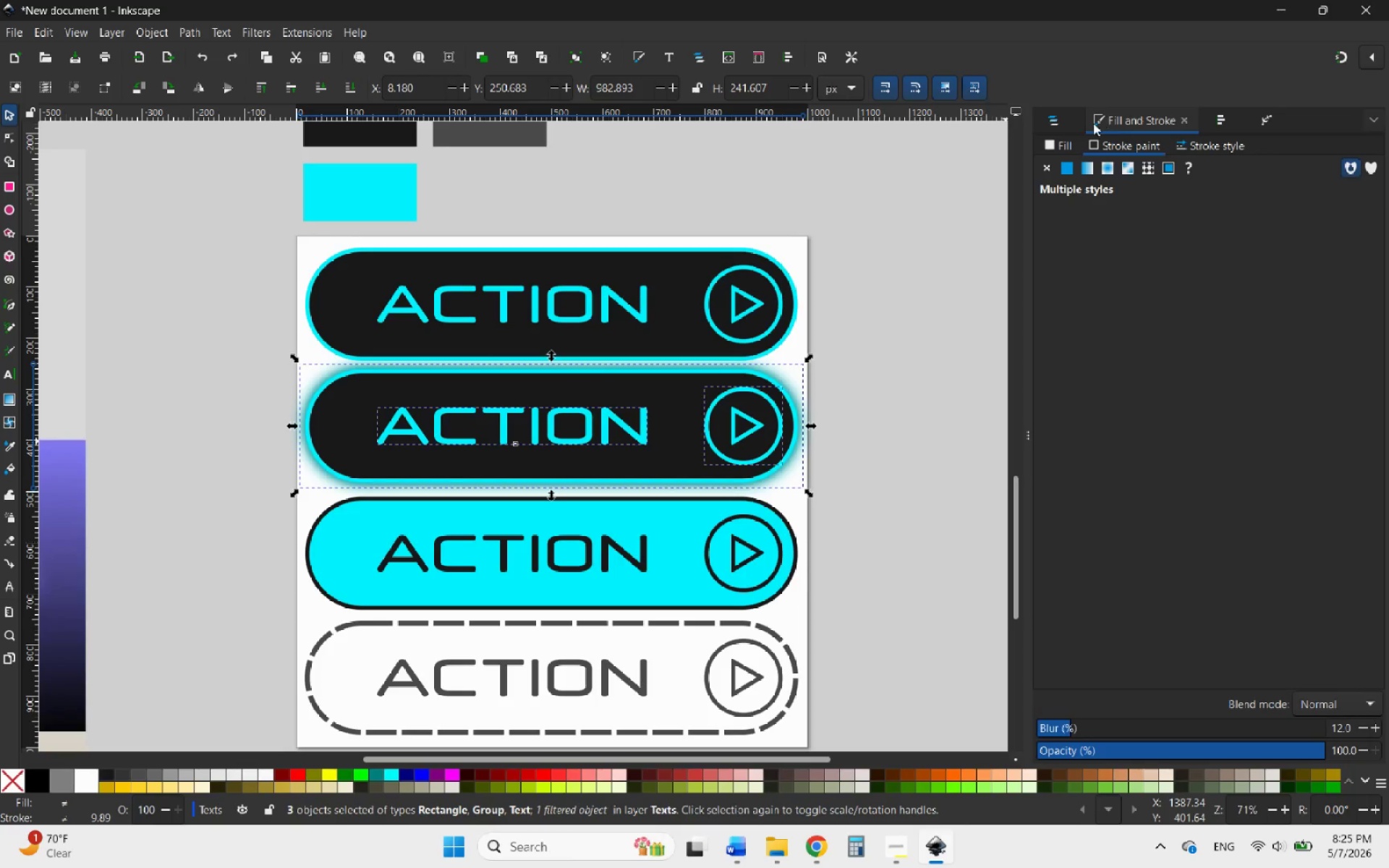 
left_click([1058, 124])
 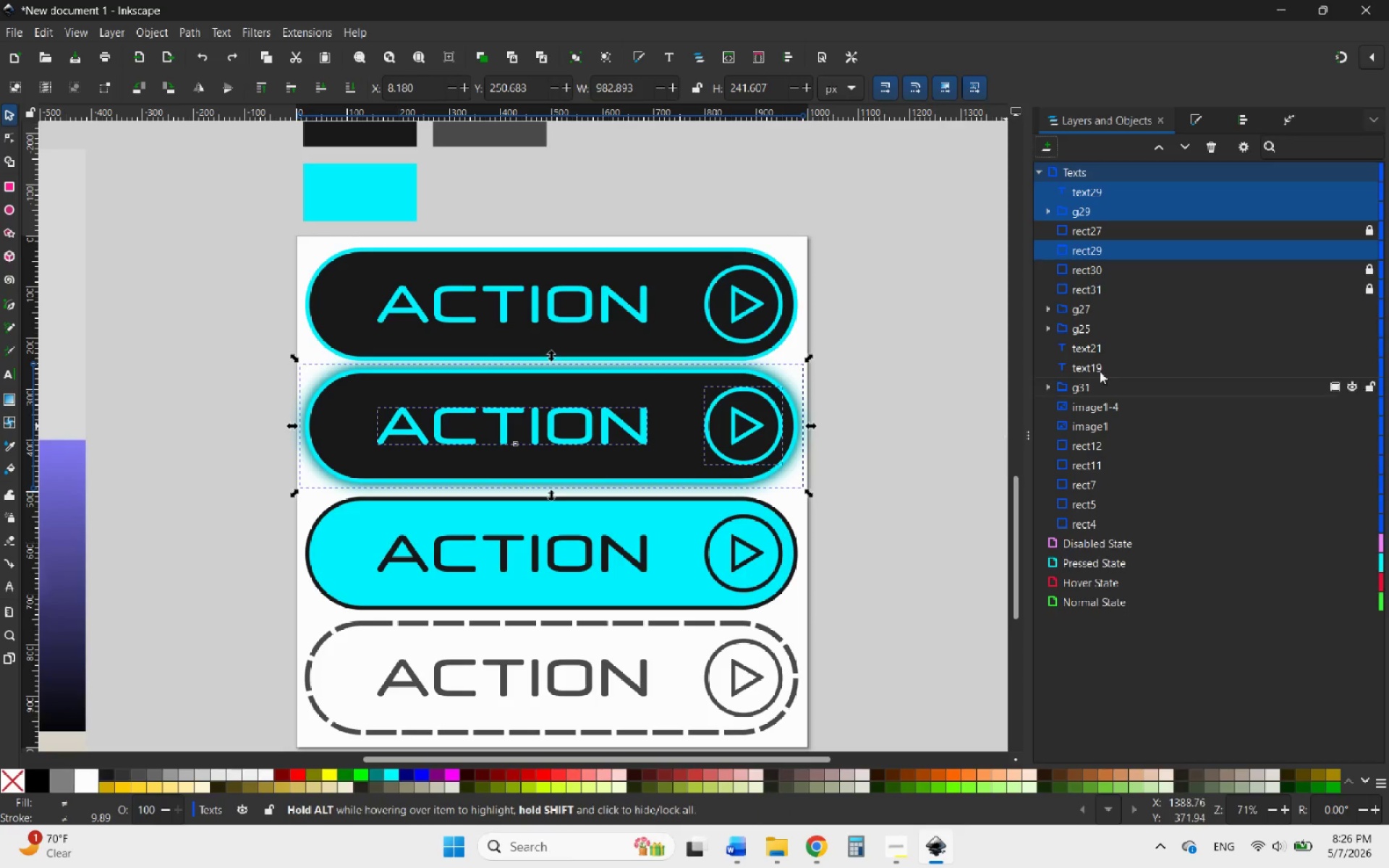 
left_click([1369, 250])
 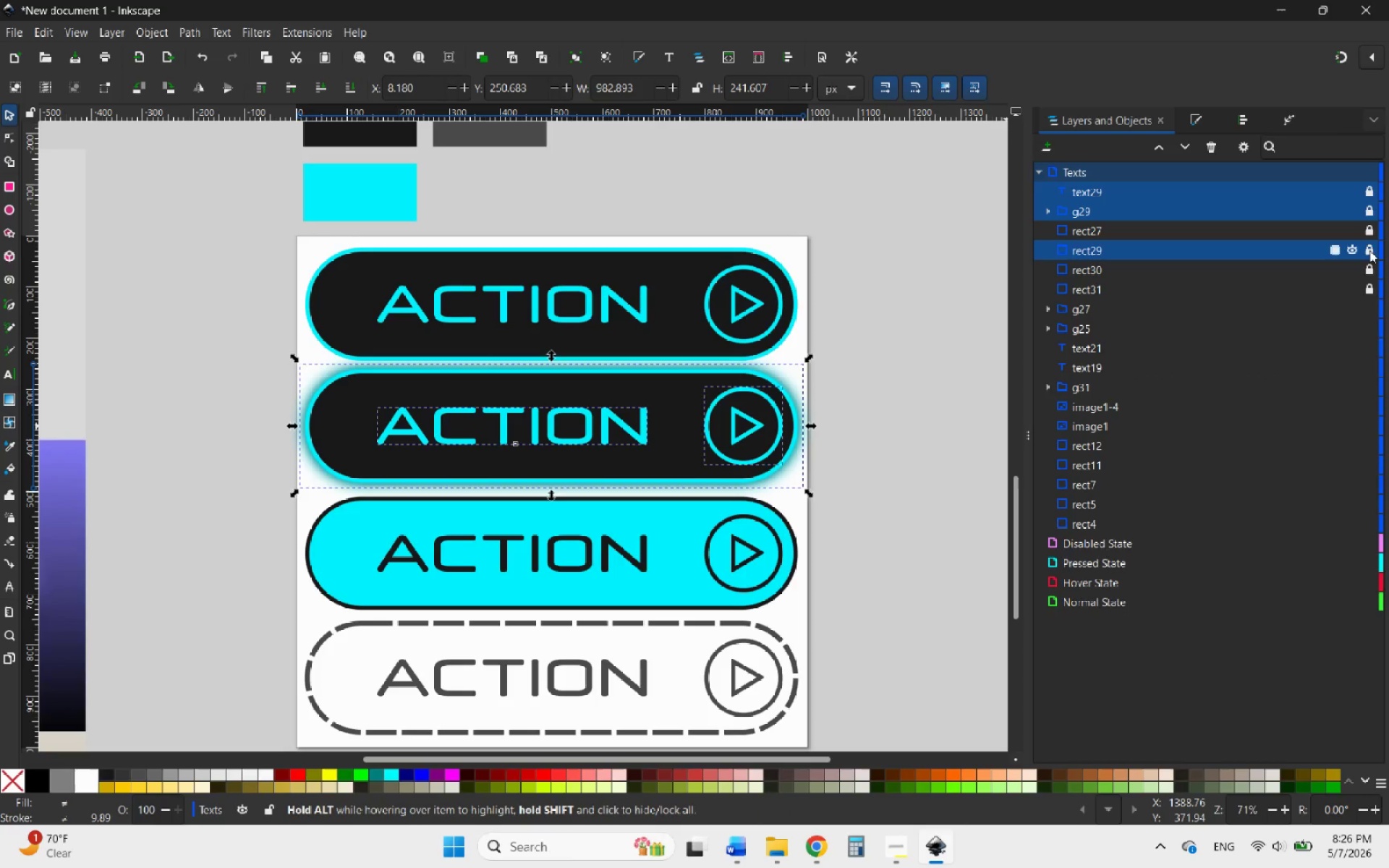 
left_click([1369, 250])
 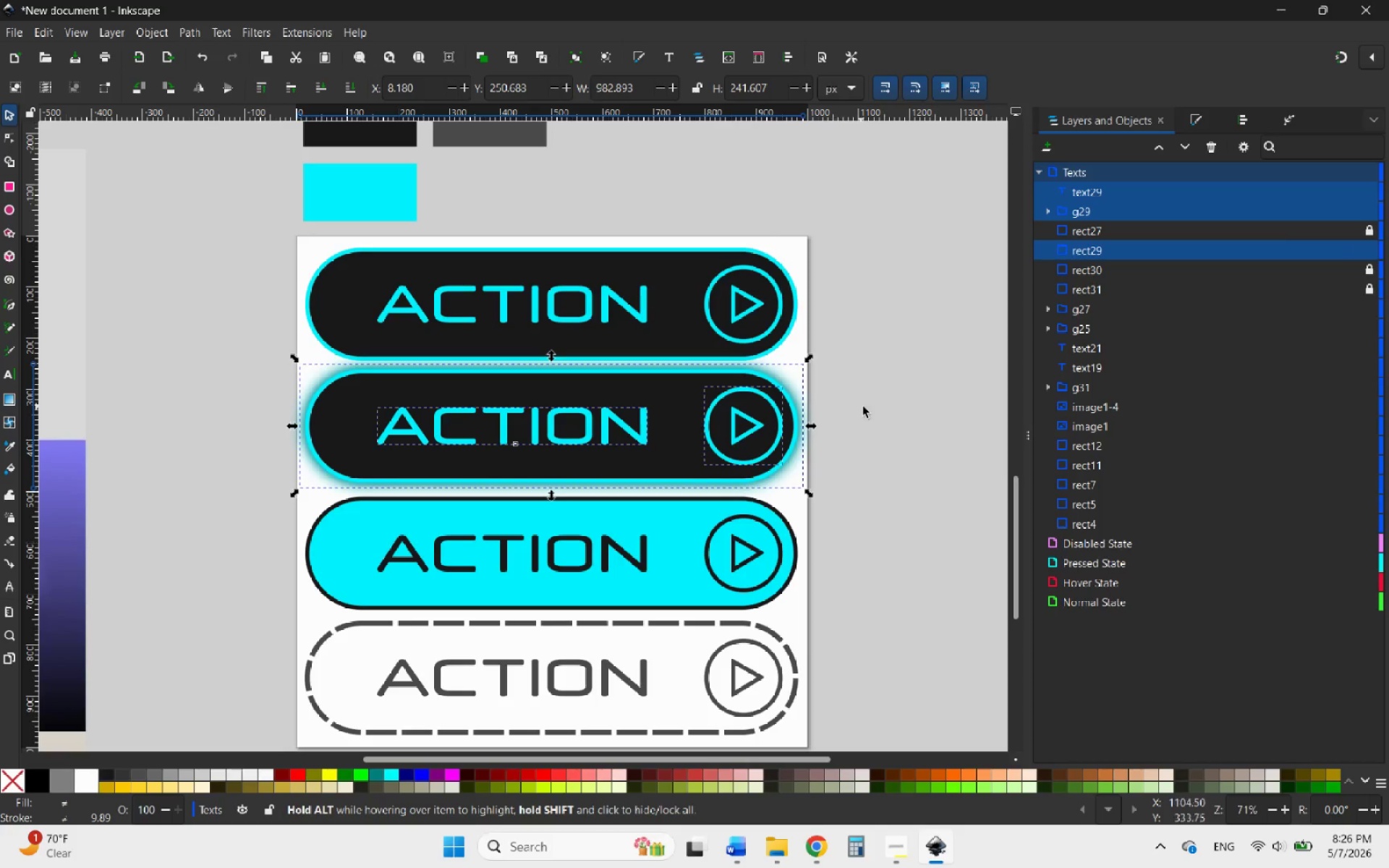 
left_click([875, 412])
 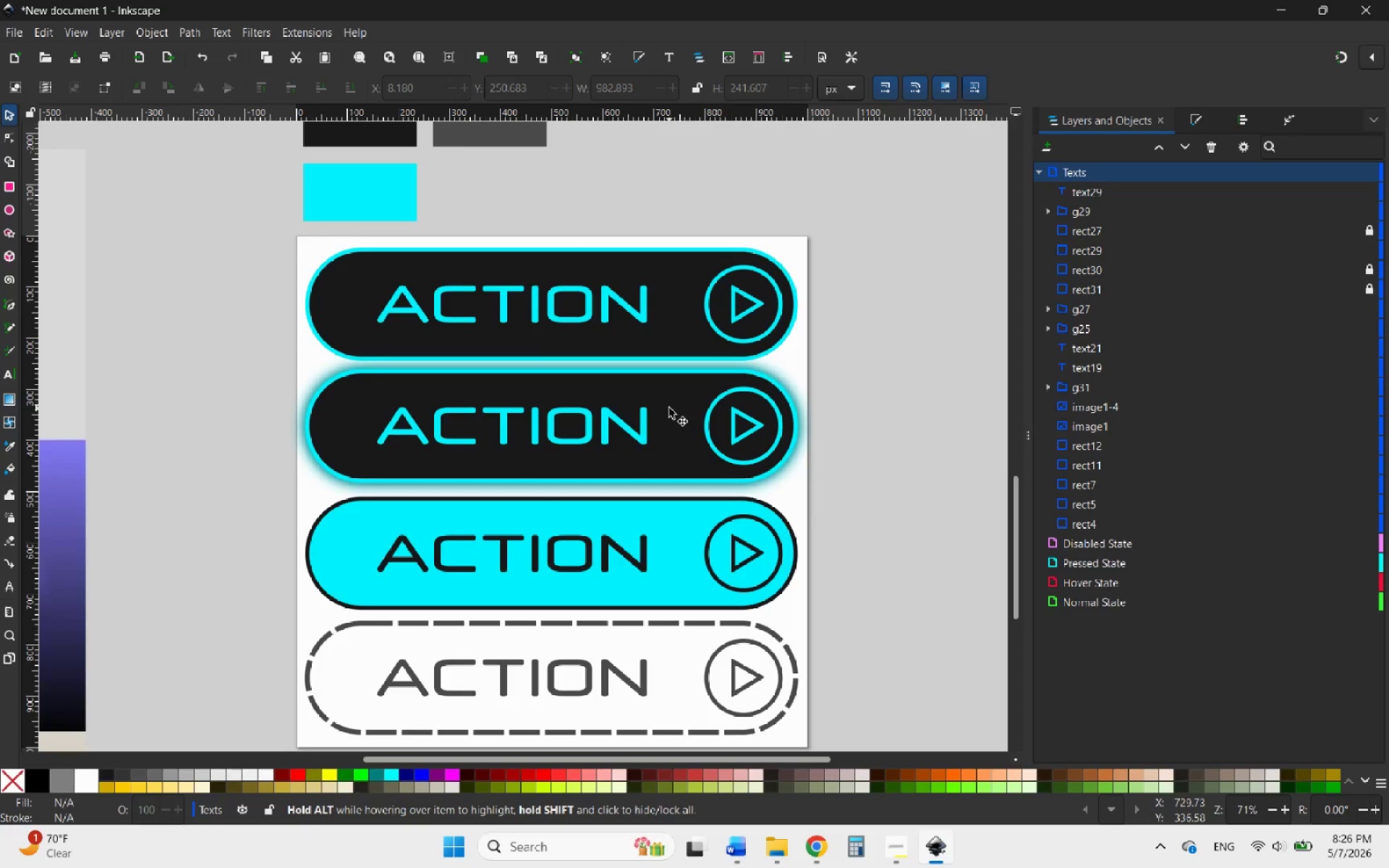 
left_click([669, 408])
 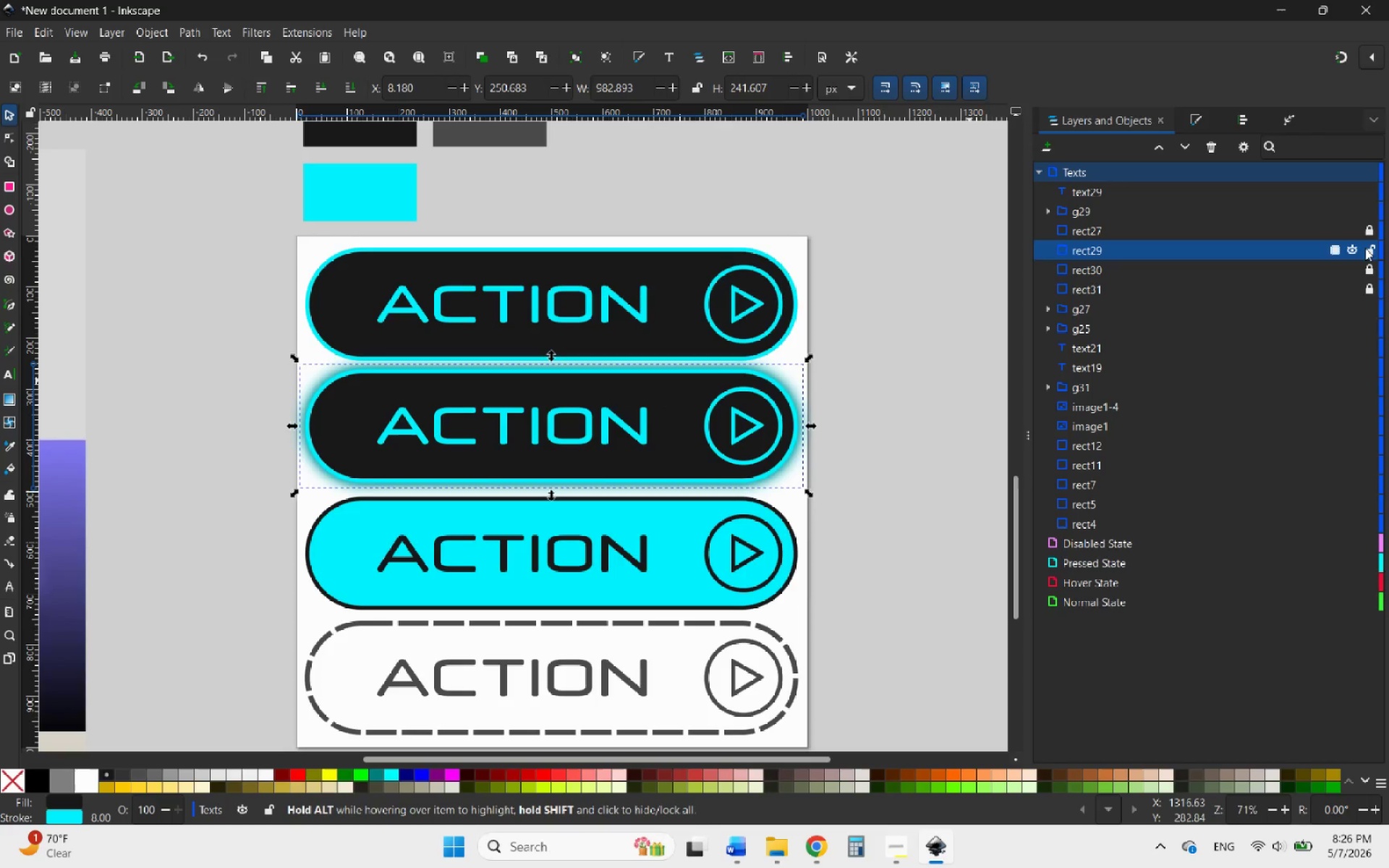 
left_click([1365, 248])
 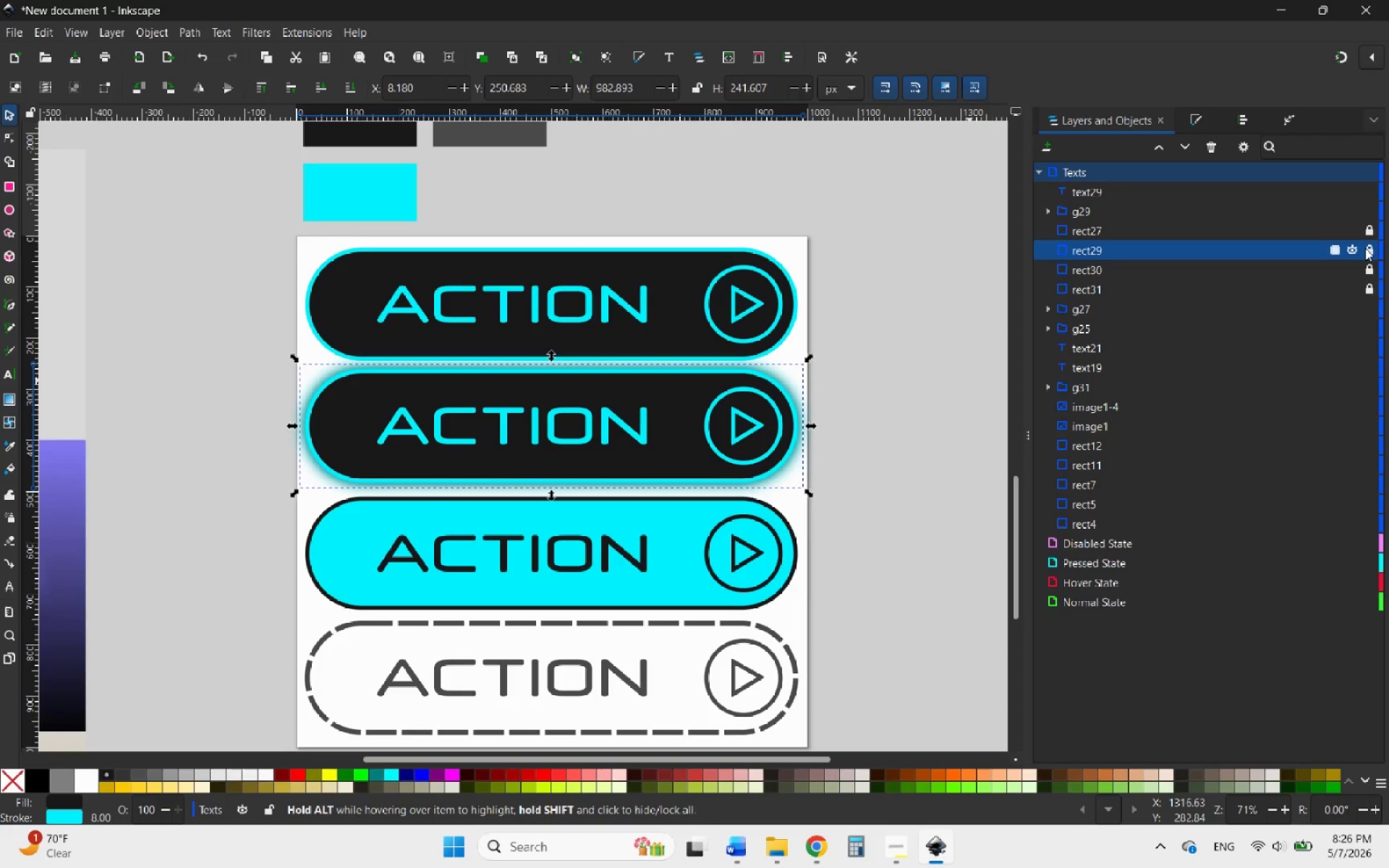 
left_click([1365, 248])
 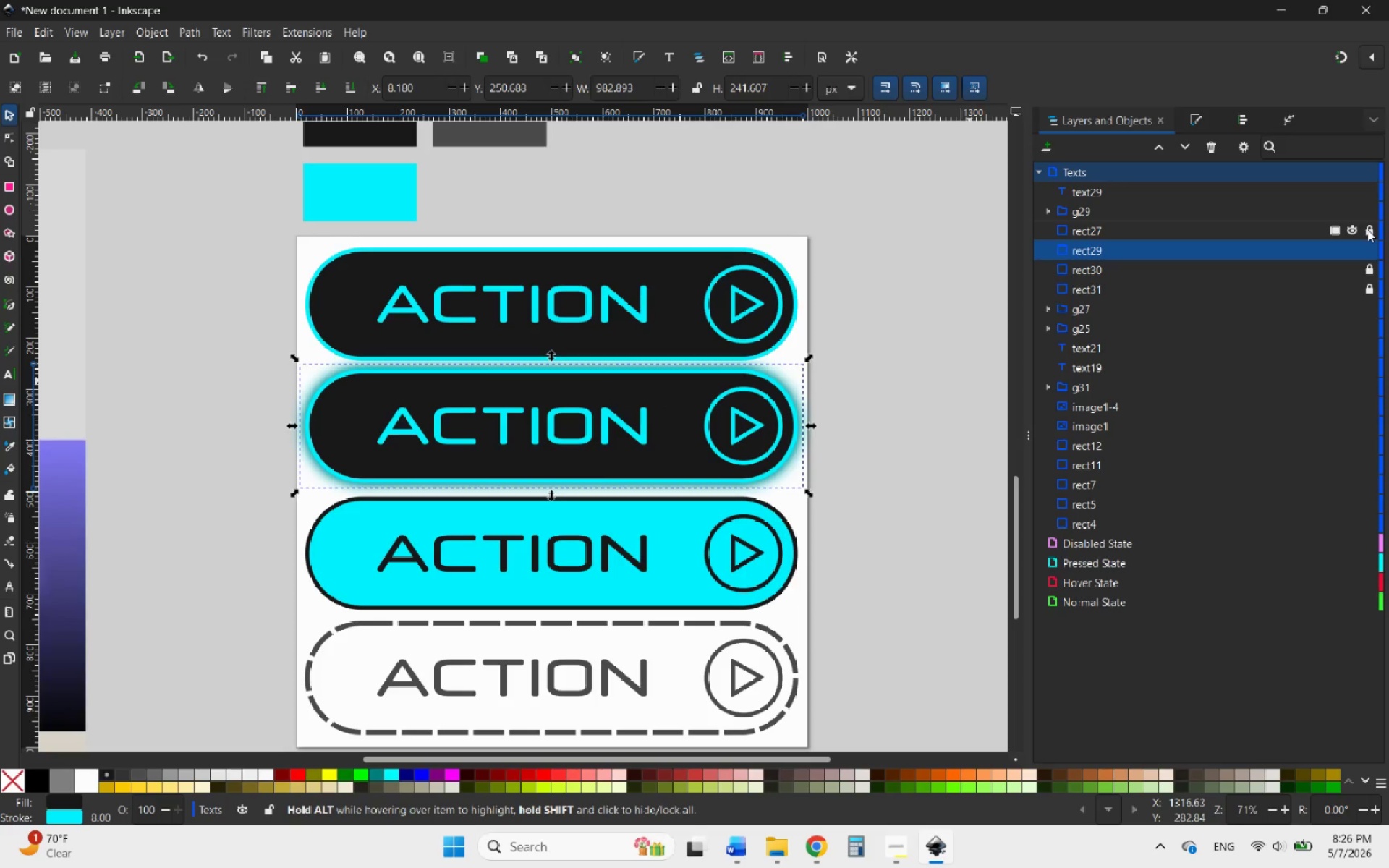 
left_click([1367, 229])
 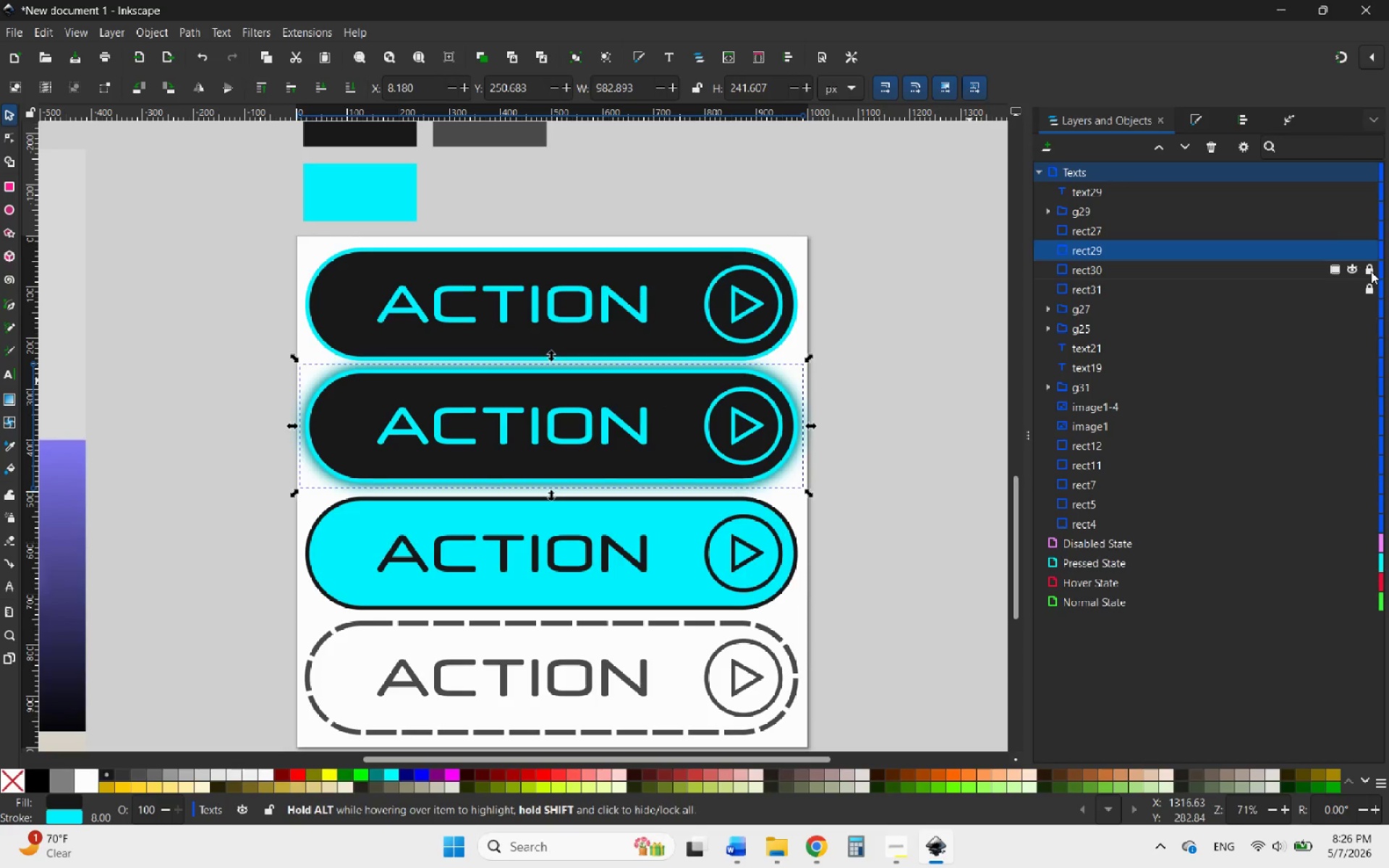 
left_click([1372, 271])
 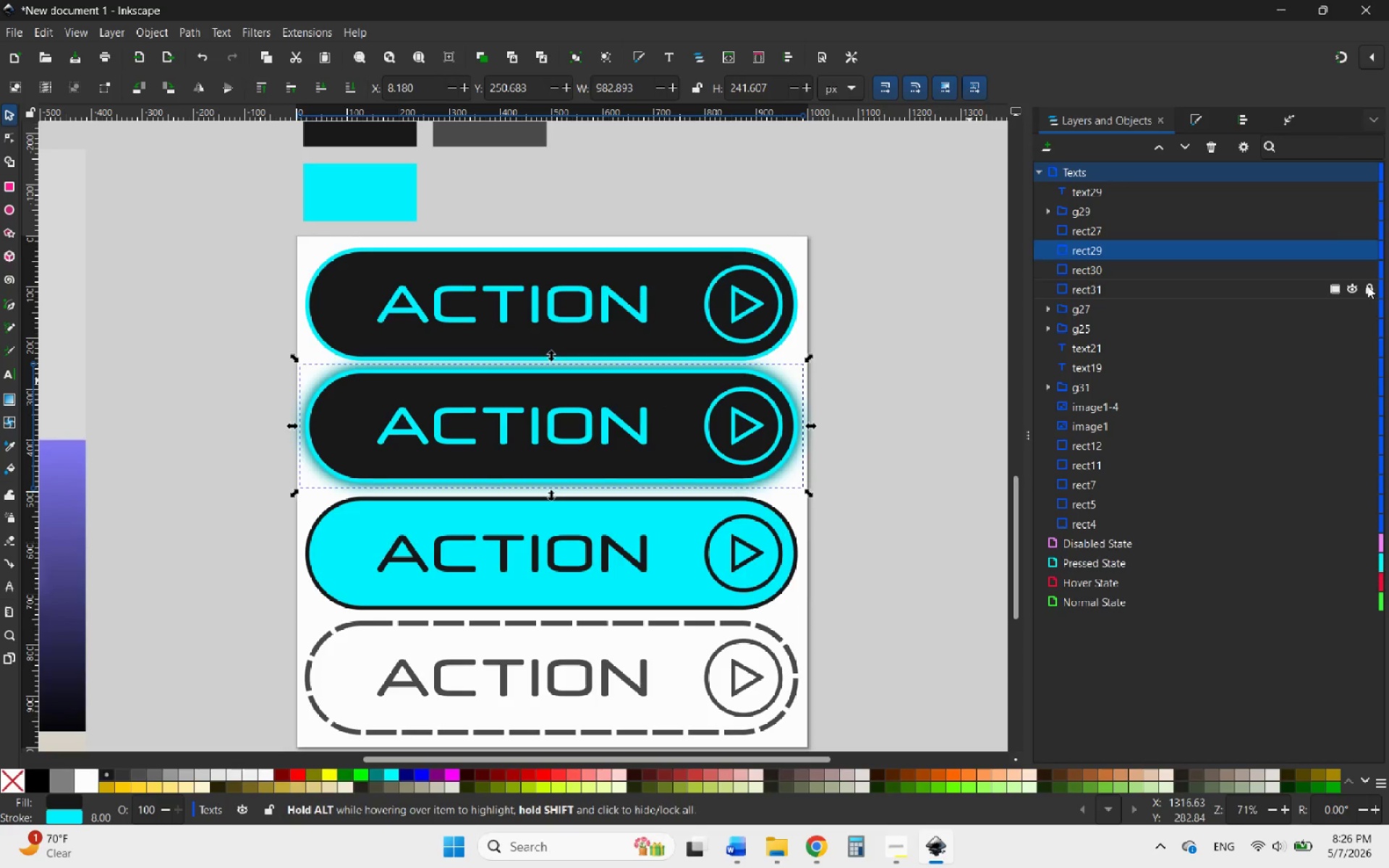 
left_click([1367, 286])
 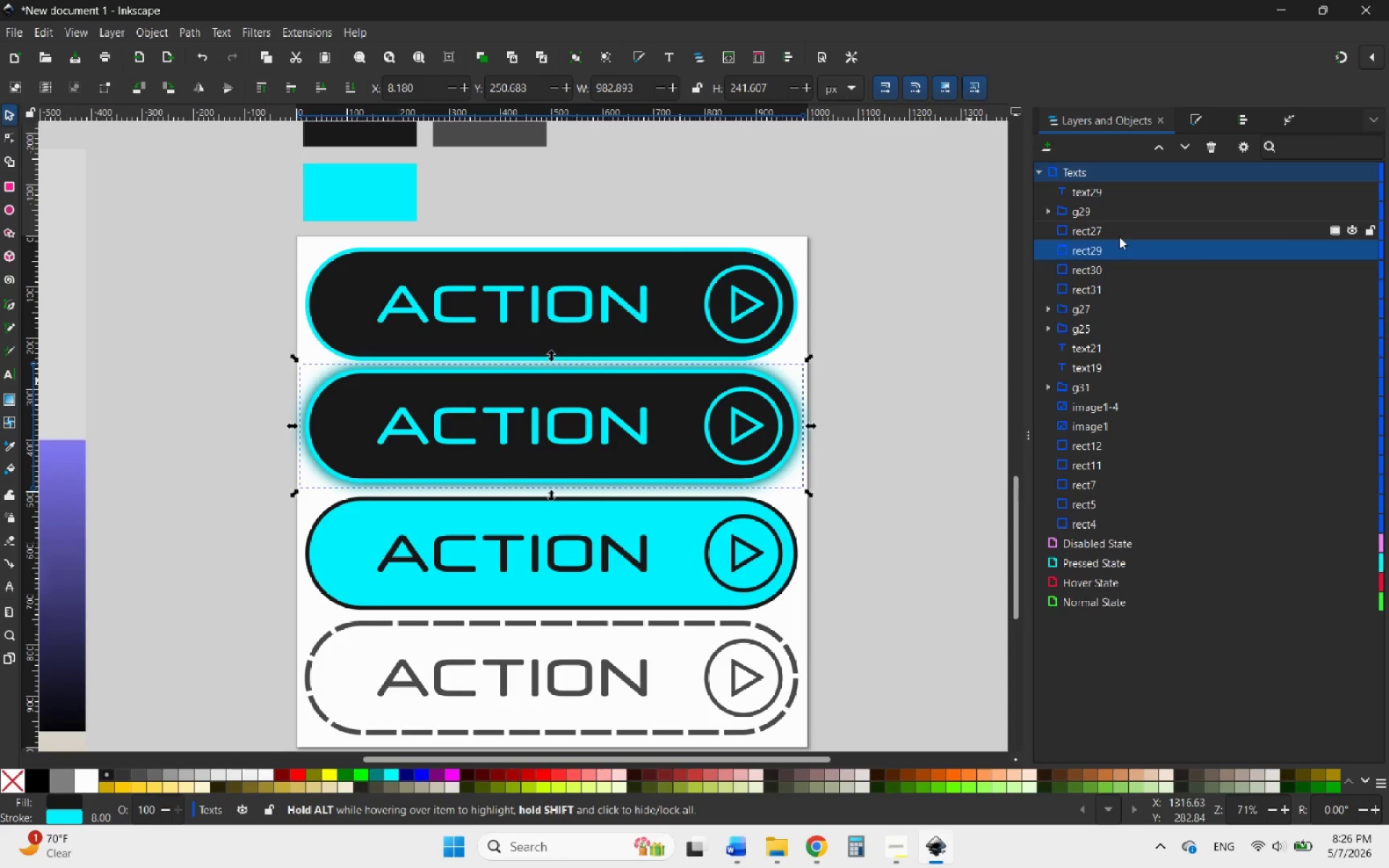 
left_click([1103, 230])
 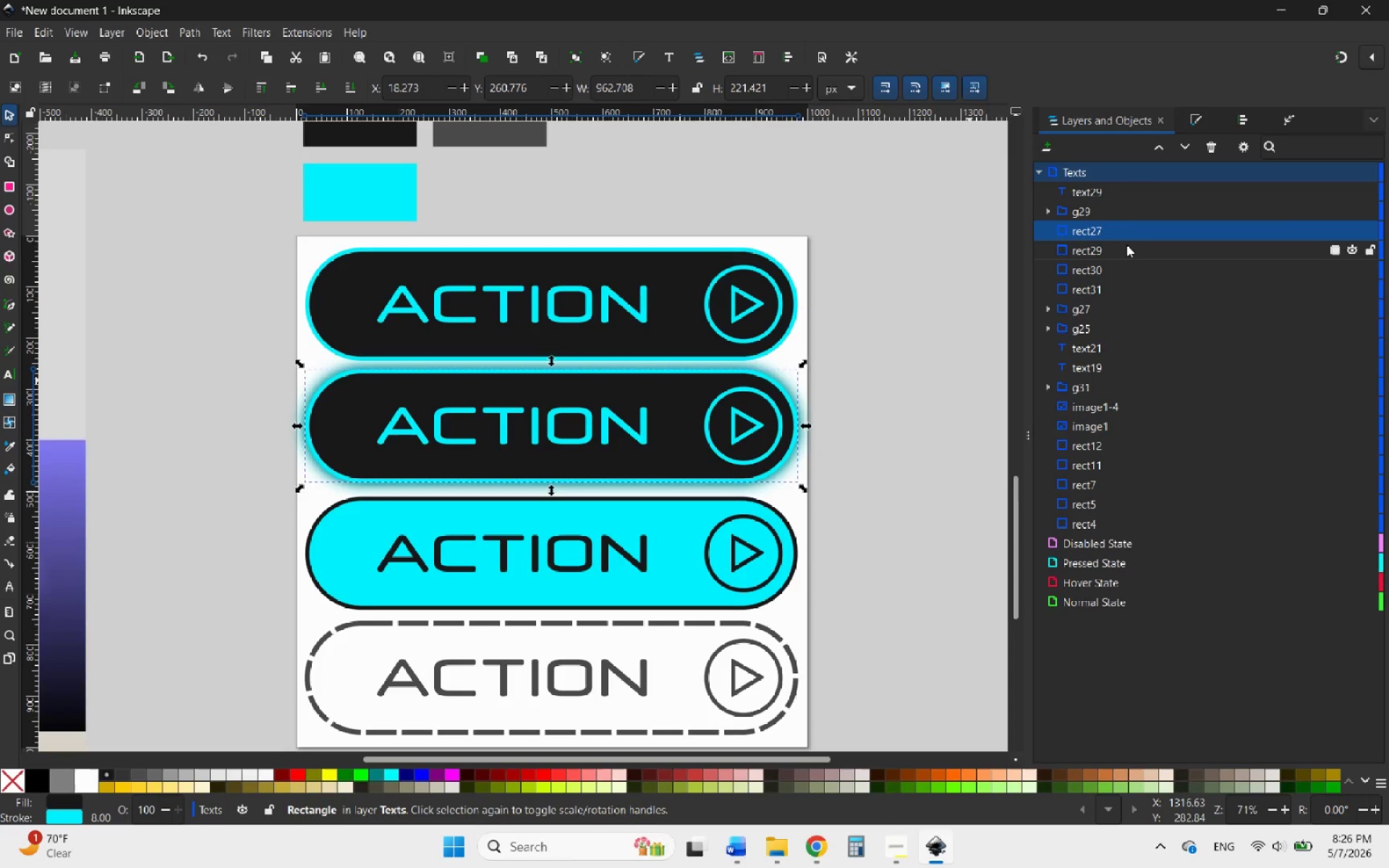 
hold_key(key=ControlLeft, duration=2.27)
left_click([1126, 244])
 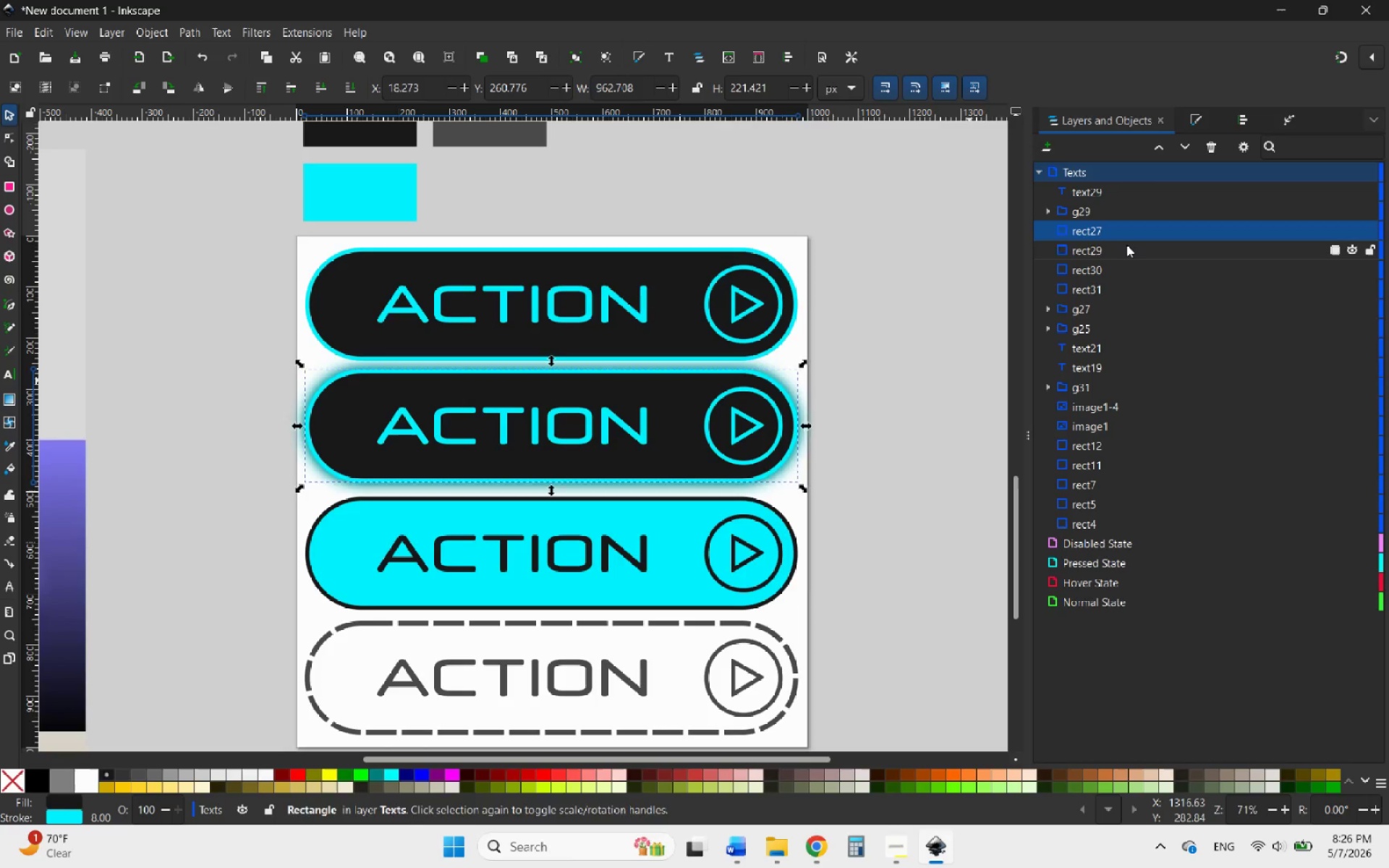 
left_click([1114, 266])
 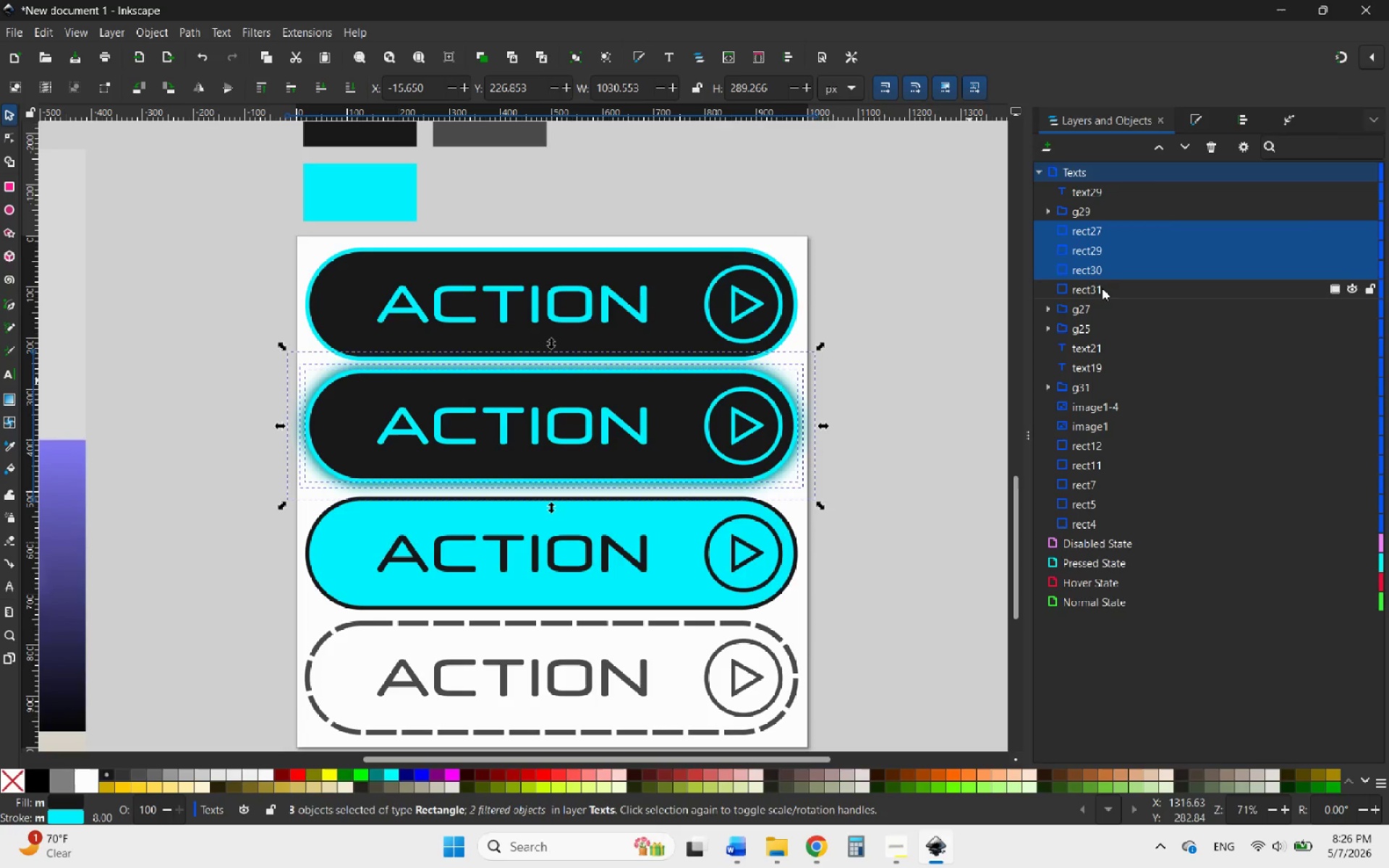 
left_click([1102, 288])
 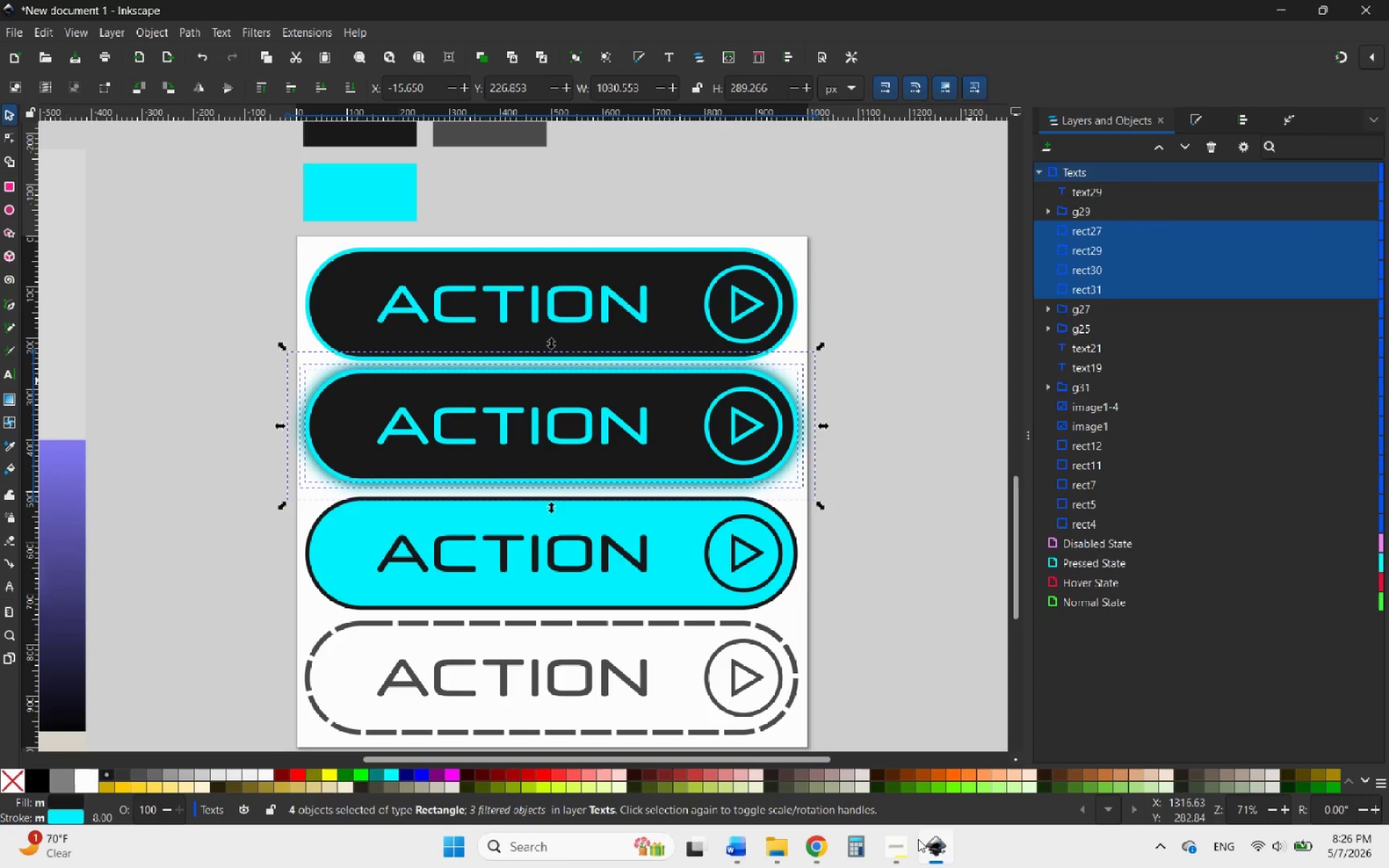 
wait(9.12)
 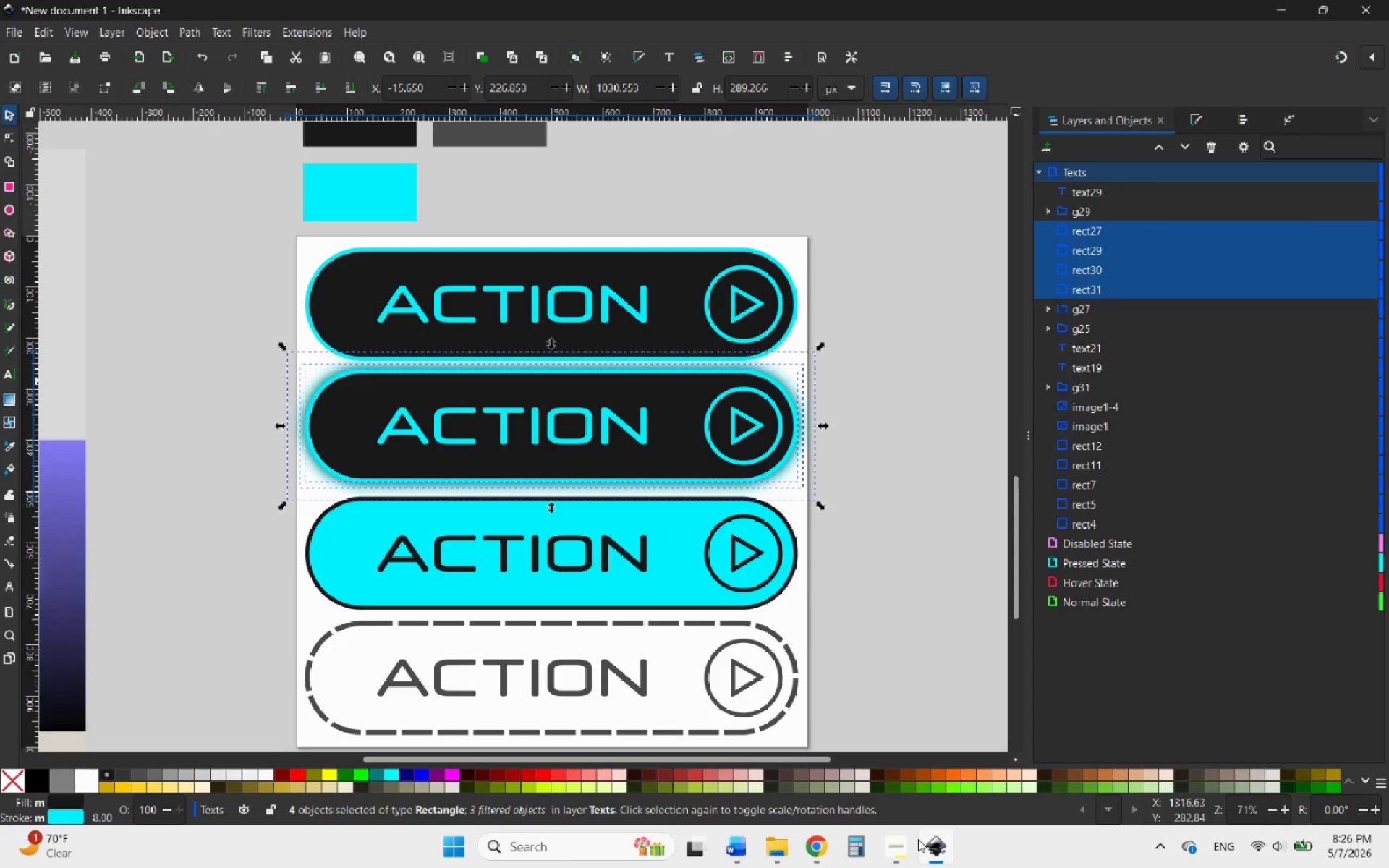 
left_click_drag(start_coordinate=[1113, 288], to_coordinate=[1092, 584])
 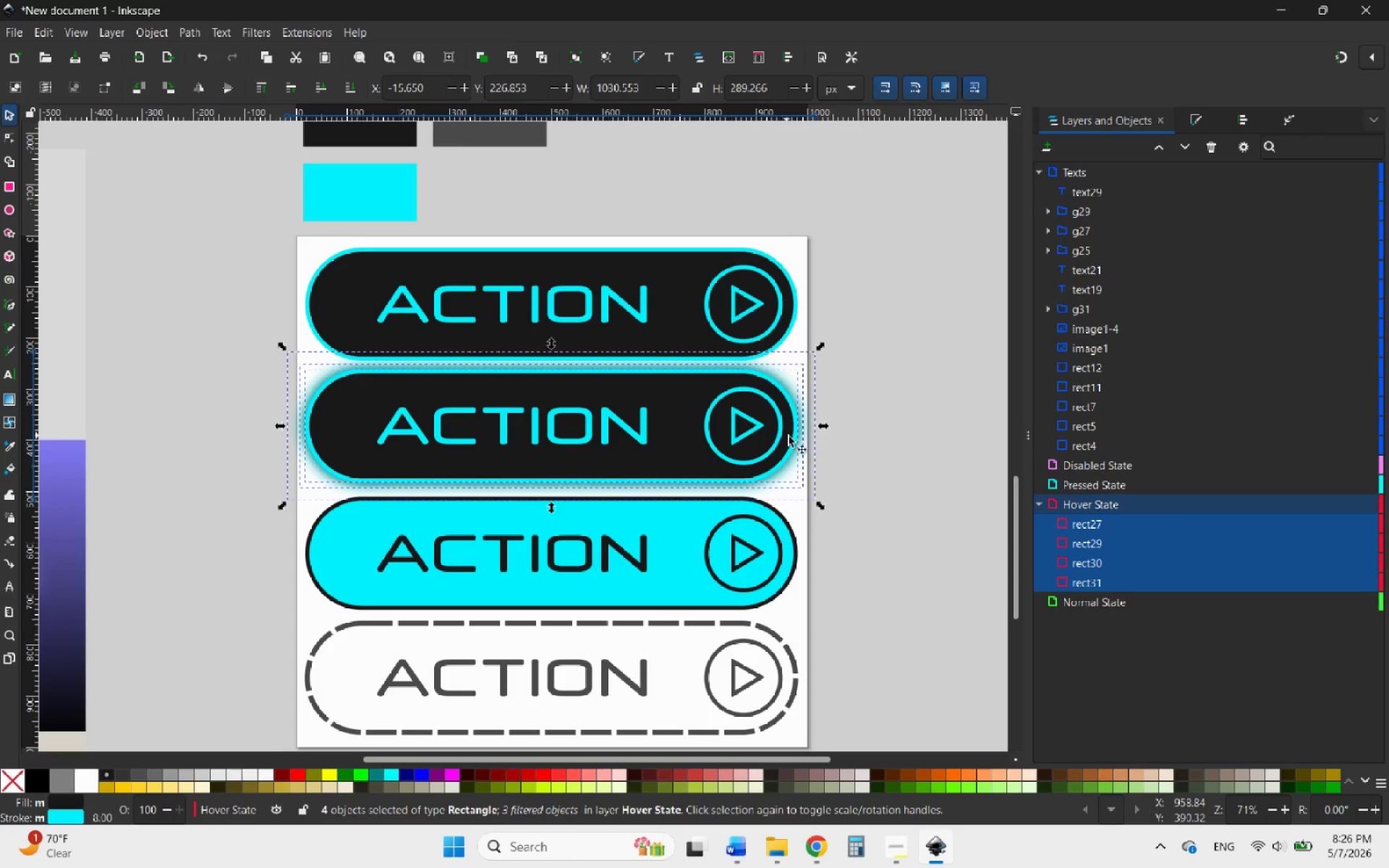 
left_click([862, 464])
 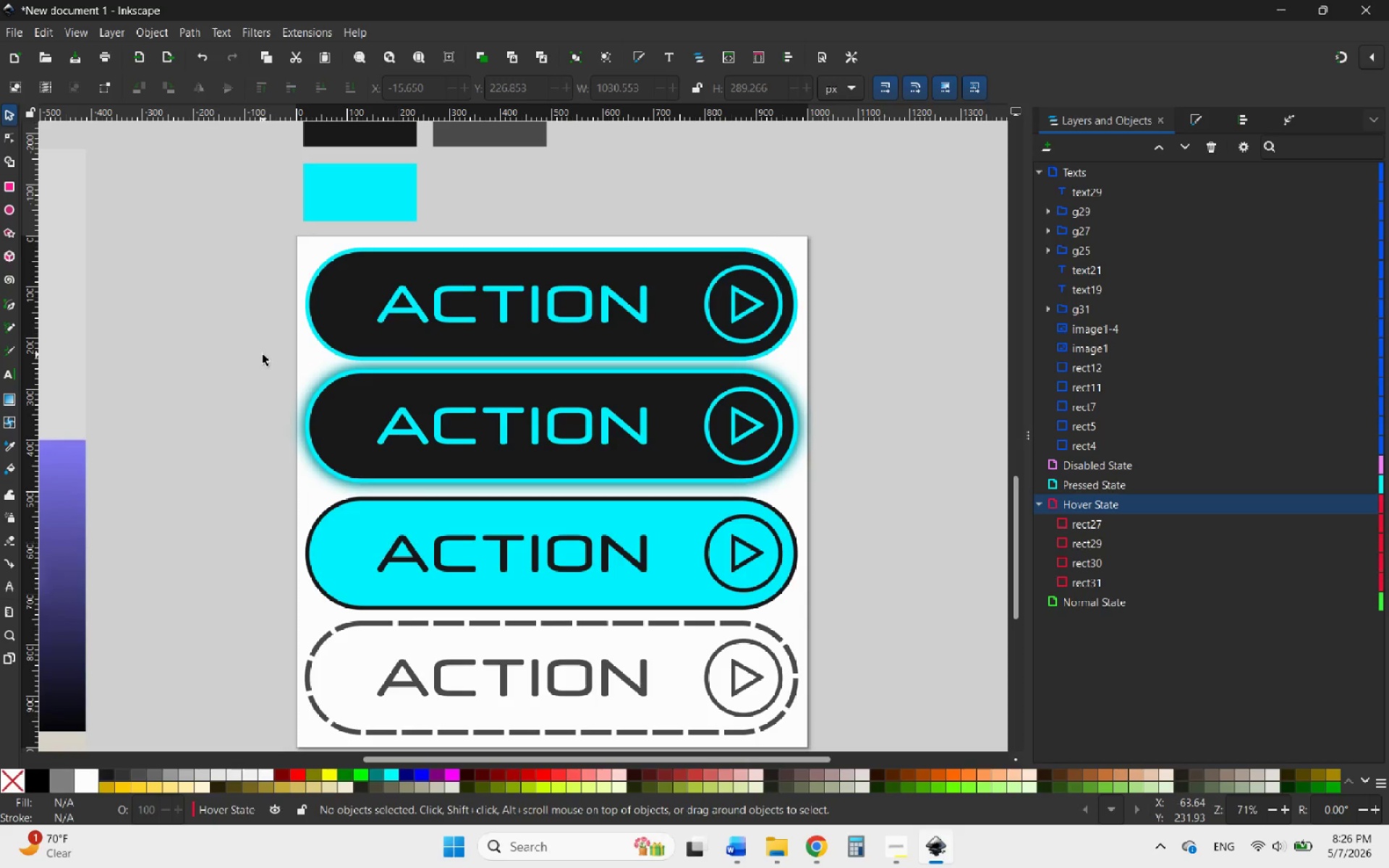 
left_click_drag(start_coordinate=[260, 354], to_coordinate=[865, 492])
 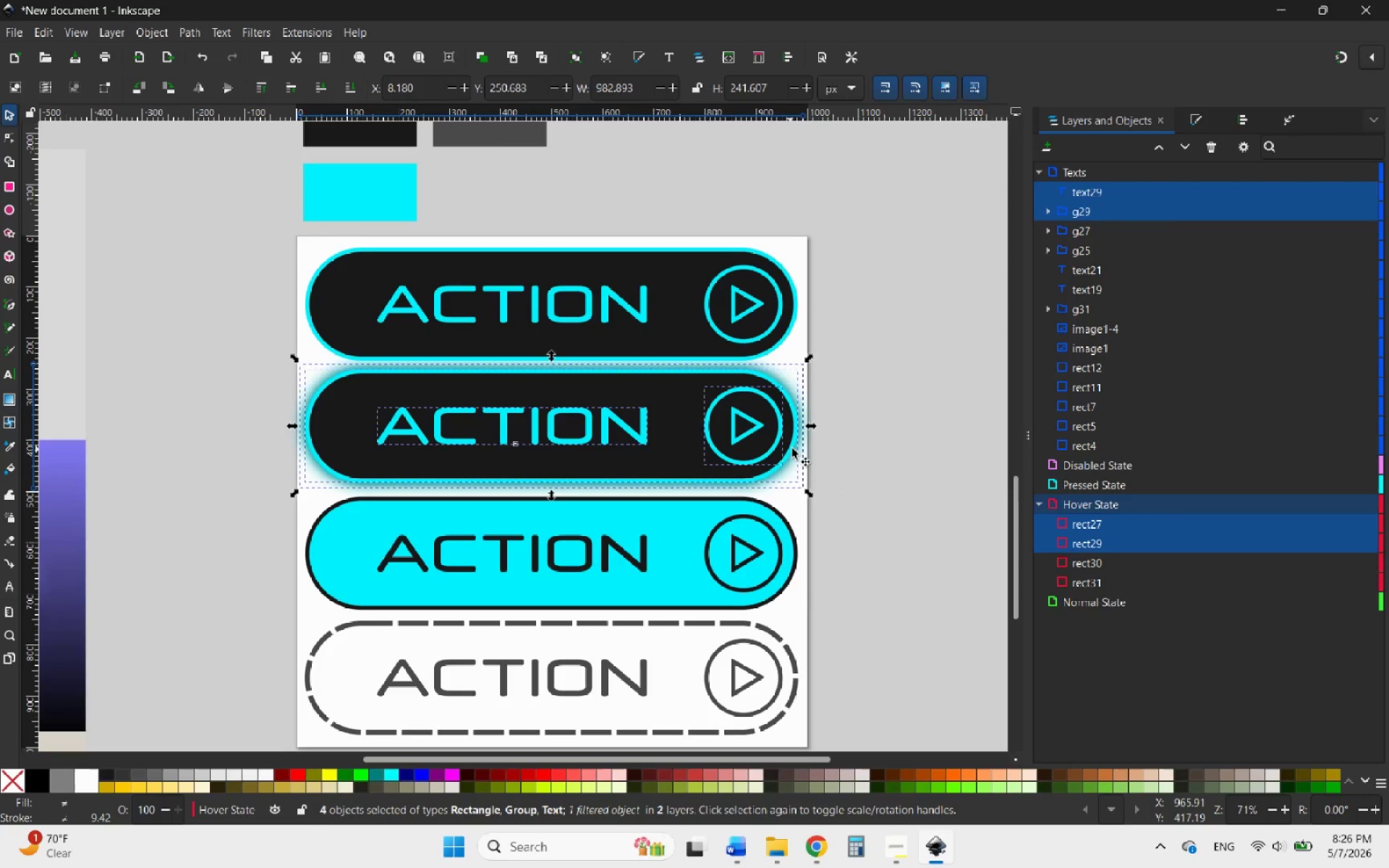 
left_click([831, 432])
 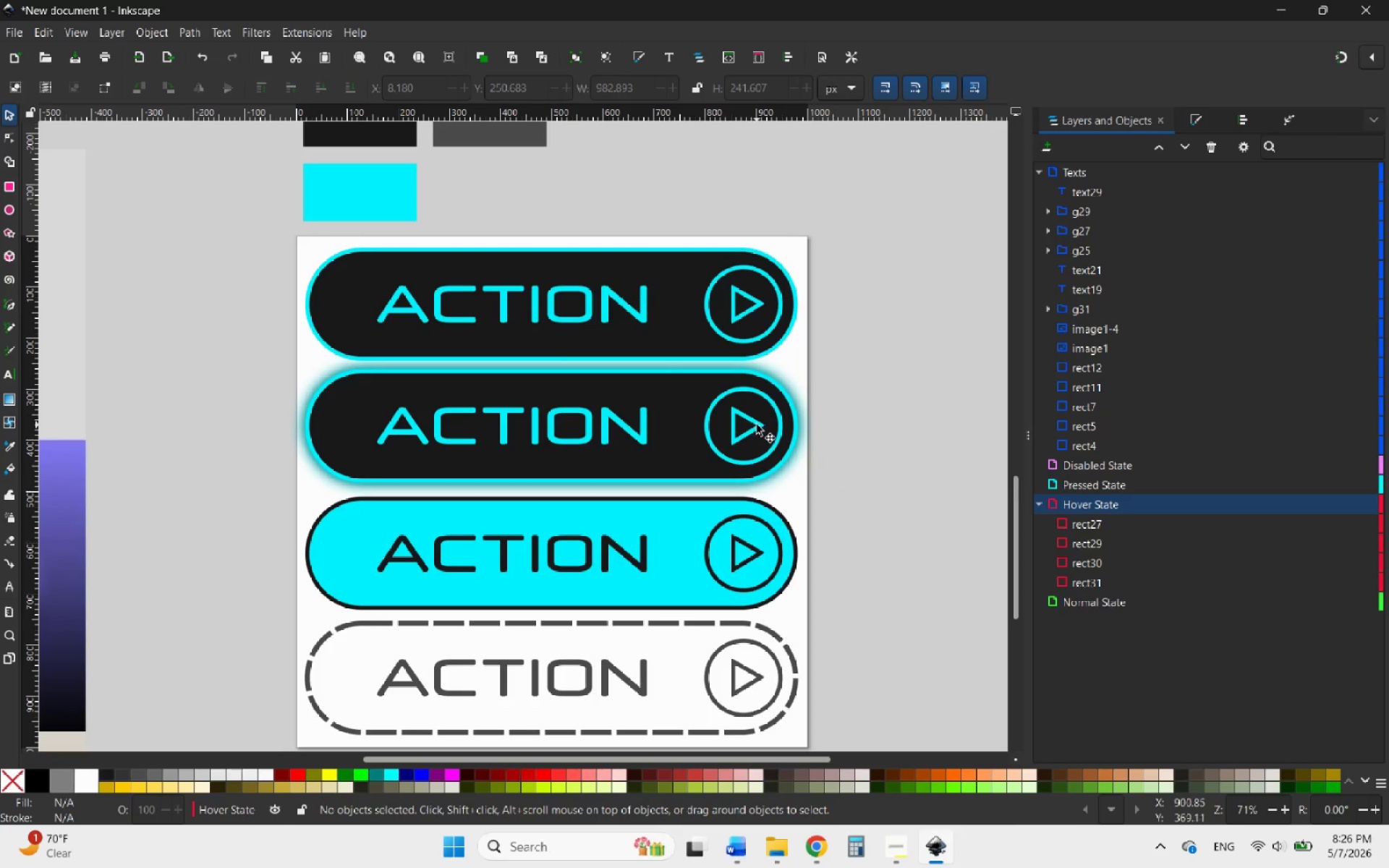 
left_click([757, 425])
 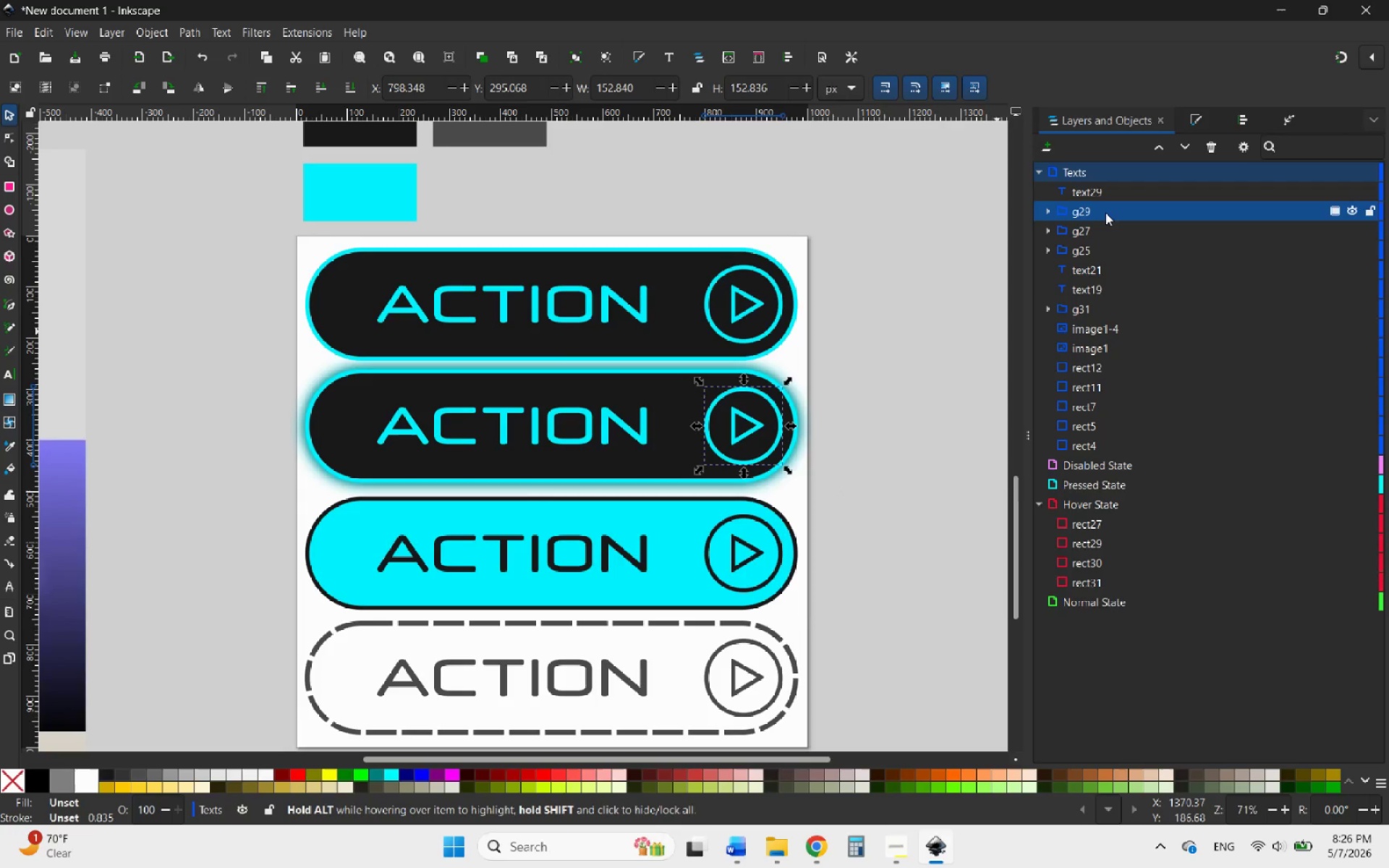 
left_click_drag(start_coordinate=[1096, 208], to_coordinate=[1121, 514])
 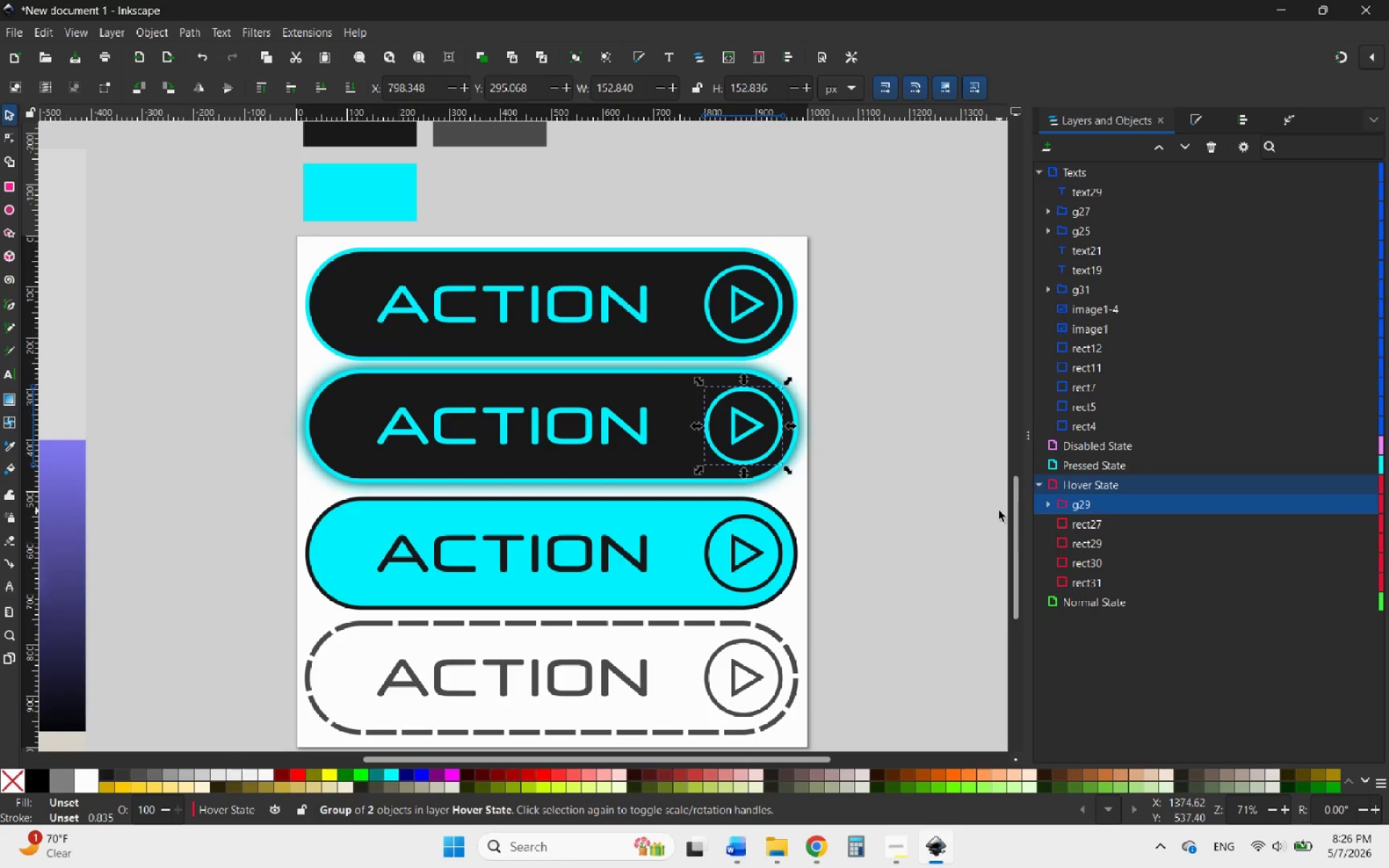 
left_click([945, 495])
 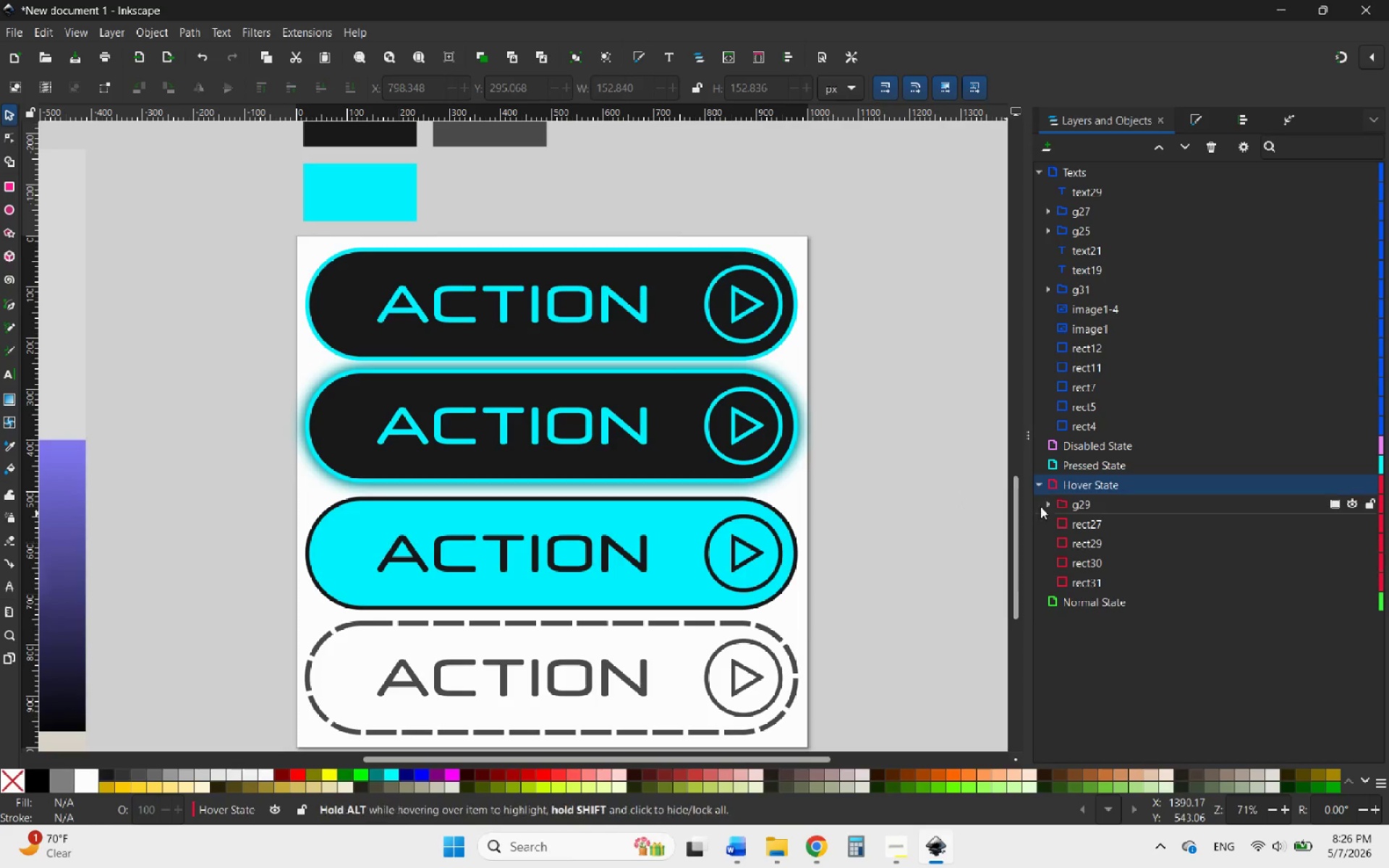 
left_click([1049, 506])
 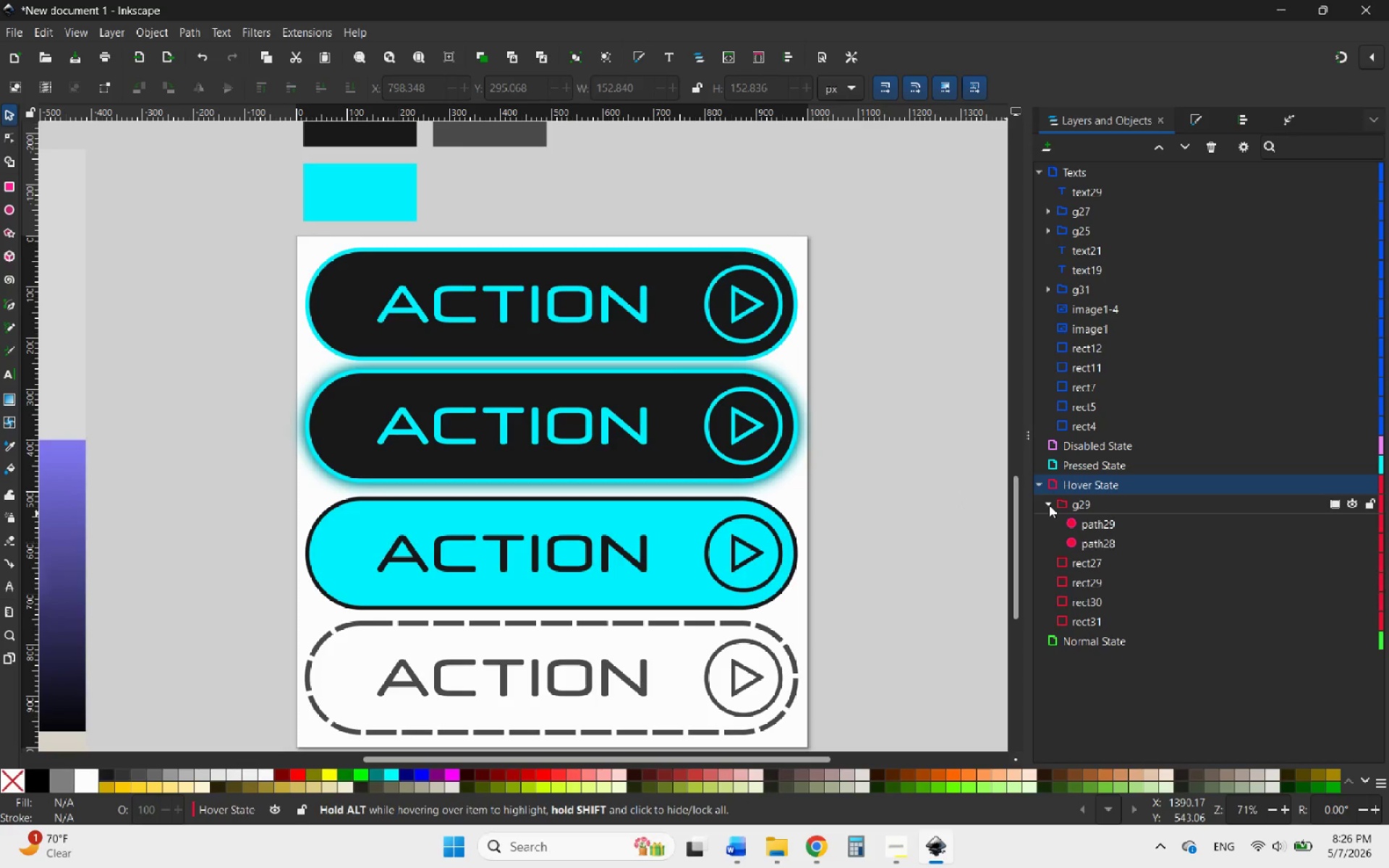 
left_click([1049, 505])
 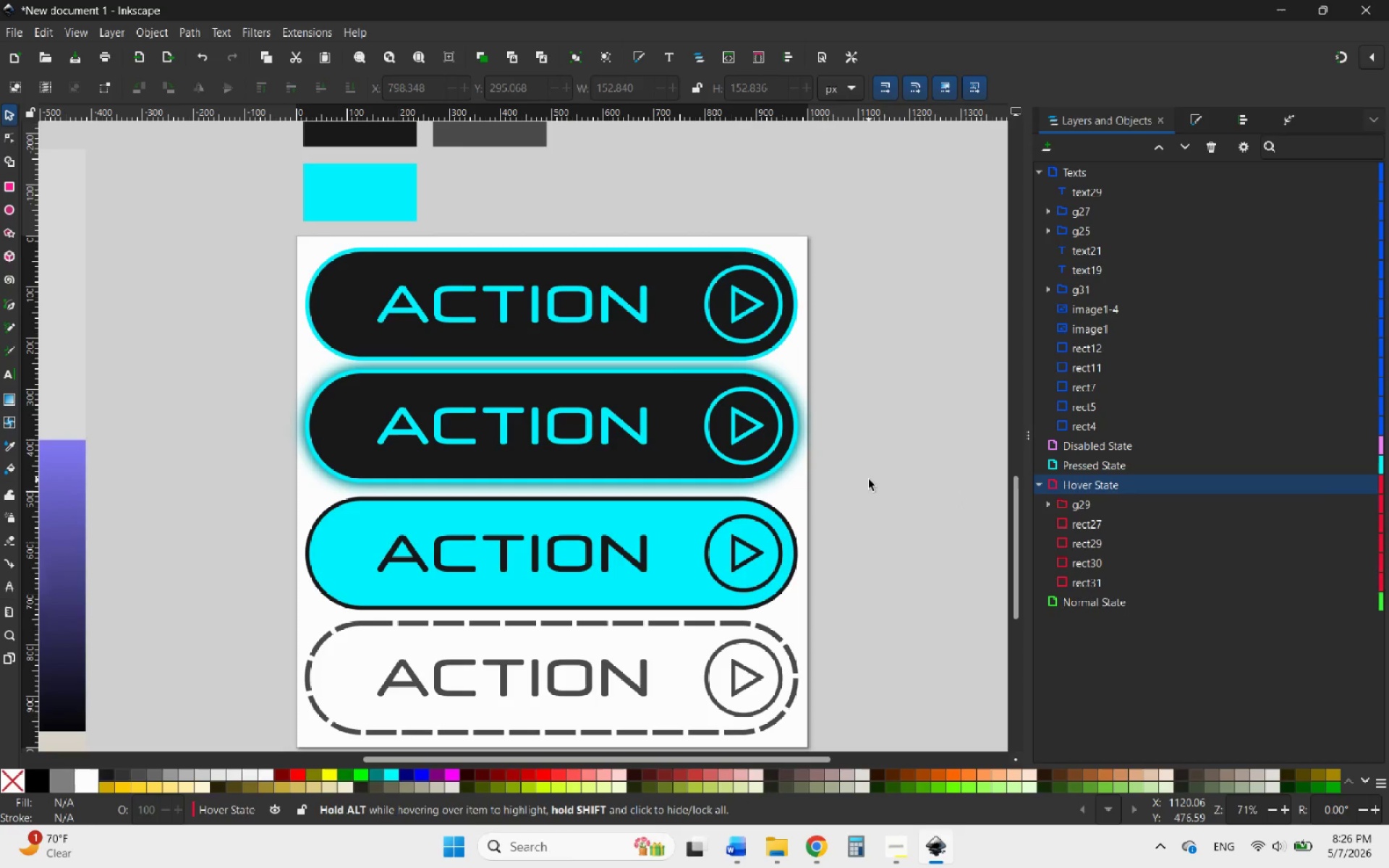 
left_click([869, 480])
 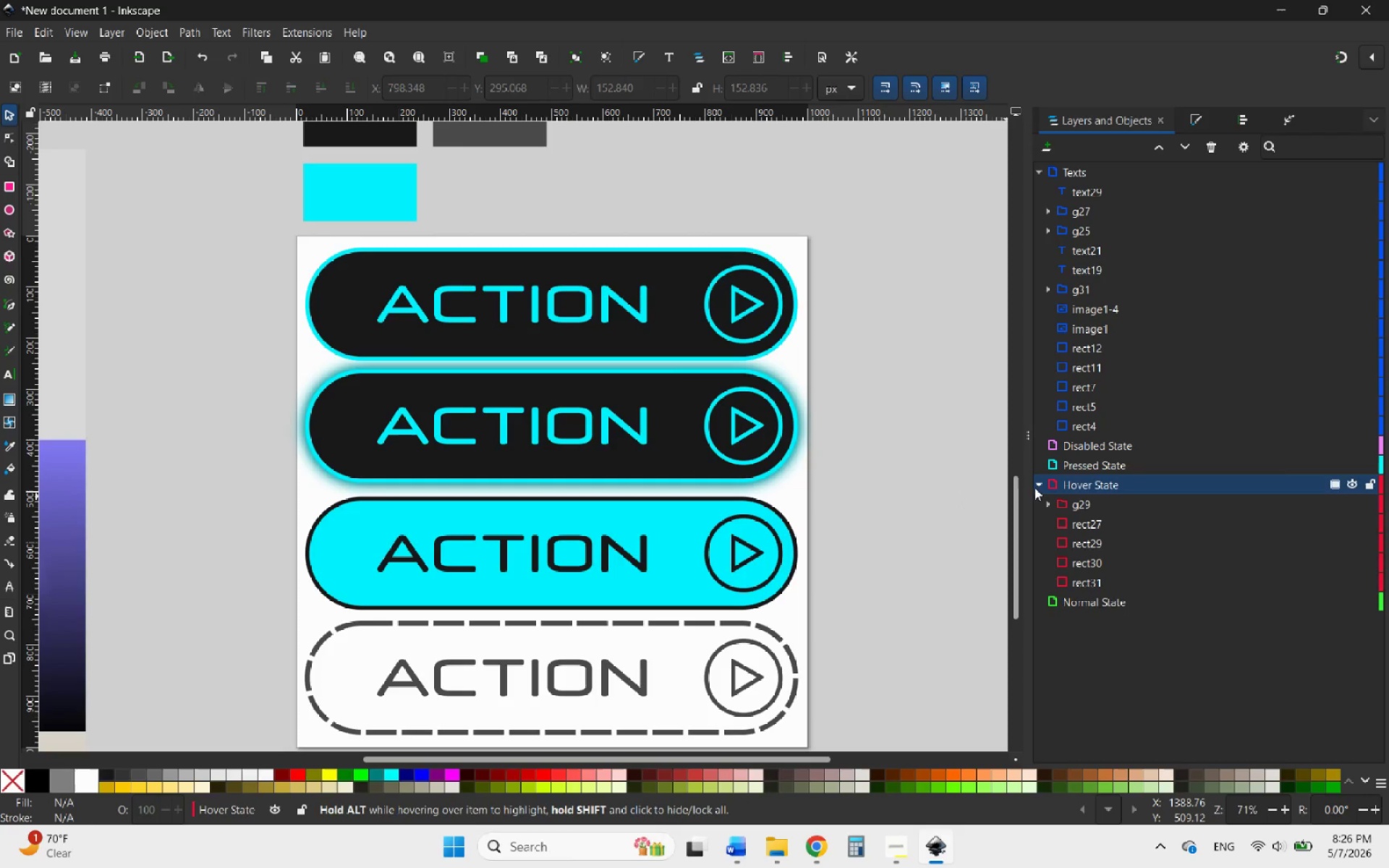 
left_click([1042, 488])
 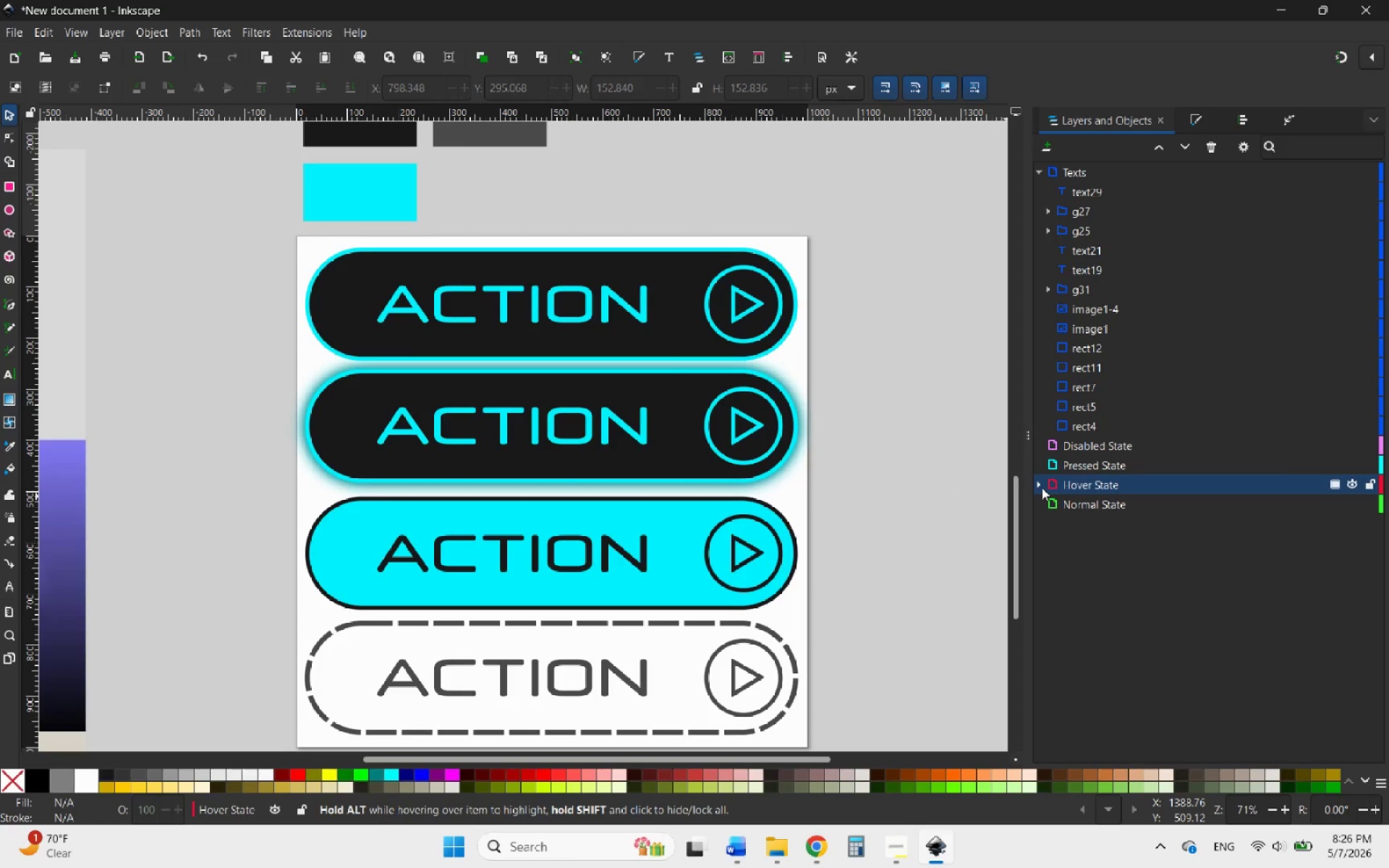 
left_click([1042, 488])
 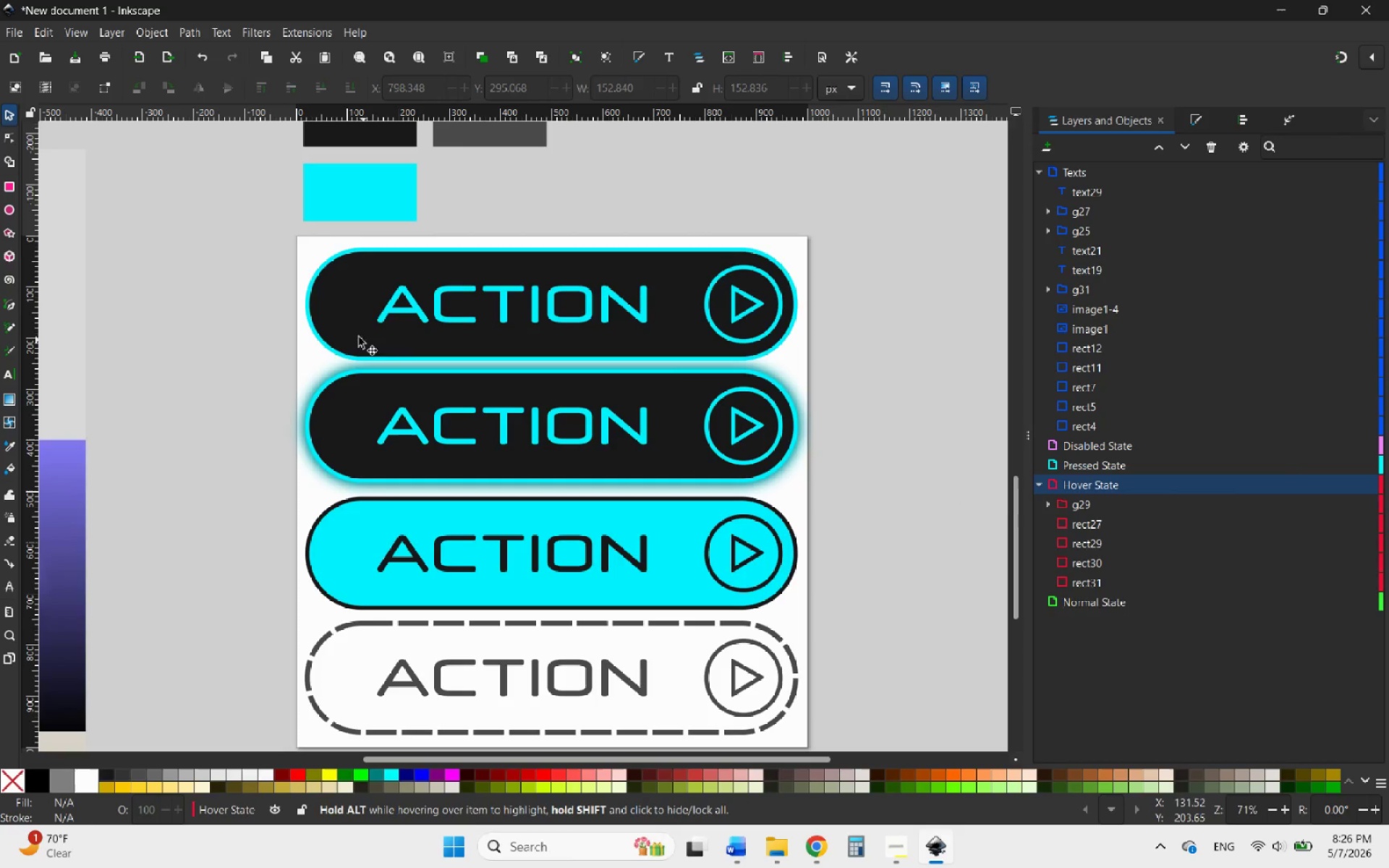 
hold_key(key=ControlLeft, duration=0.66)
scroll: coordinate [700, 512], scroll_direction: down, amount: 2.0
 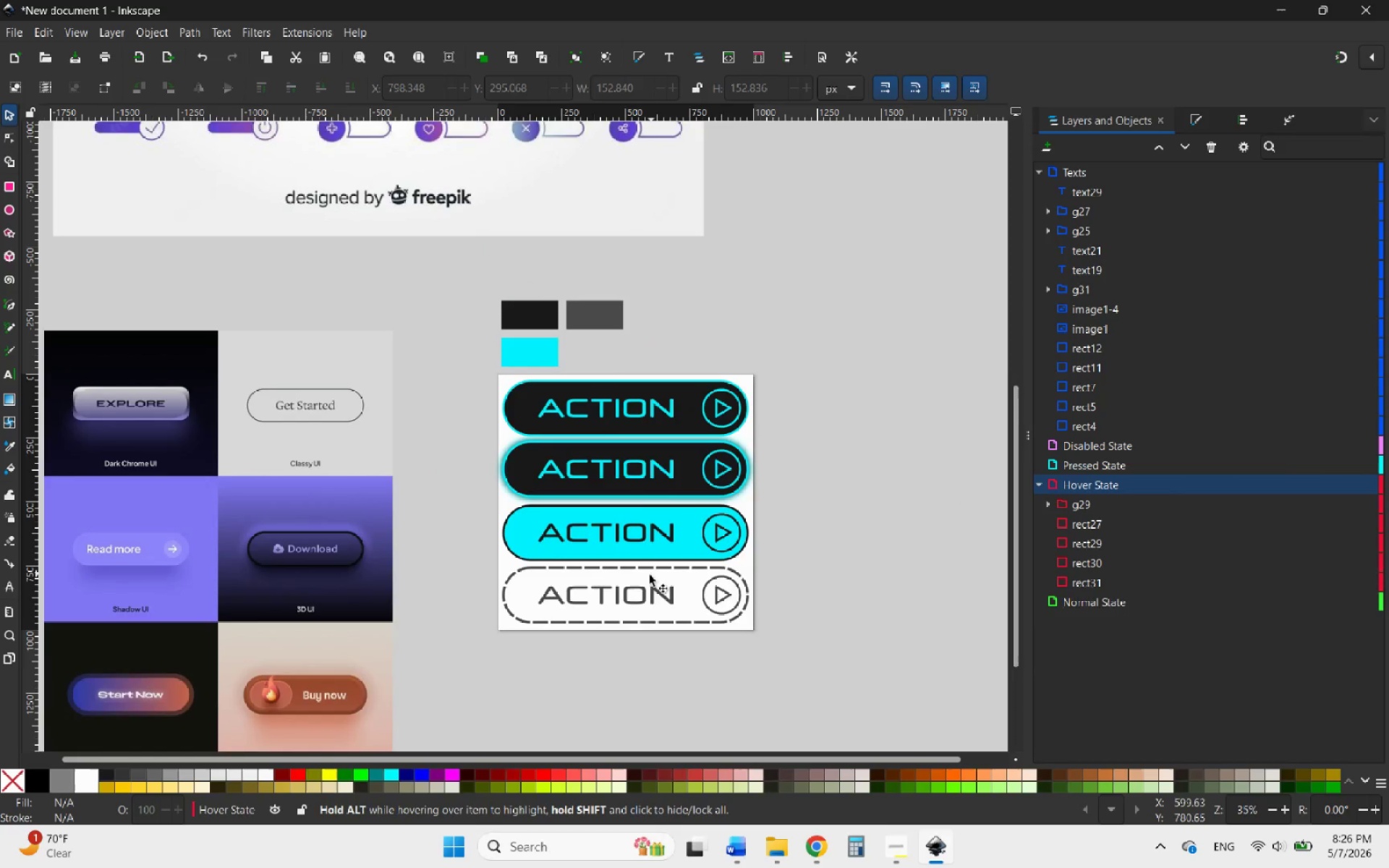 
hold_key(key=ControlLeft, duration=0.77)
scroll: coordinate [646, 584], scroll_direction: none, amount: 0.0
 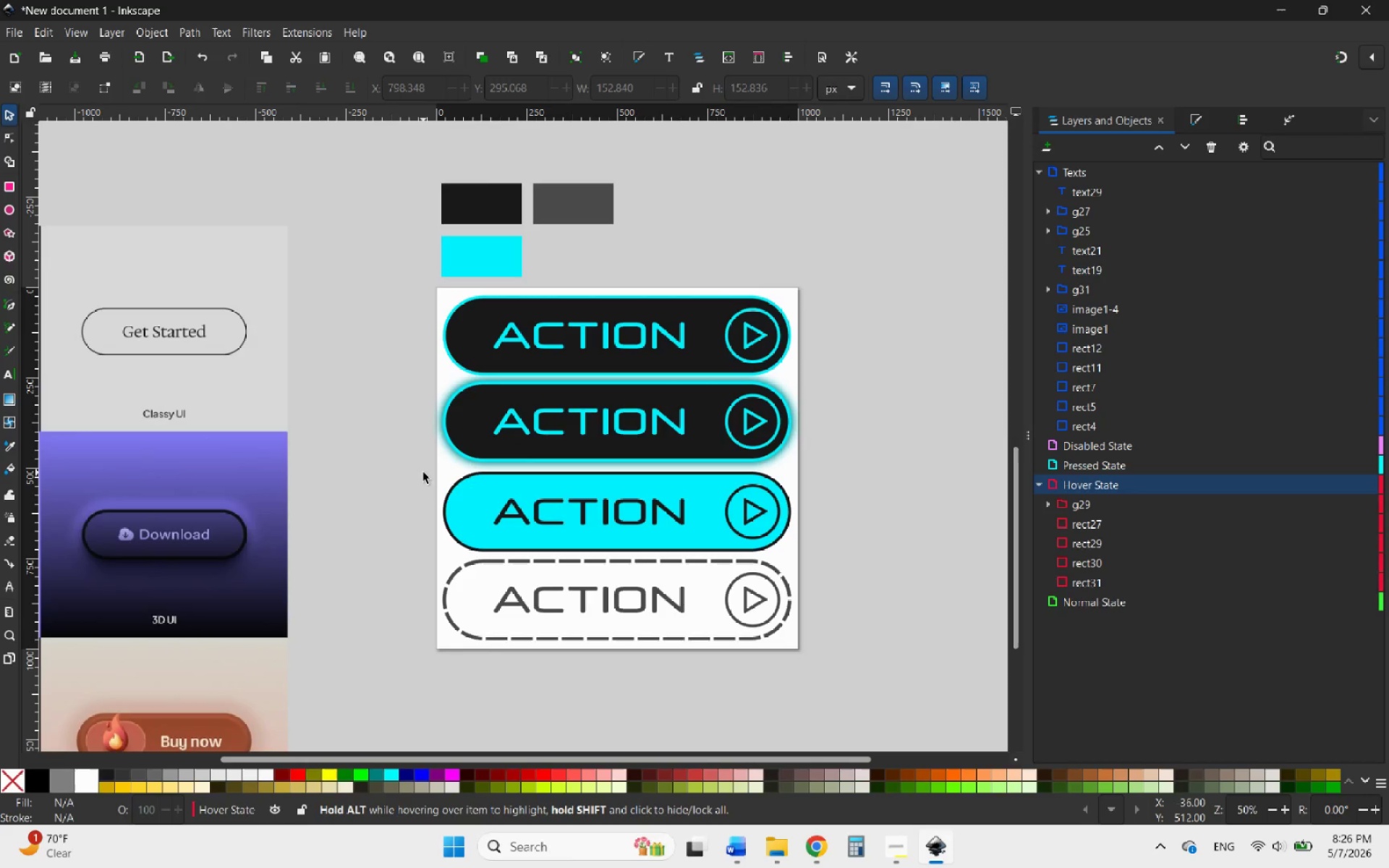 
left_click_drag(start_coordinate=[415, 459], to_coordinate=[806, 652])
 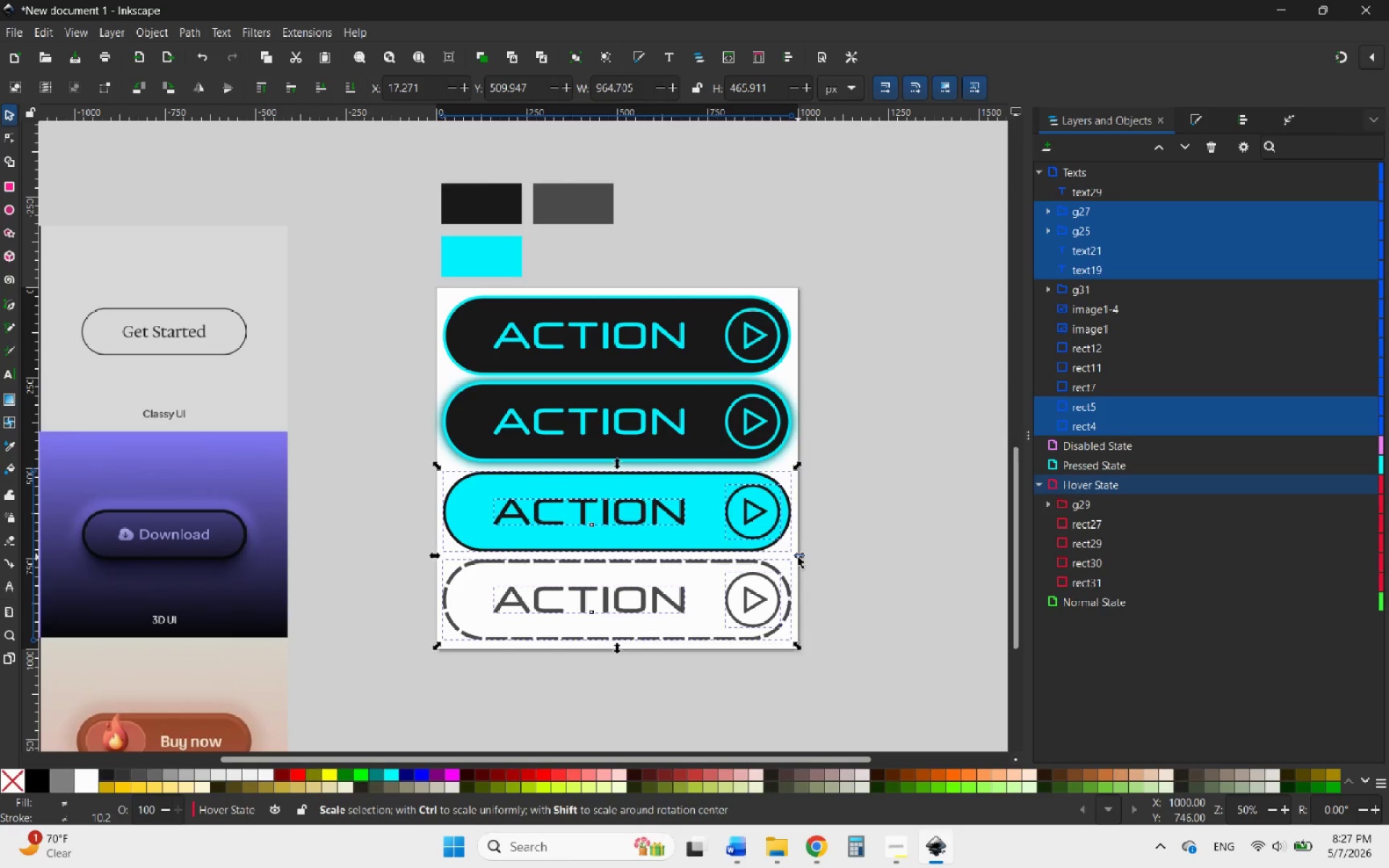 
hold_key(key=ControlLeft, duration=1.73)
left_click_drag(start_coordinate=[798, 557], to_coordinate=[772, 557])
 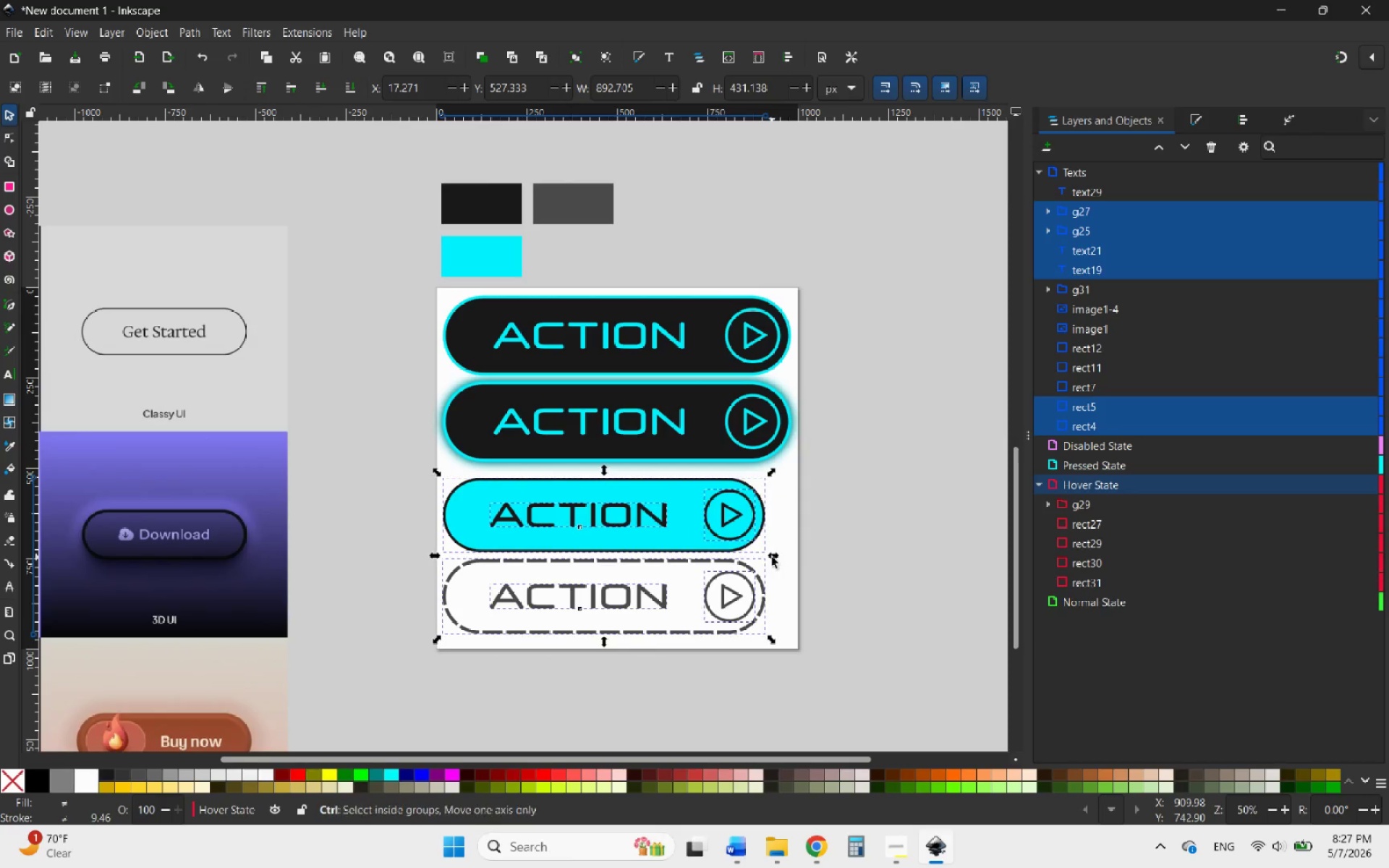 
key(Control+Z)
 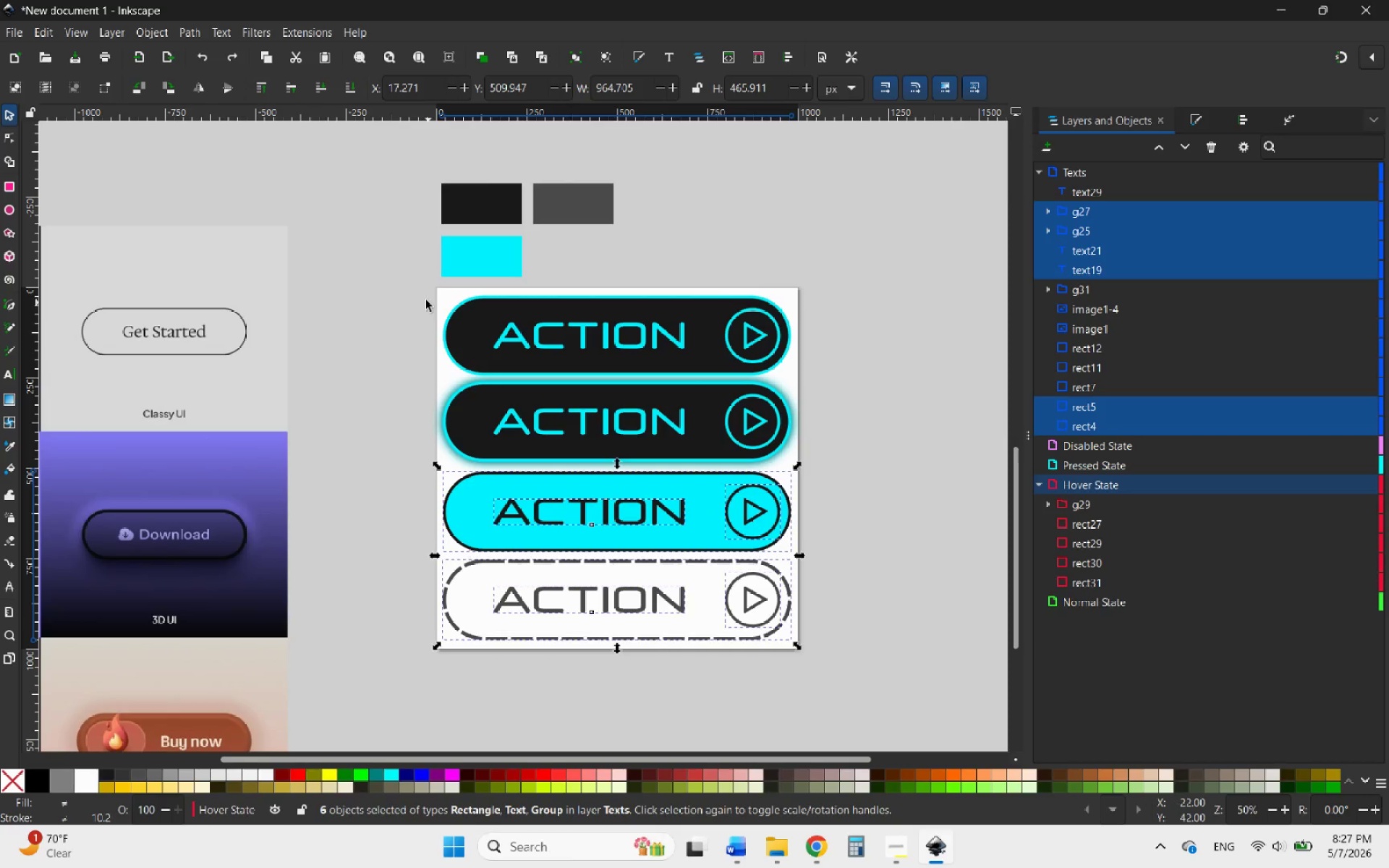 
left_click_drag(start_coordinate=[414, 282], to_coordinate=[851, 684])
 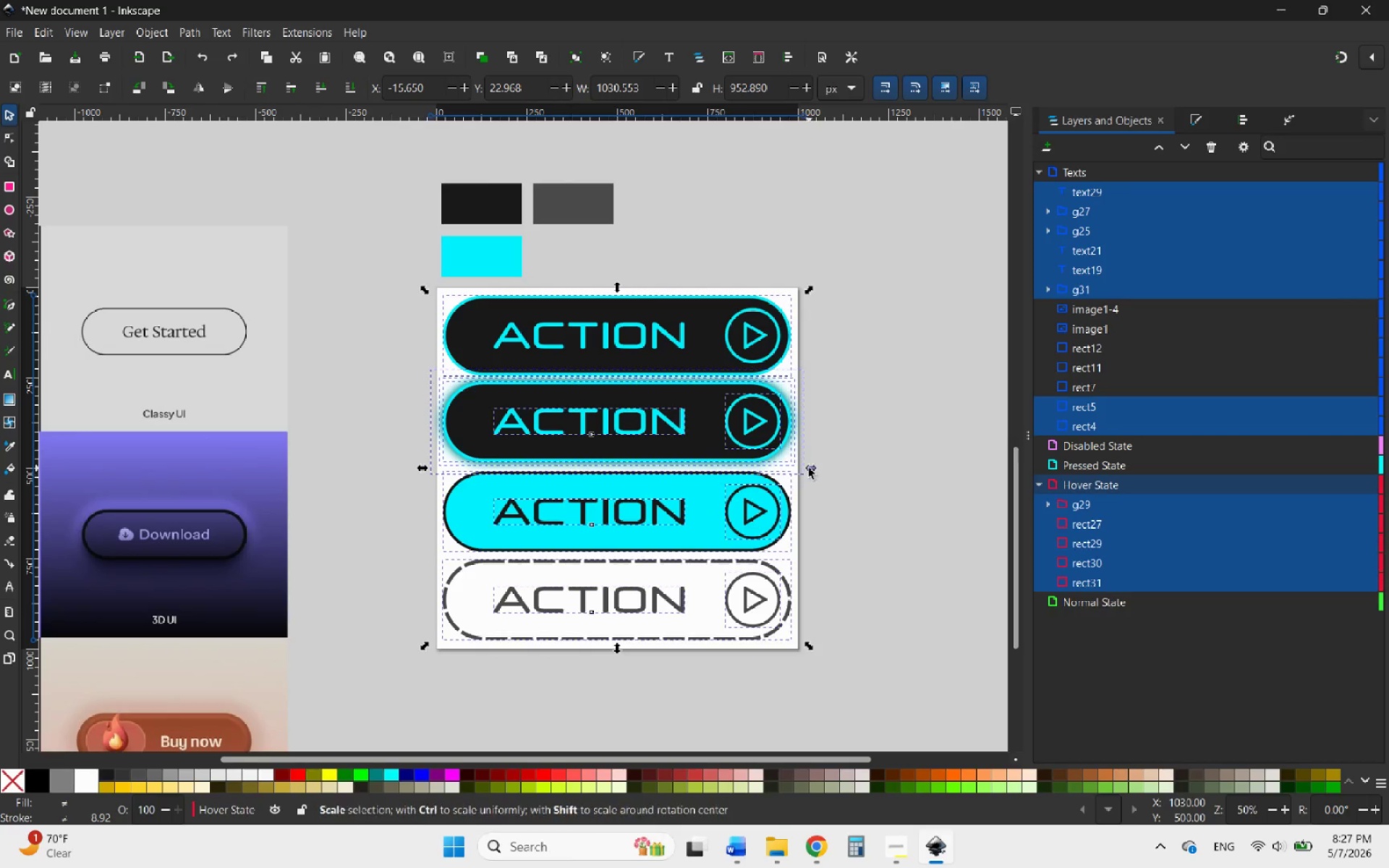 
hold_key(key=ControlLeft, duration=1.66)
left_click_drag(start_coordinate=[809, 468], to_coordinate=[781, 472])
 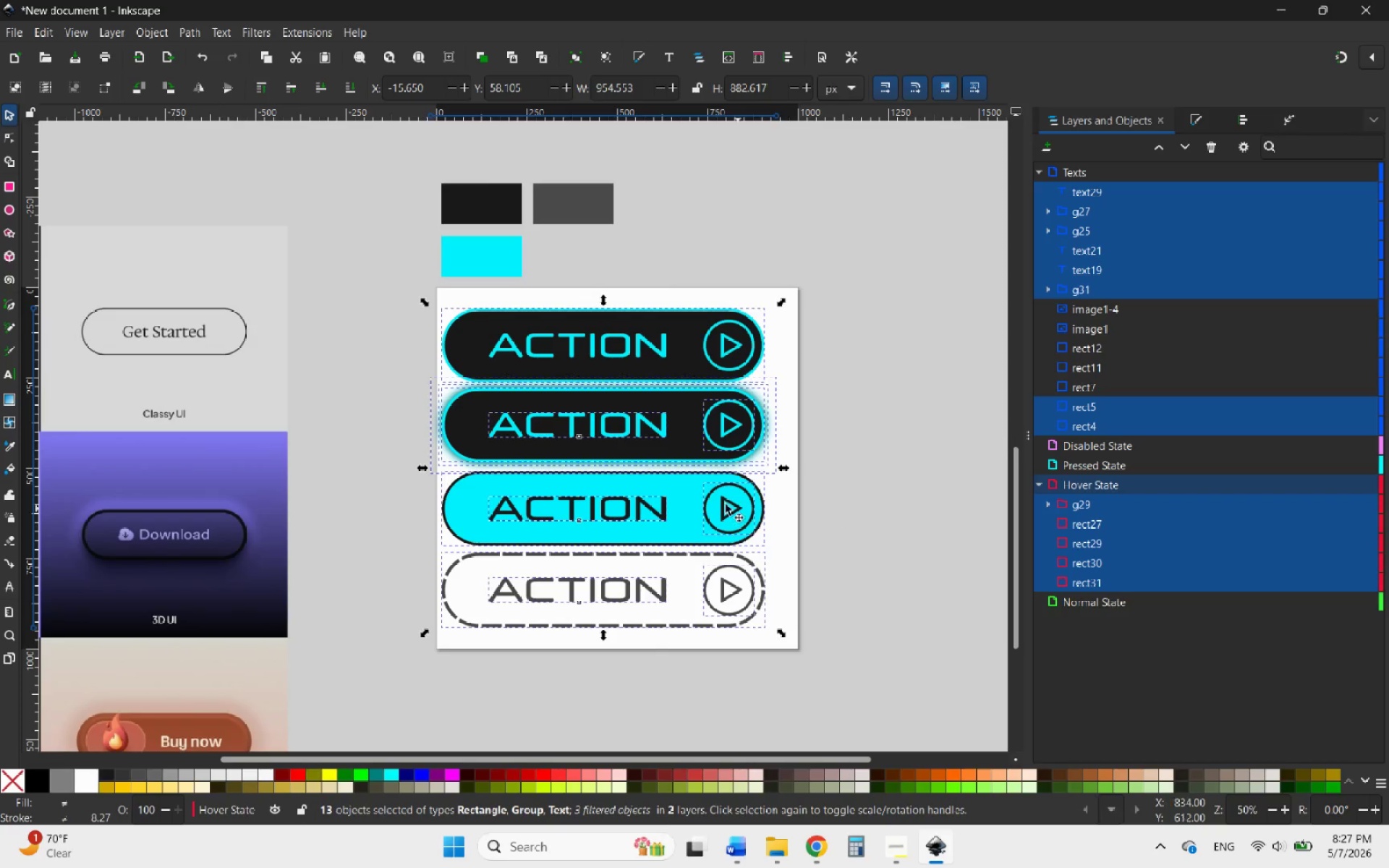 
left_click_drag(start_coordinate=[660, 476], to_coordinate=[681, 476])
 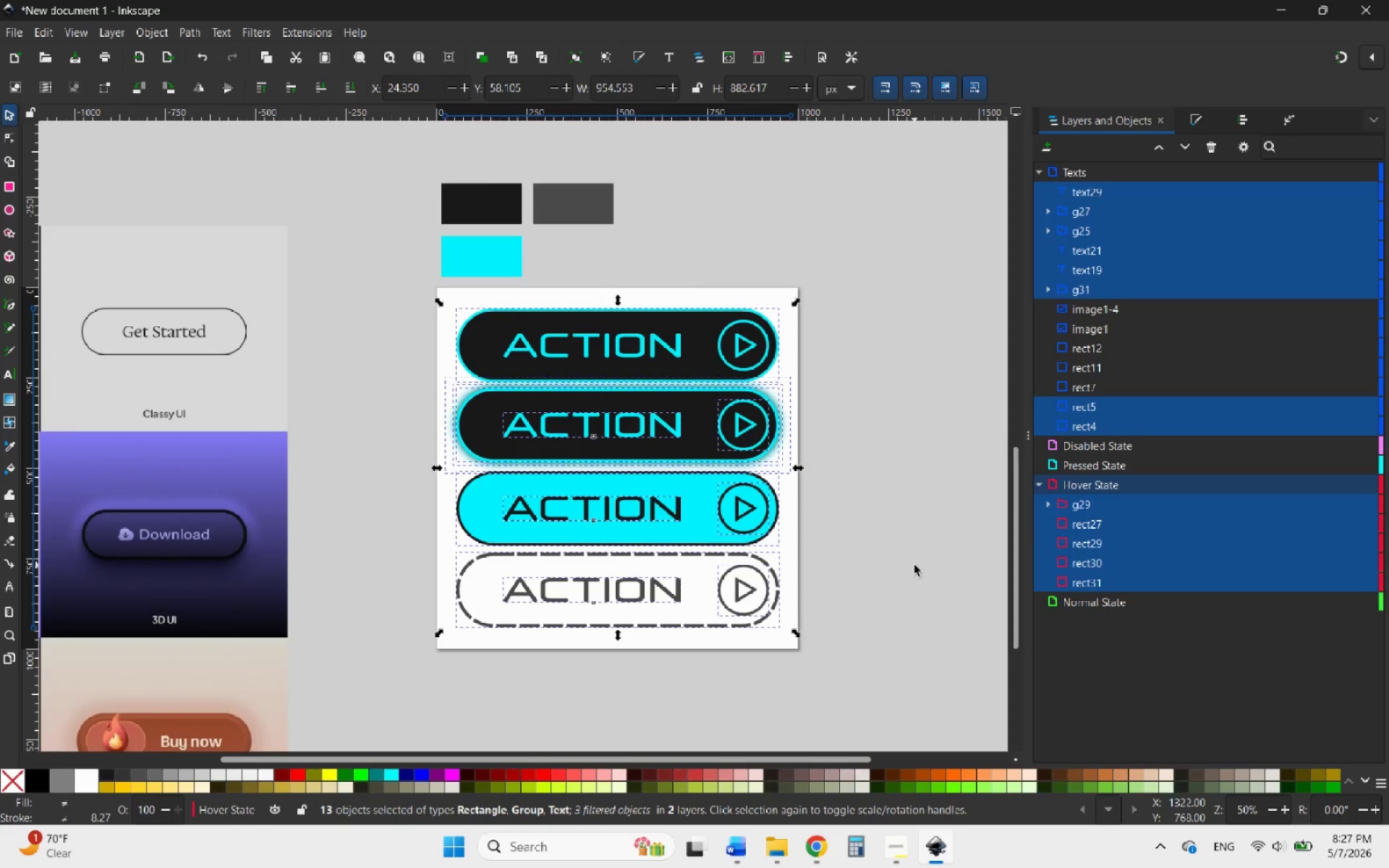 
hold_key(key=ControlLeft, duration=3.27)
 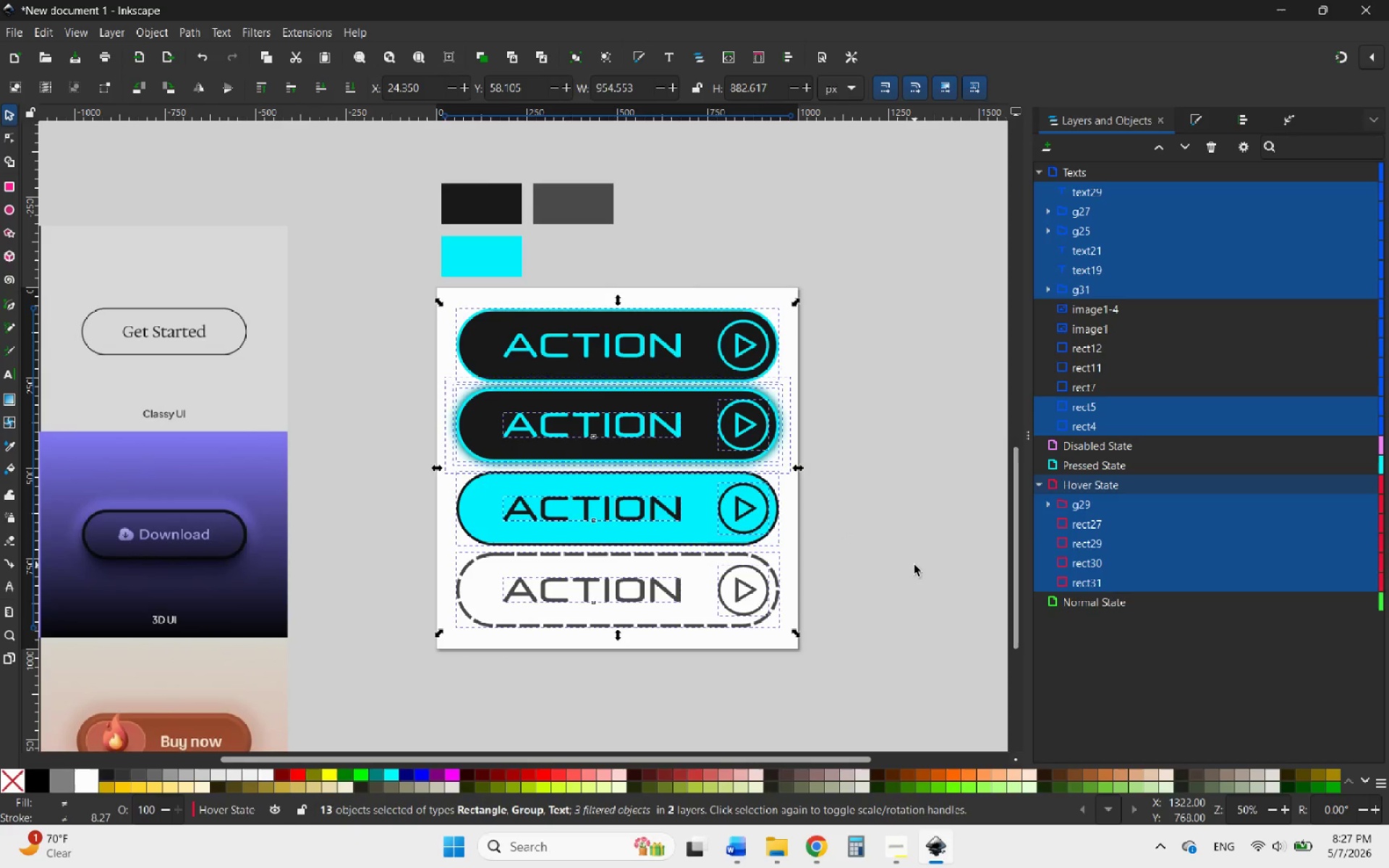 
left_click([914, 565])
 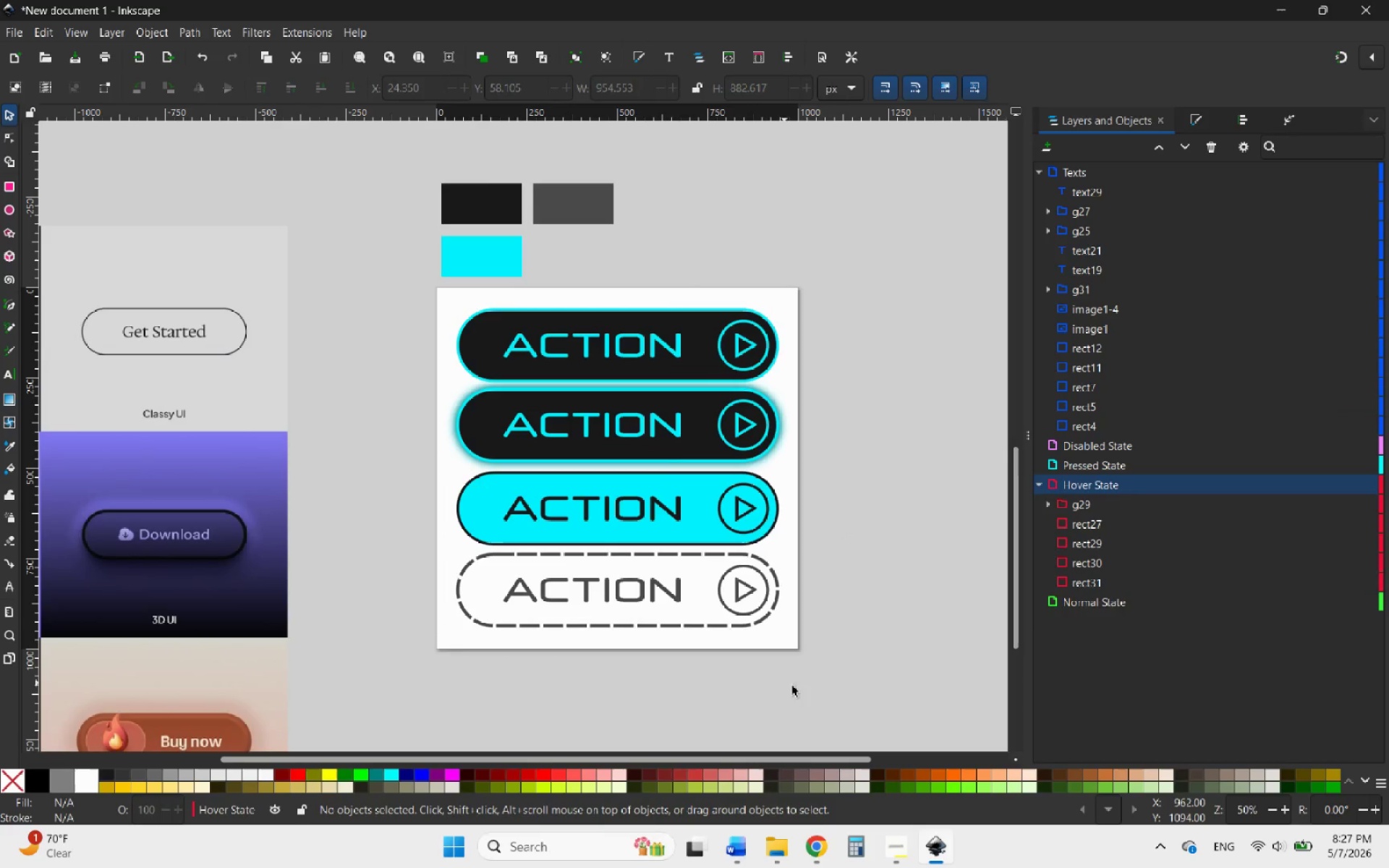 
left_click_drag(start_coordinate=[821, 690], to_coordinate=[425, 550])
 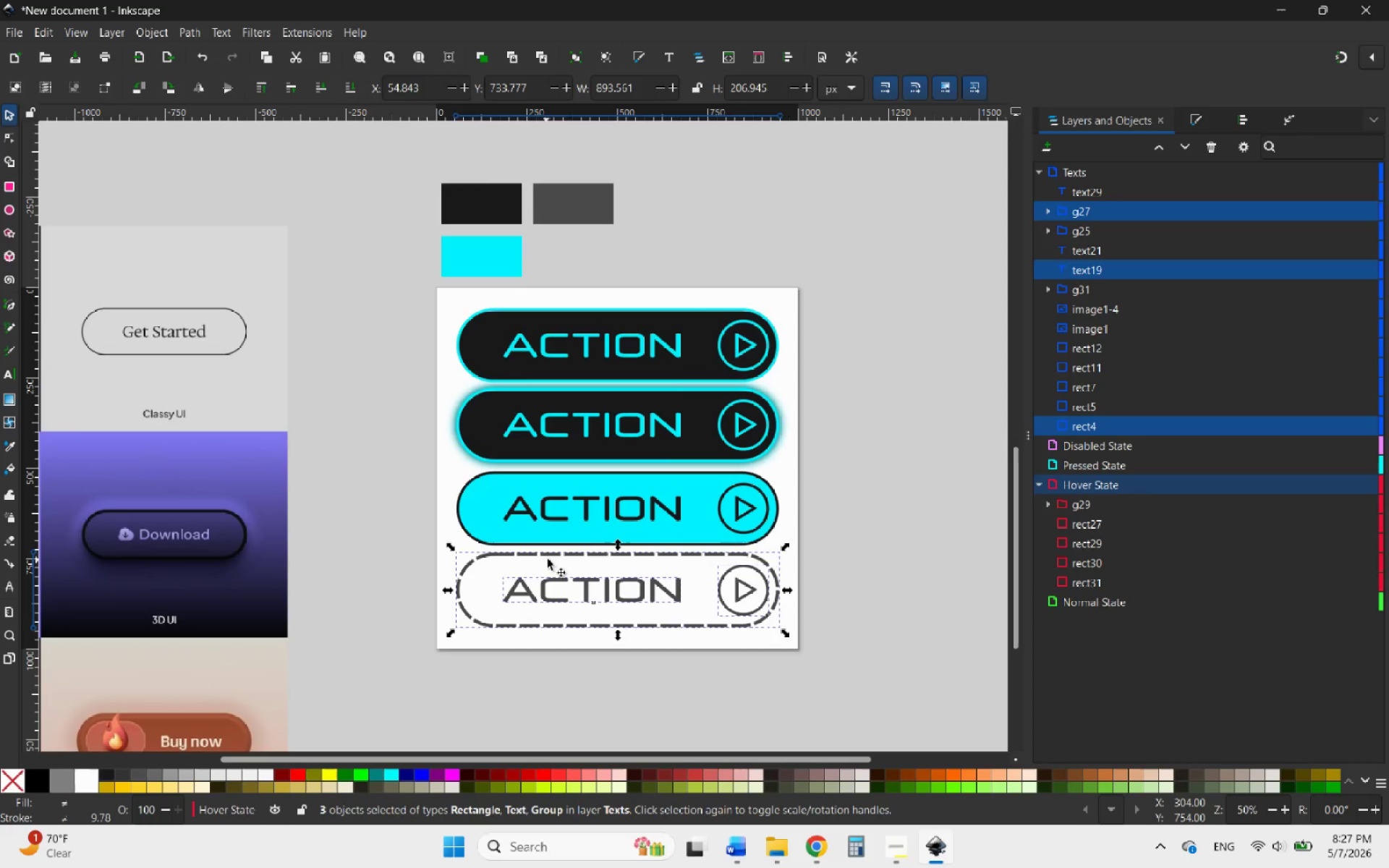 
left_click_drag(start_coordinate=[553, 556], to_coordinate=[558, 569])
 